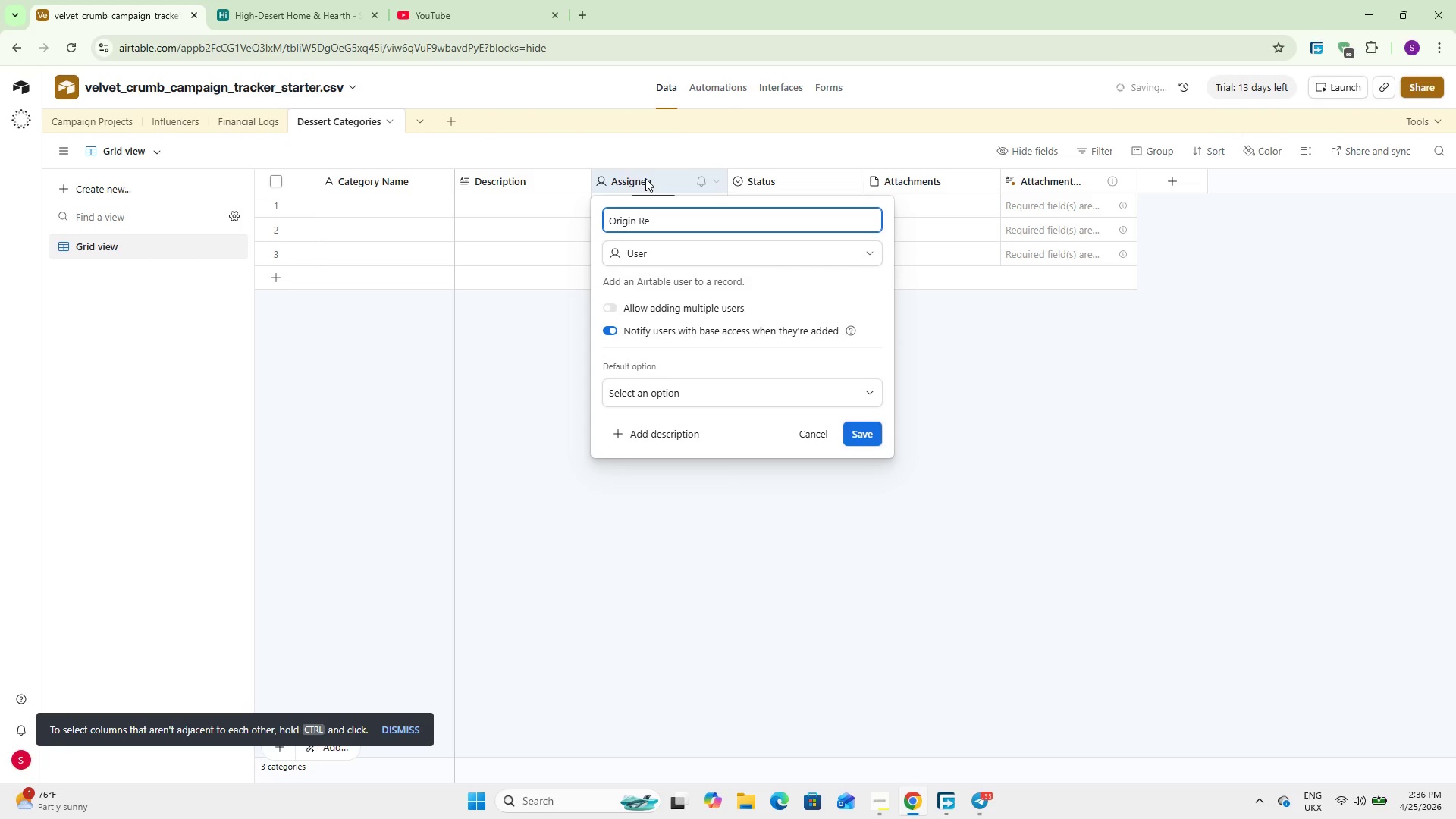 
hold_key(key=I, duration=0.39)
 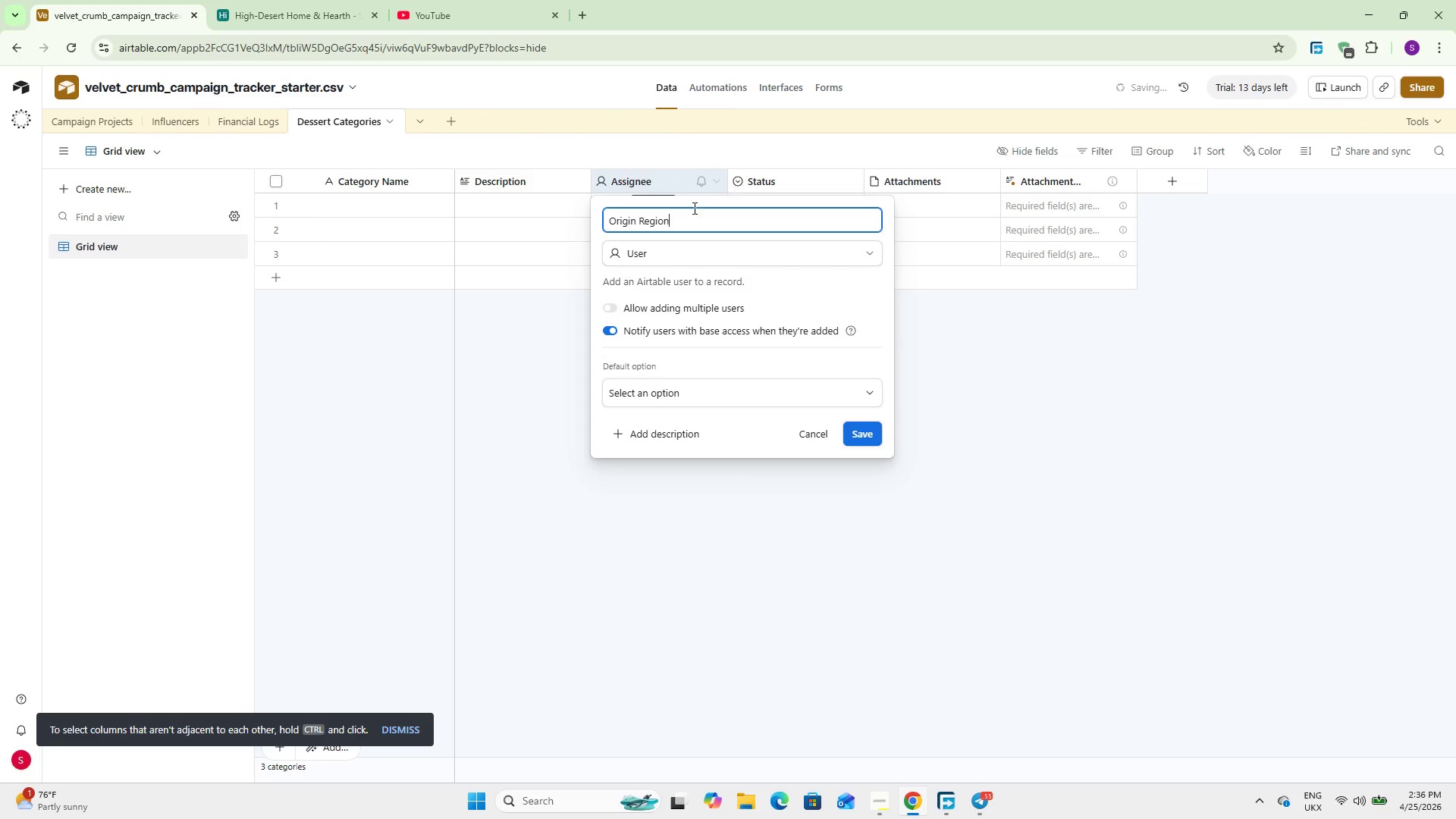 
left_click([682, 249])
 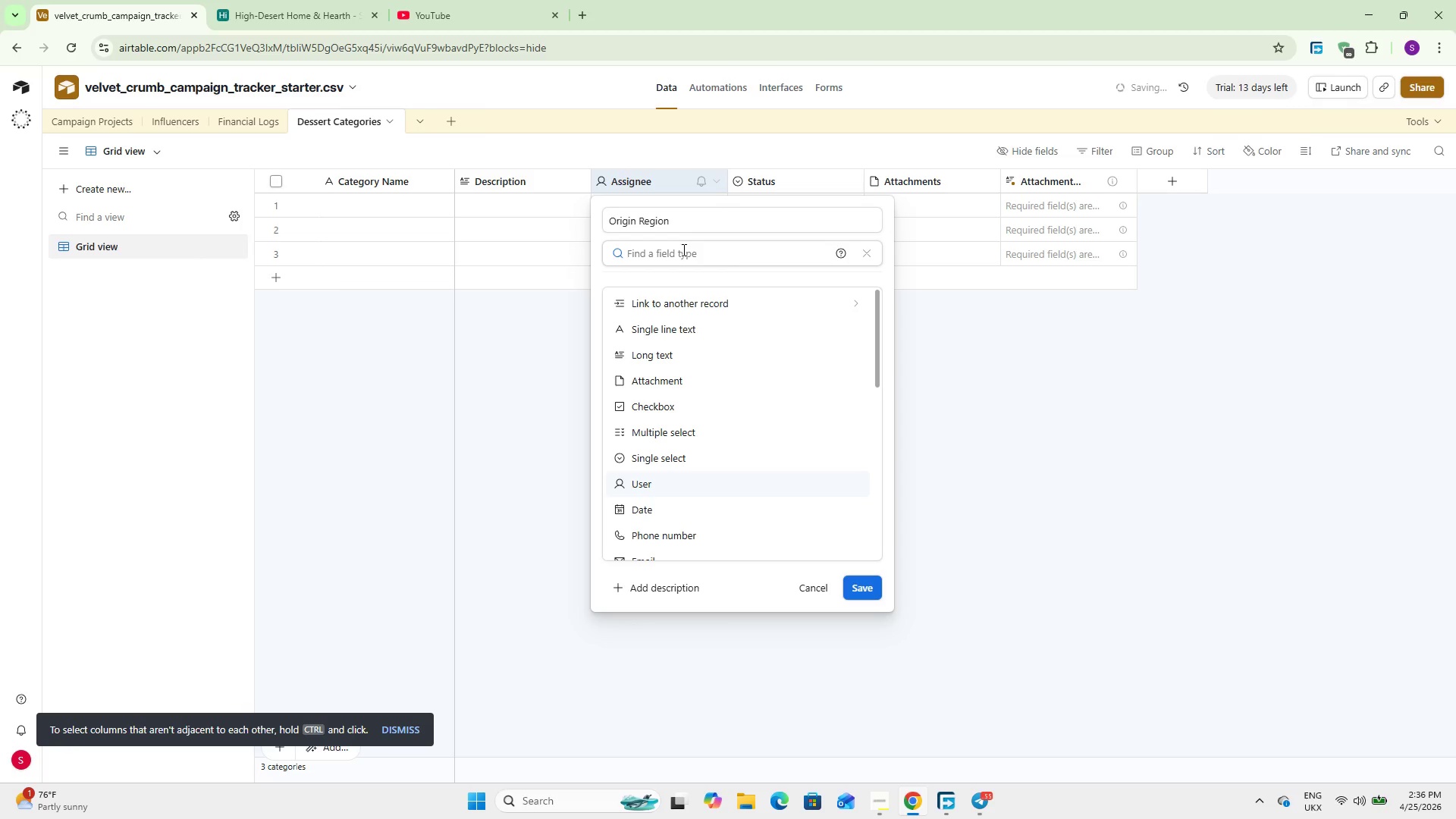 
type(Single line text)
 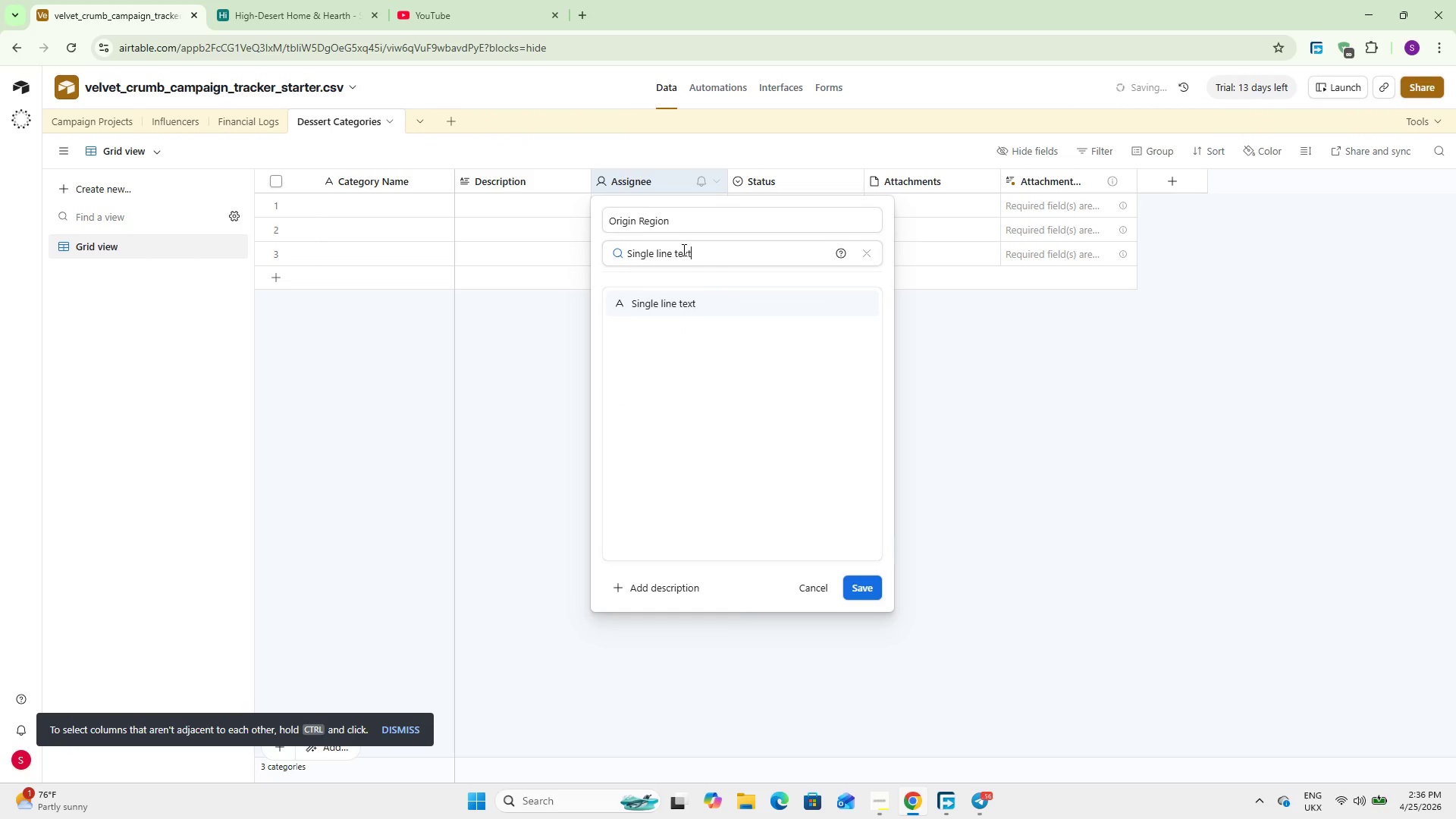 
left_click([866, 576])
 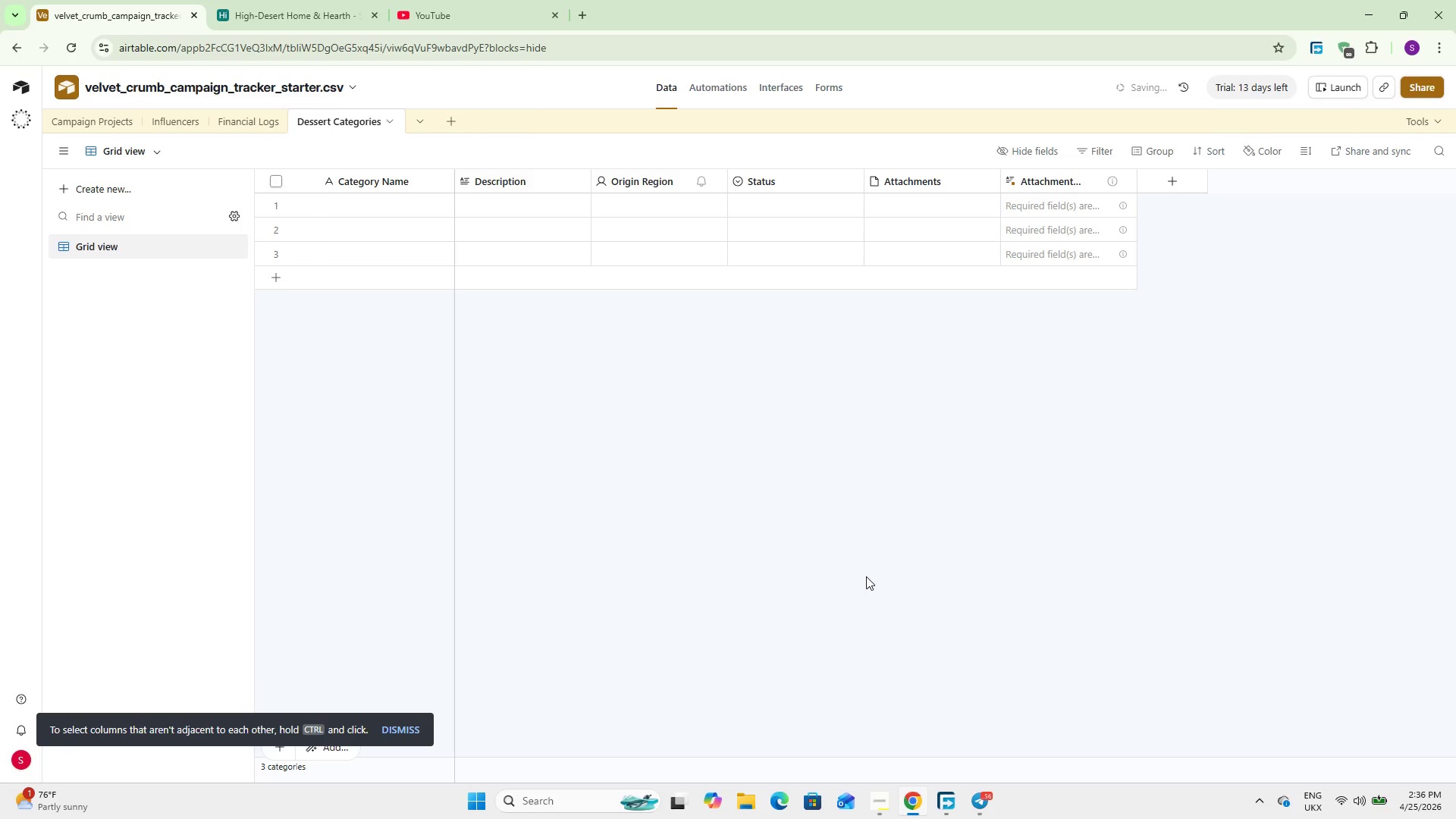 
wait(7.19)
 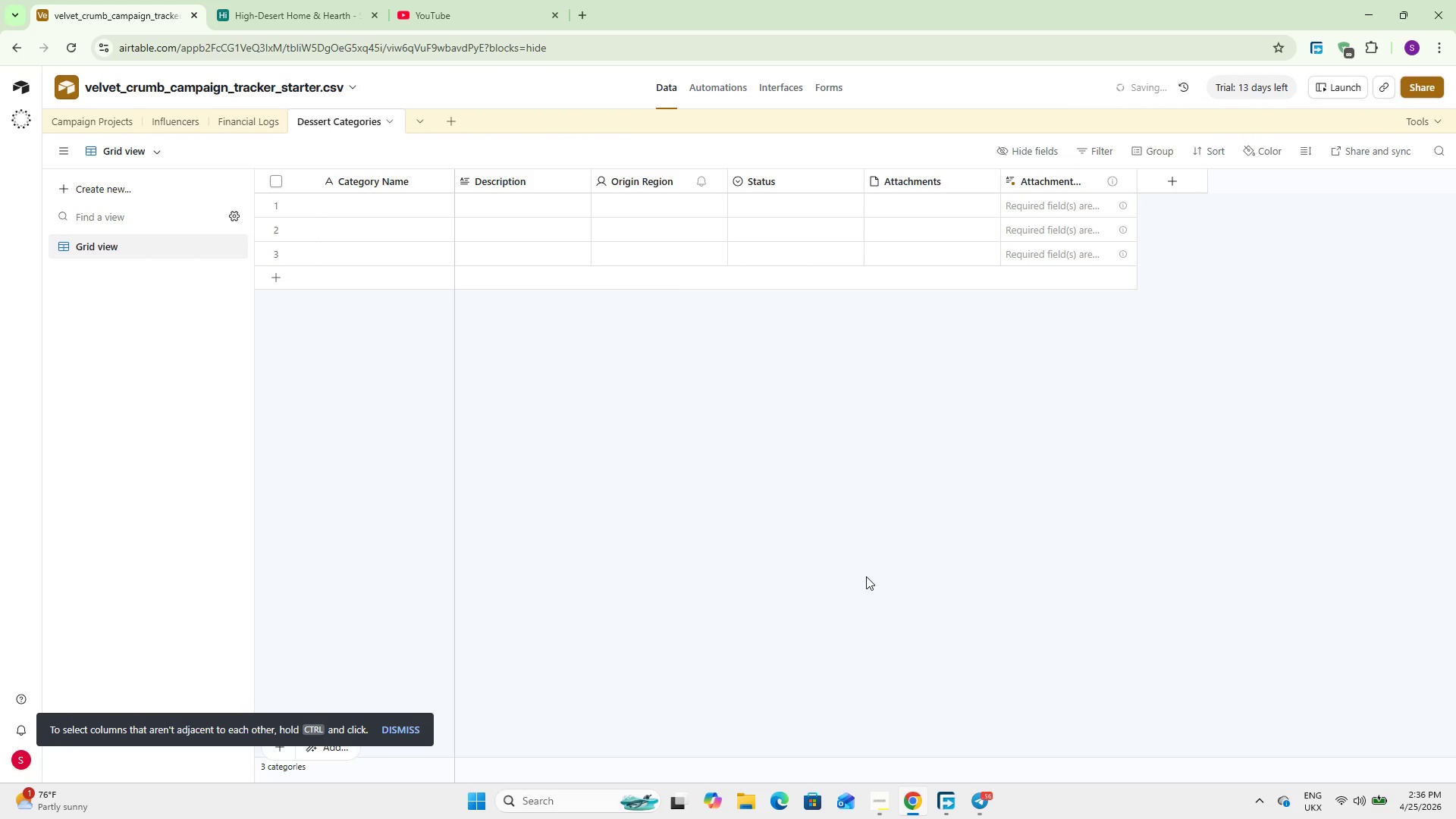 
double_click([809, 187])
 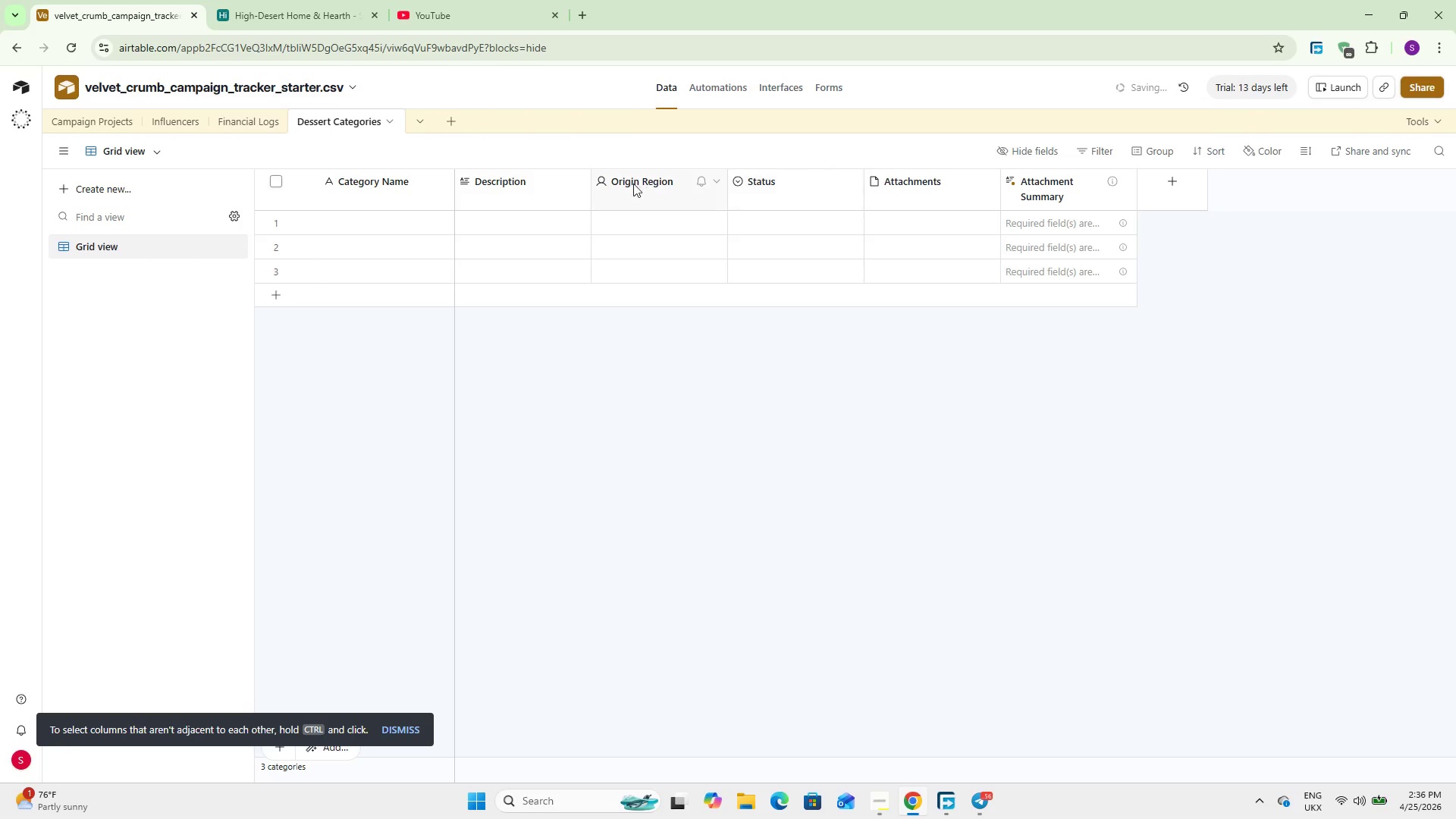 
double_click([631, 183])
 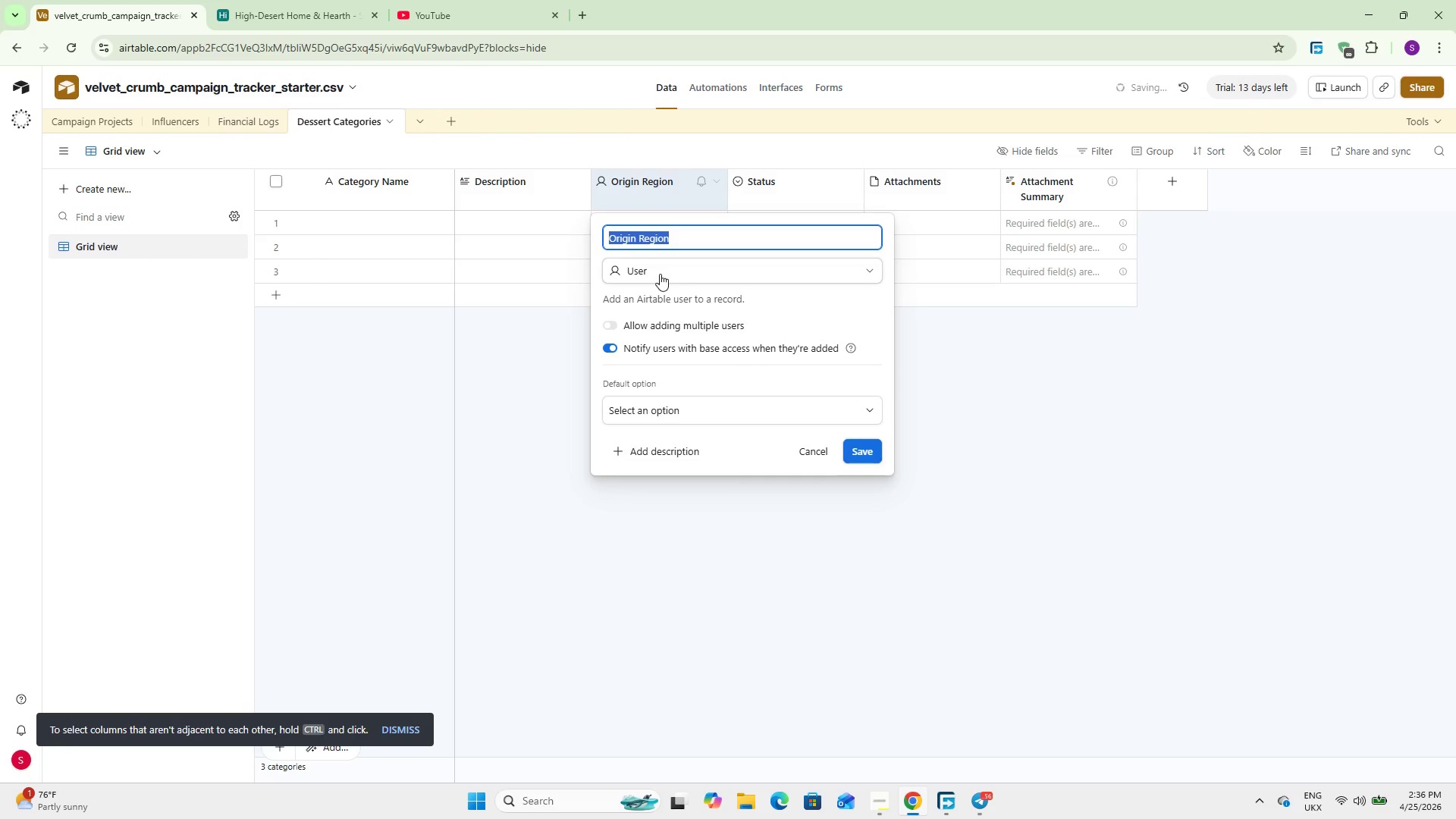 
left_click([660, 274])
 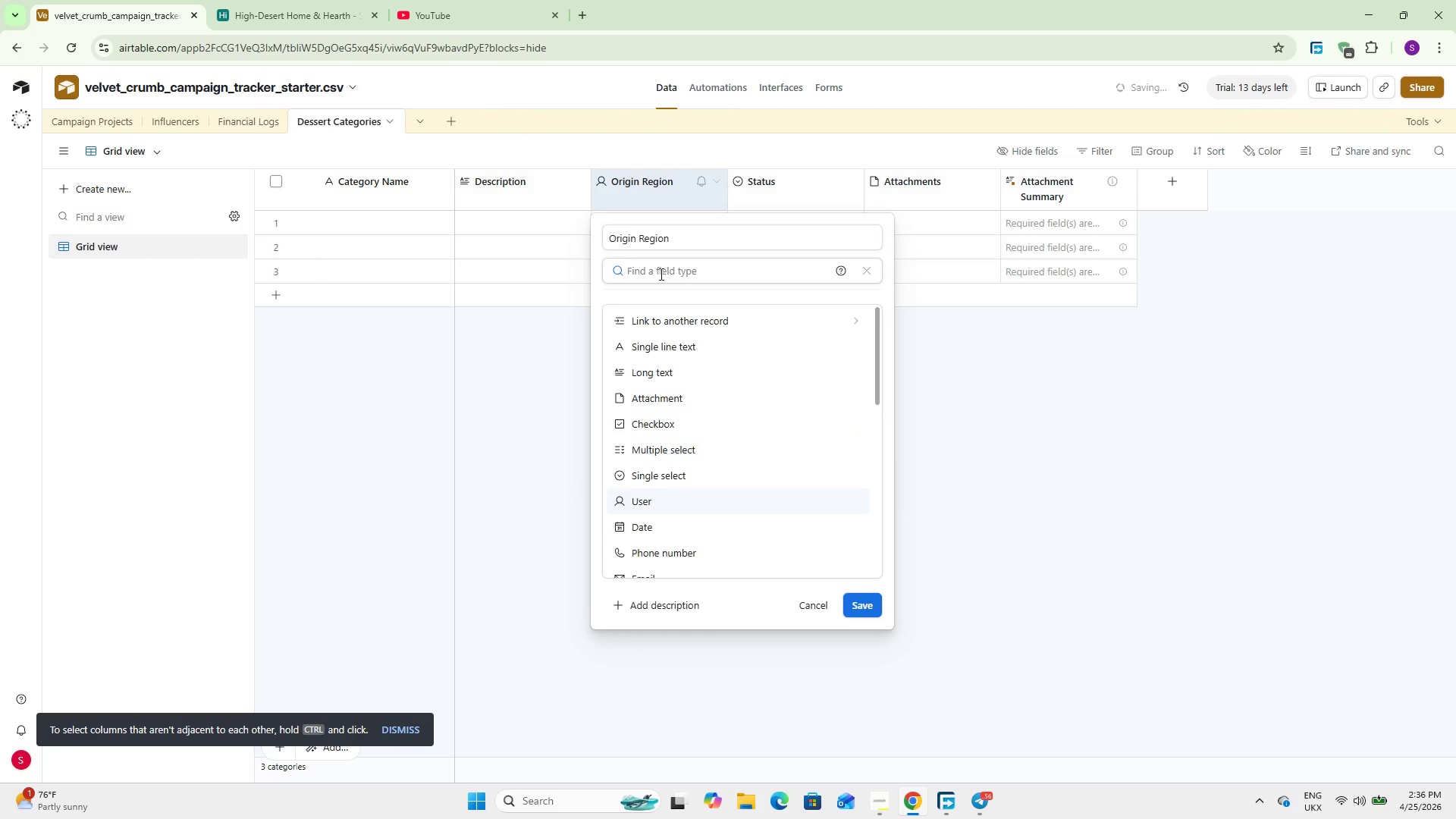 
type(single)
 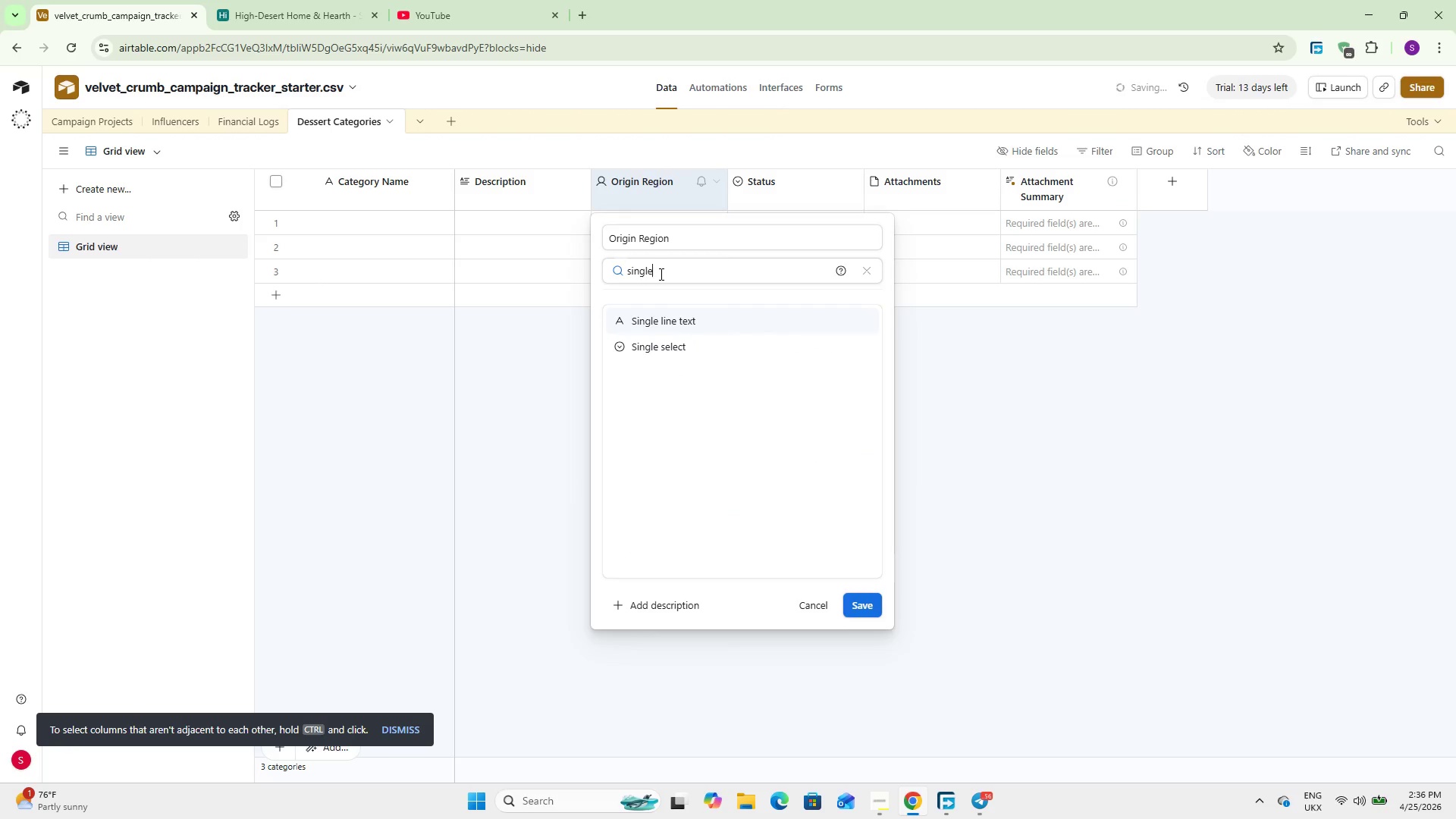 
key(Enter)
 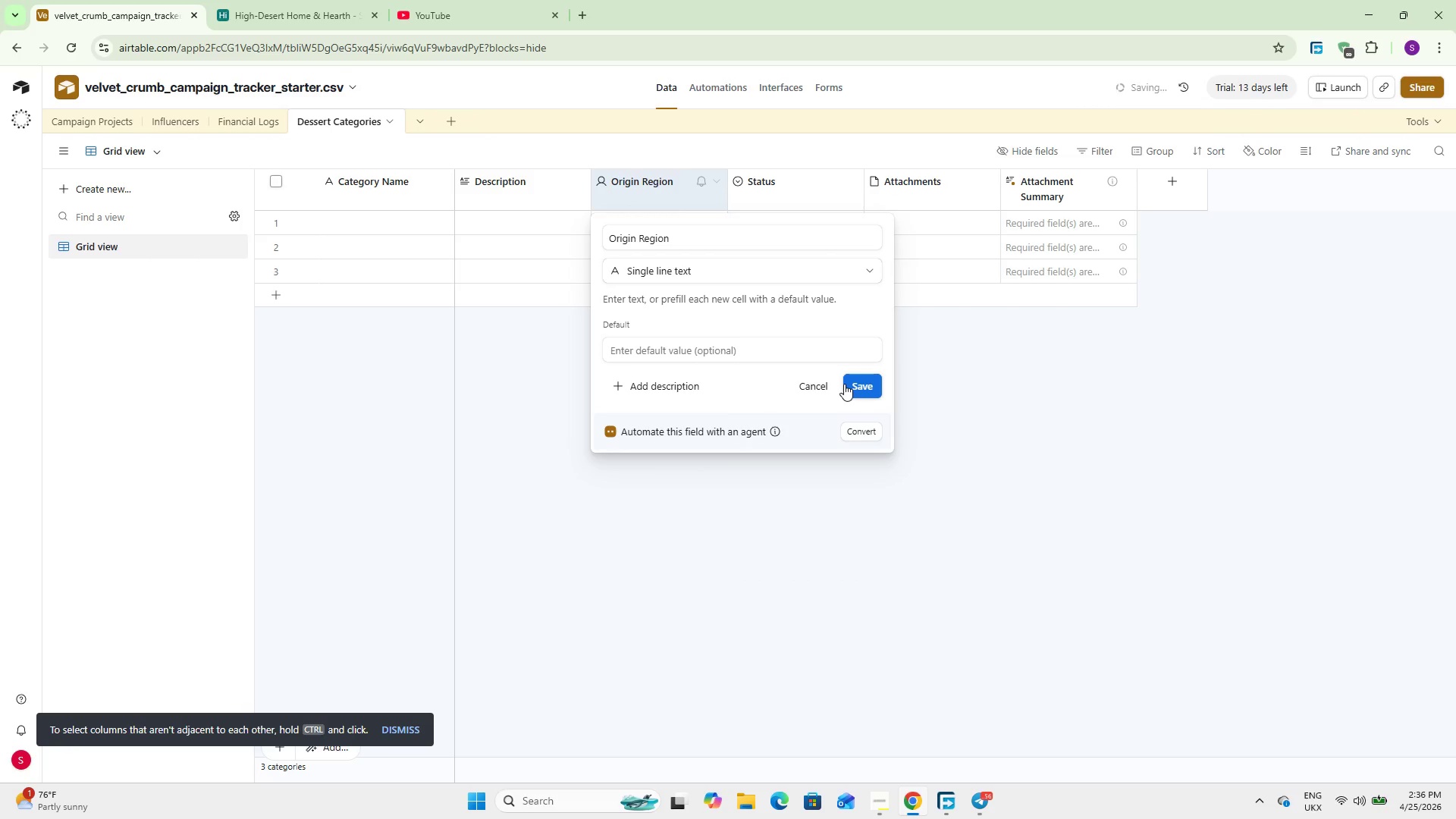 
key(Enter)
 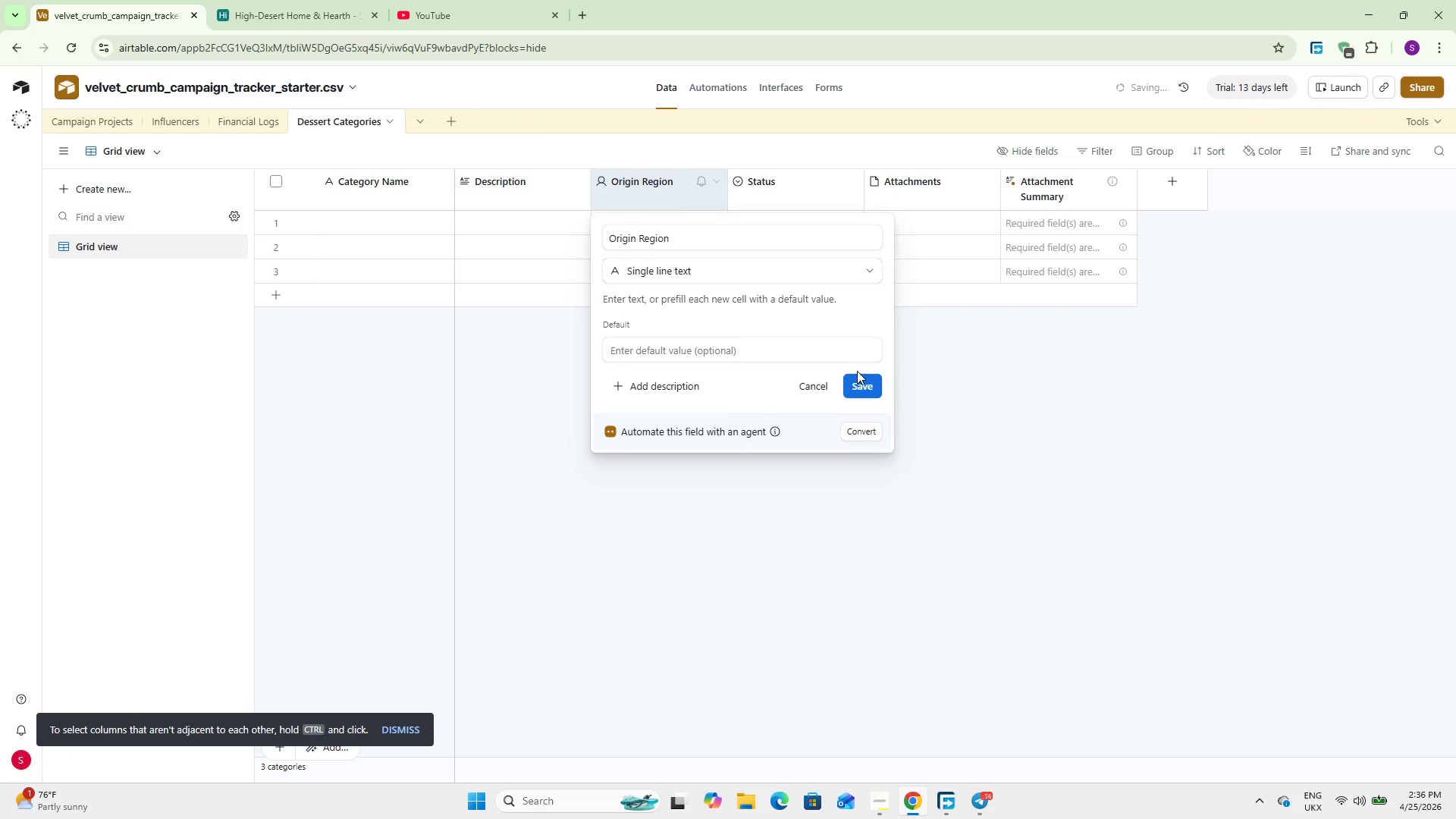 
left_click([859, 378])
 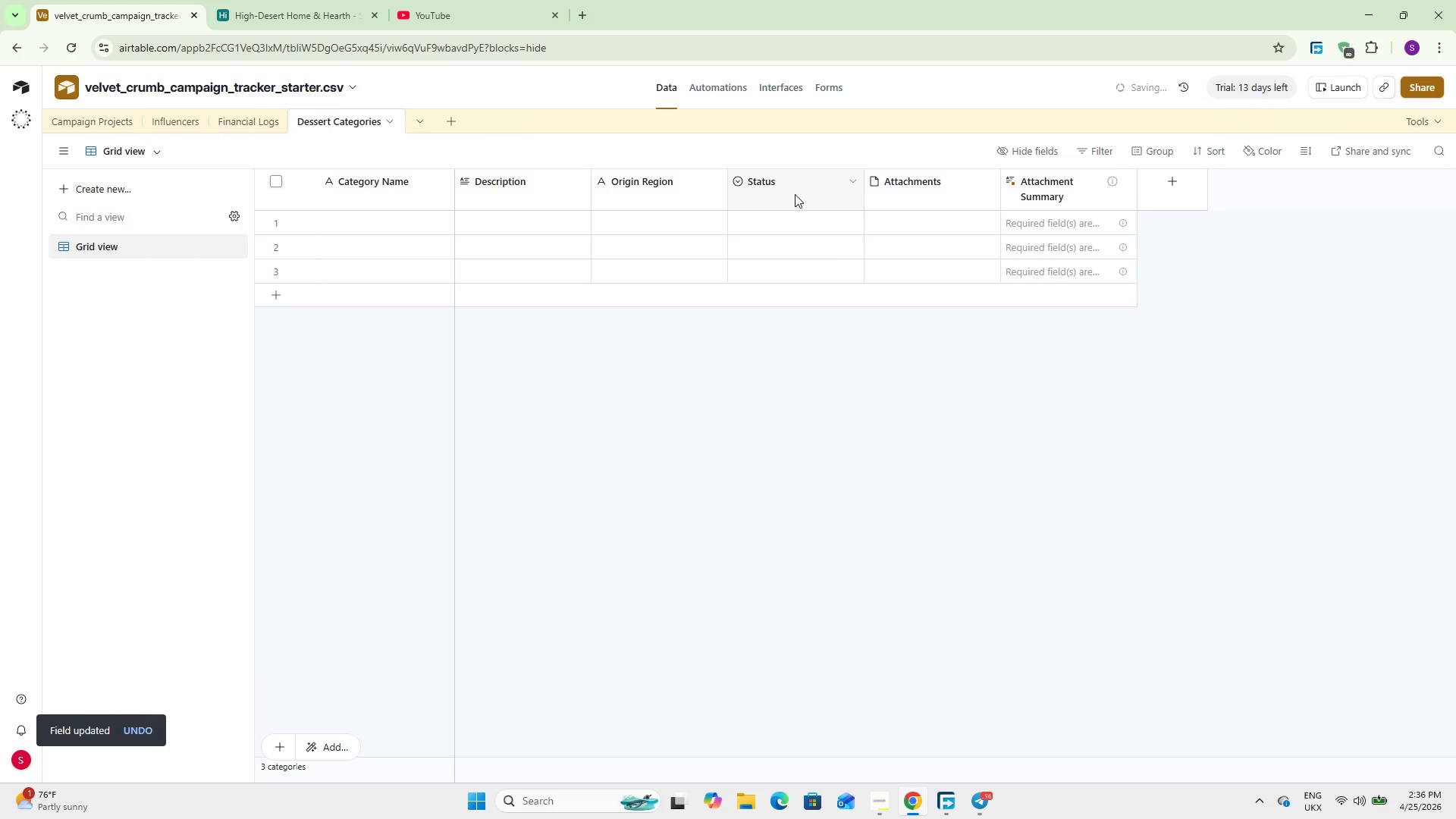 
double_click([795, 194])
 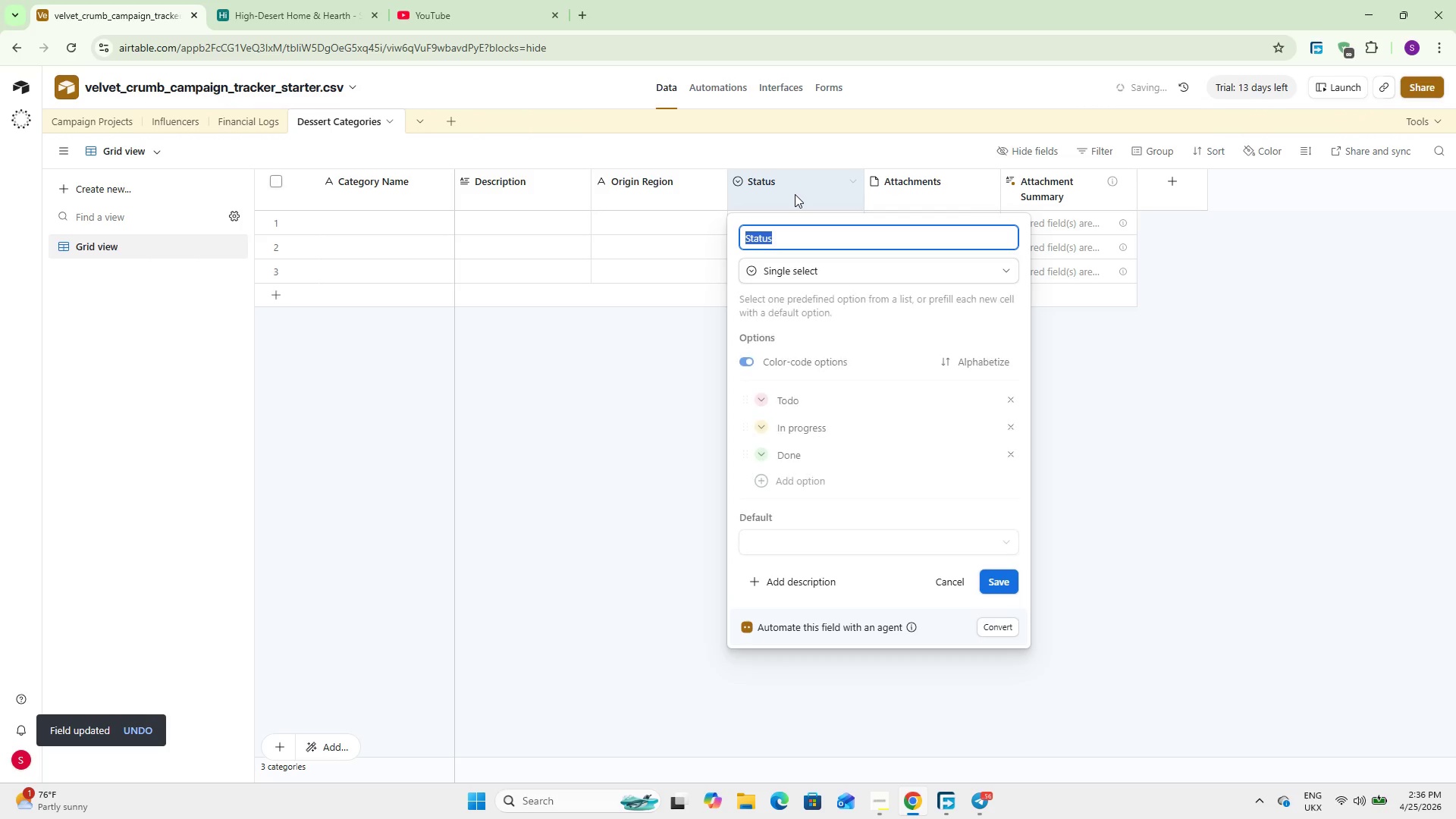 
type(Price Point)
 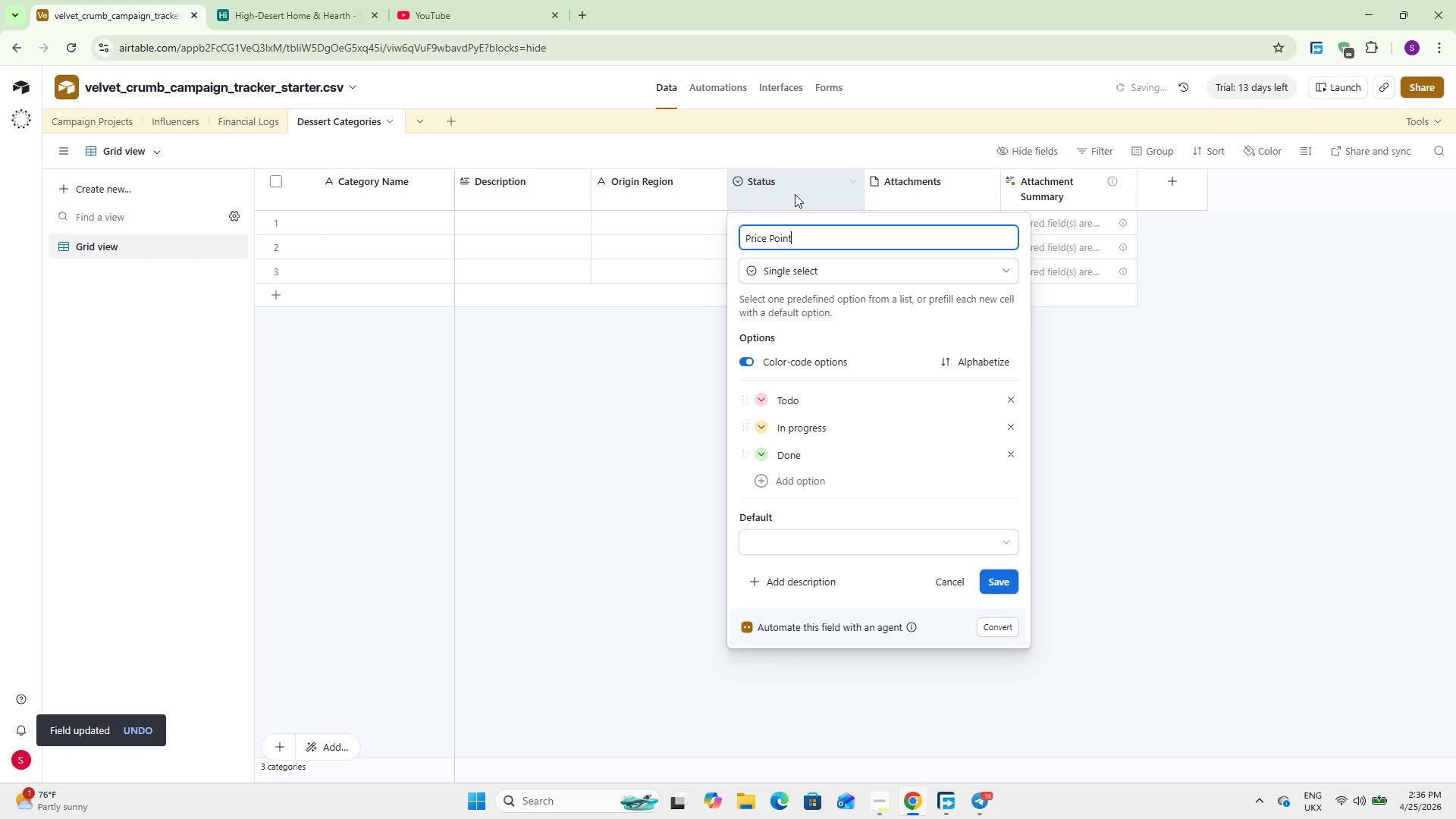 
double_click([854, 395])
 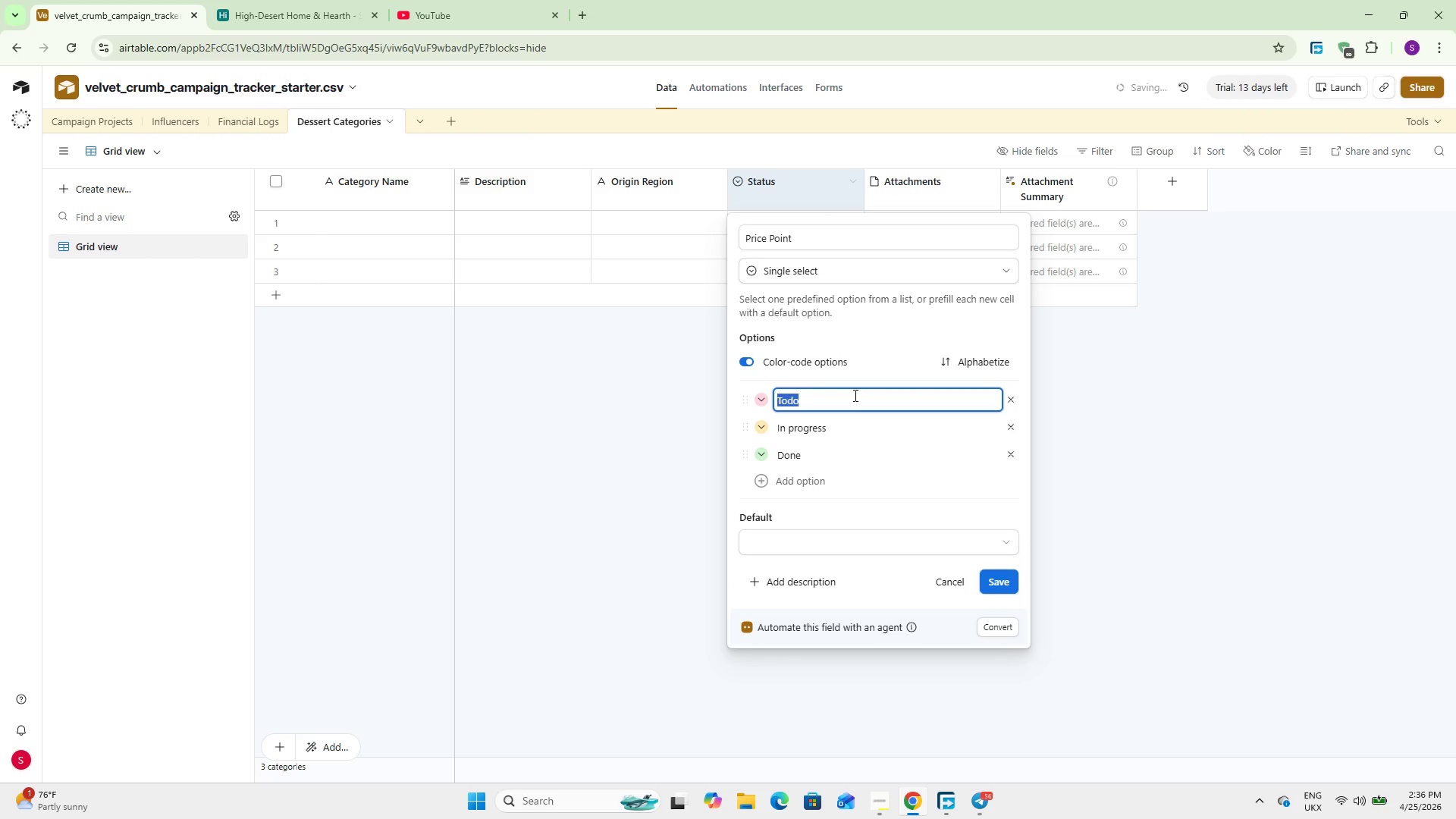 
type(Premium)
 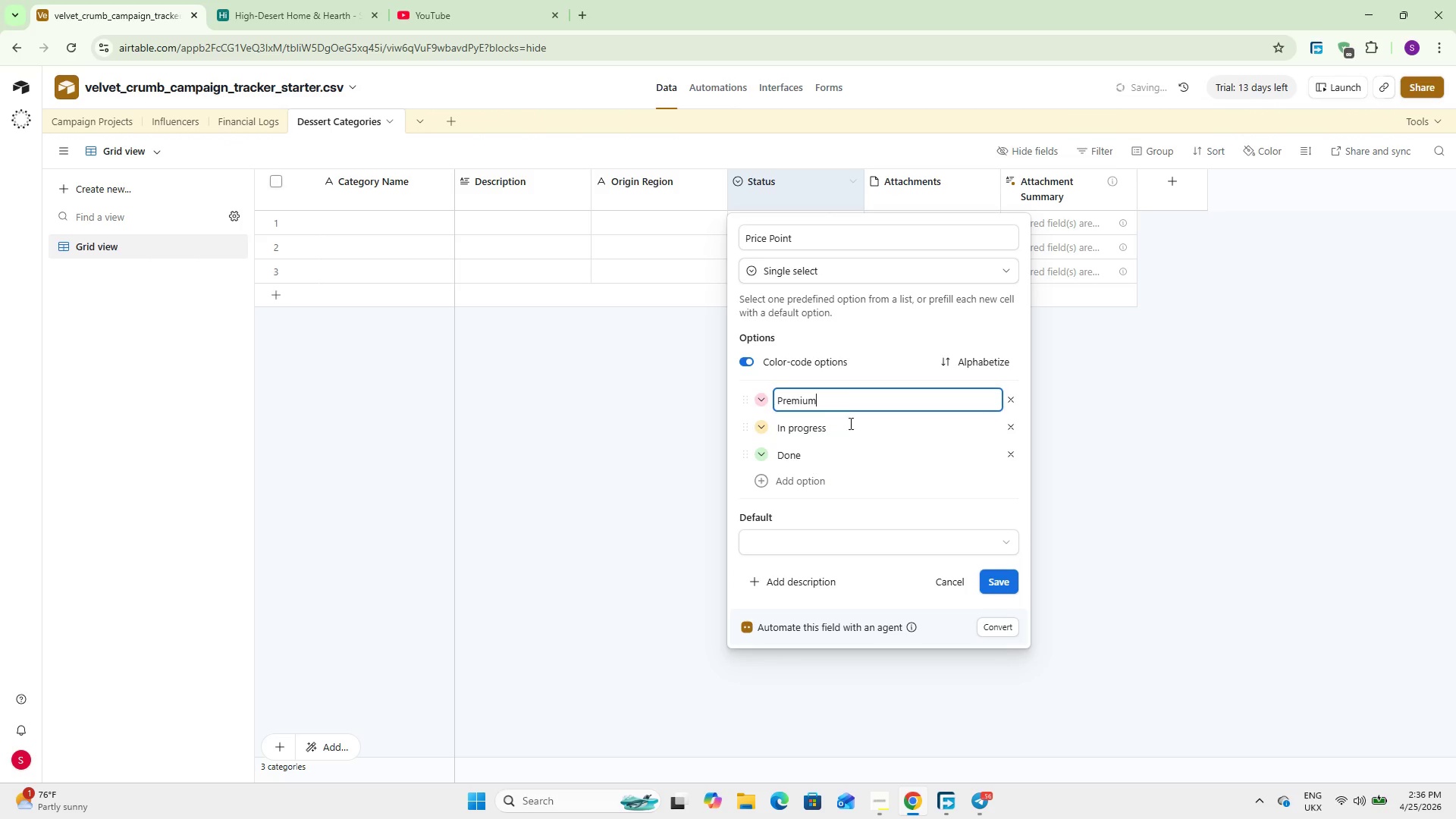 
double_click([852, 436])
 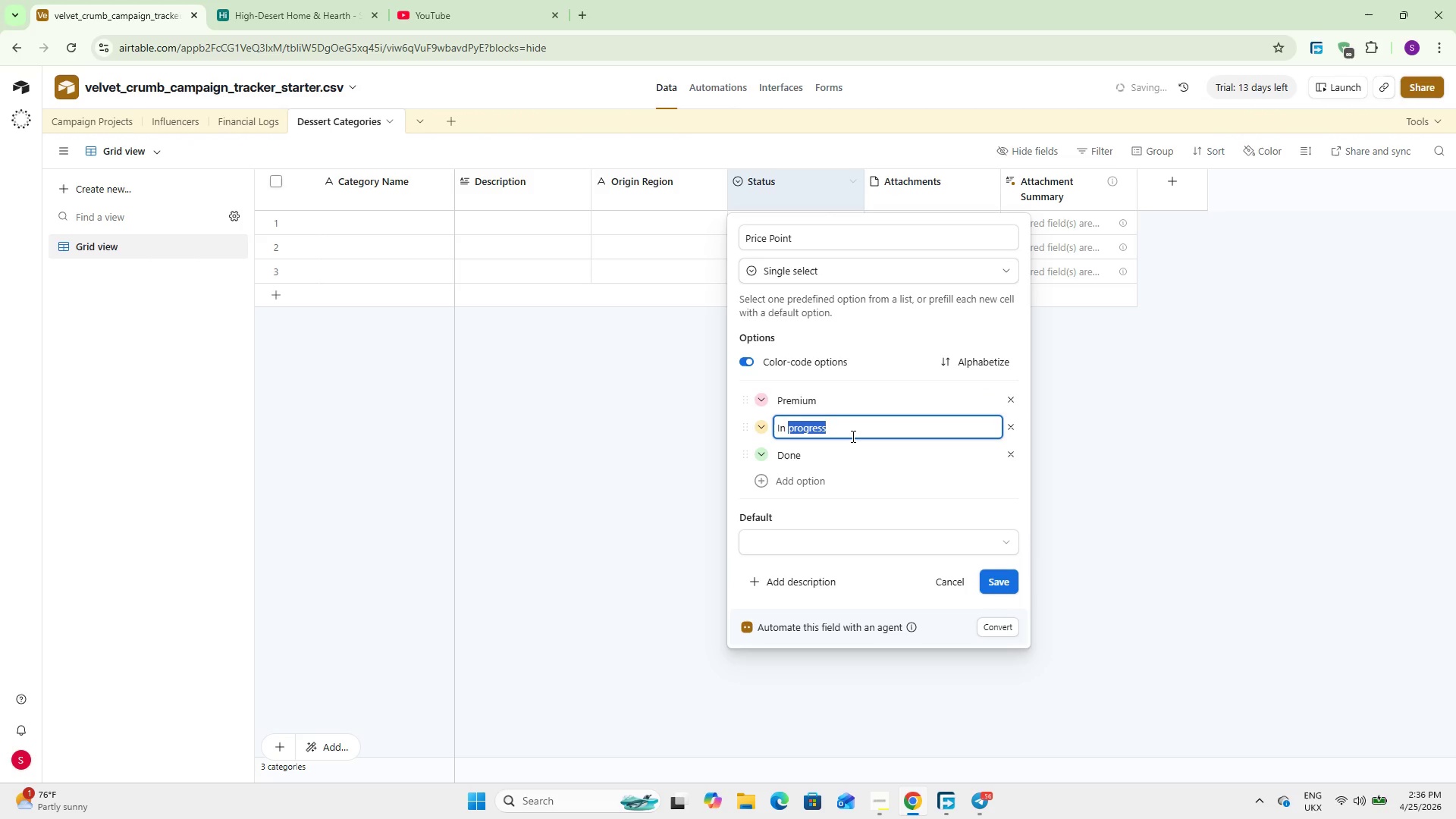 
key(Backspace)
key(Backspace)
key(Backspace)
type(Luxury)
 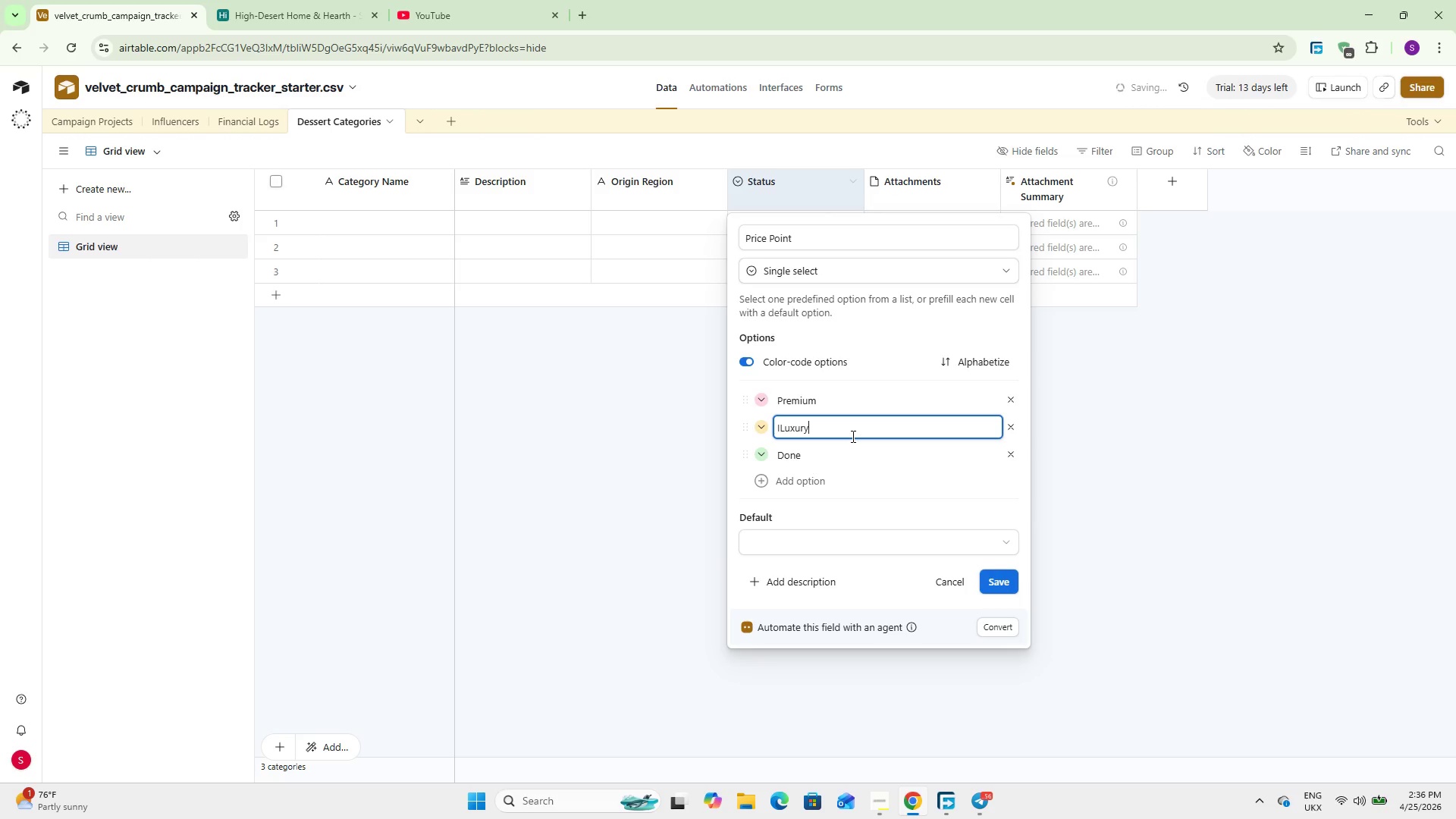 
hold_key(key=Backspace, duration=0.84)
 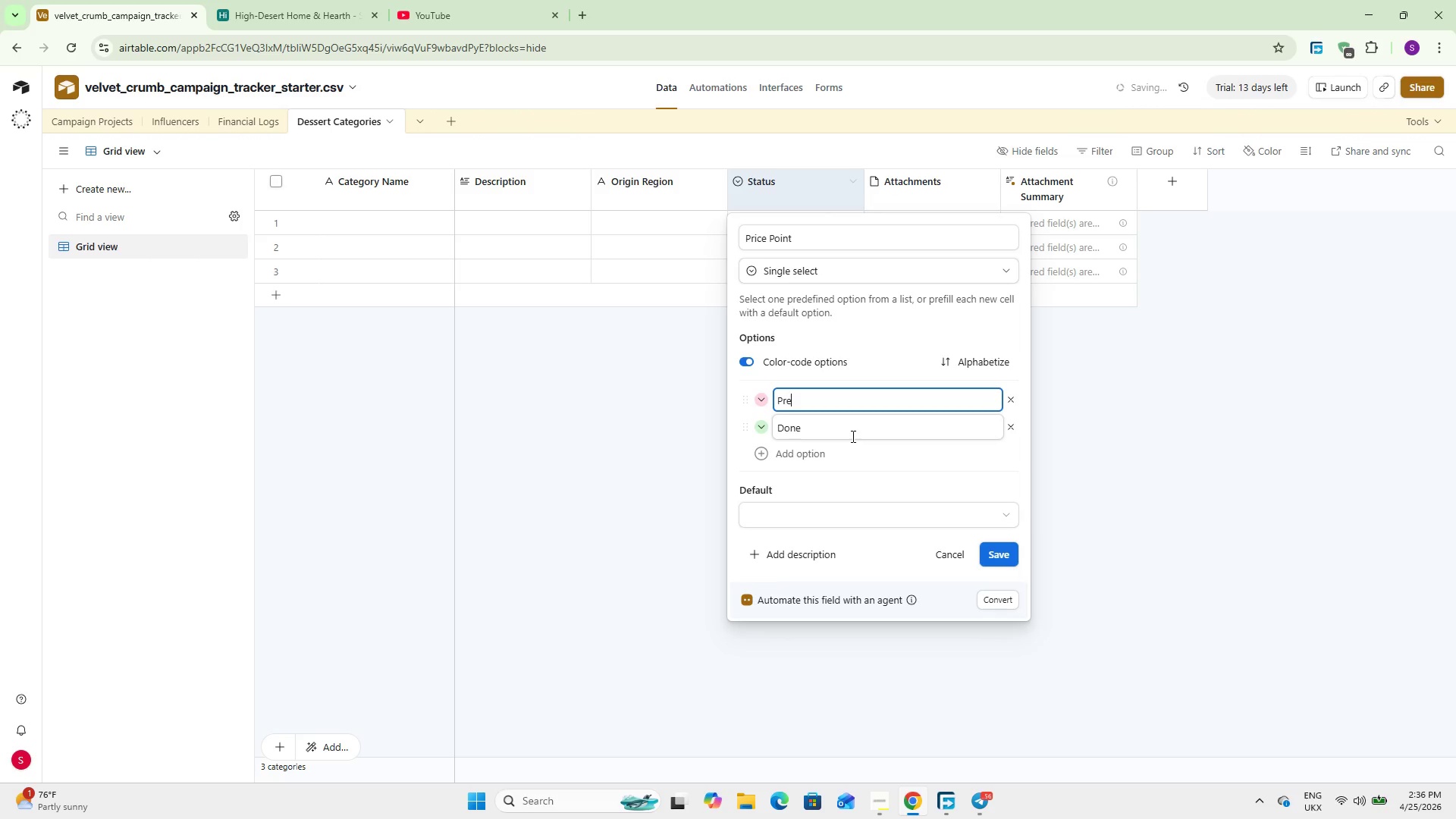 
hold_key(key=ShiftLeft, duration=0.34)
 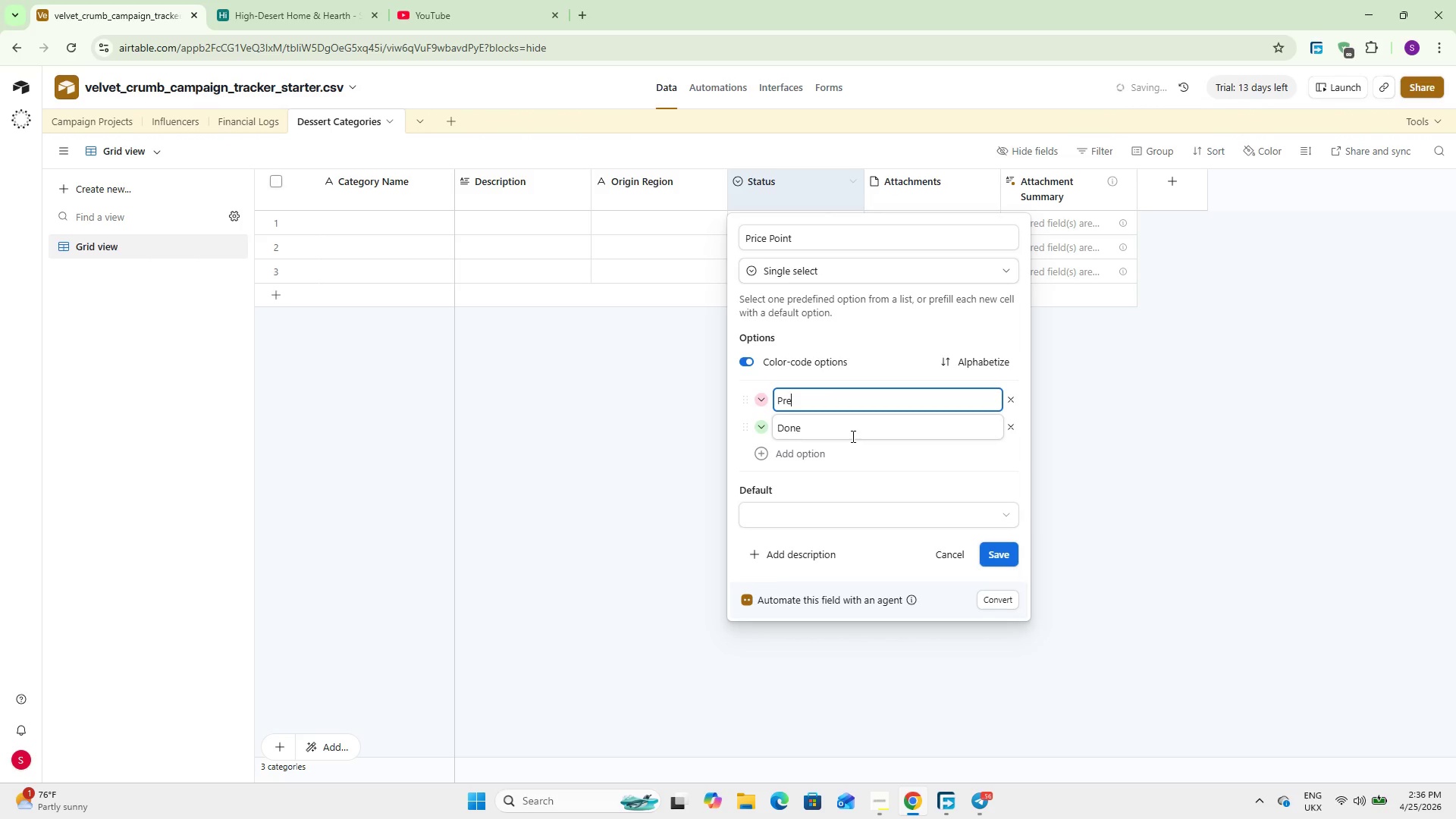 
type(mium)
 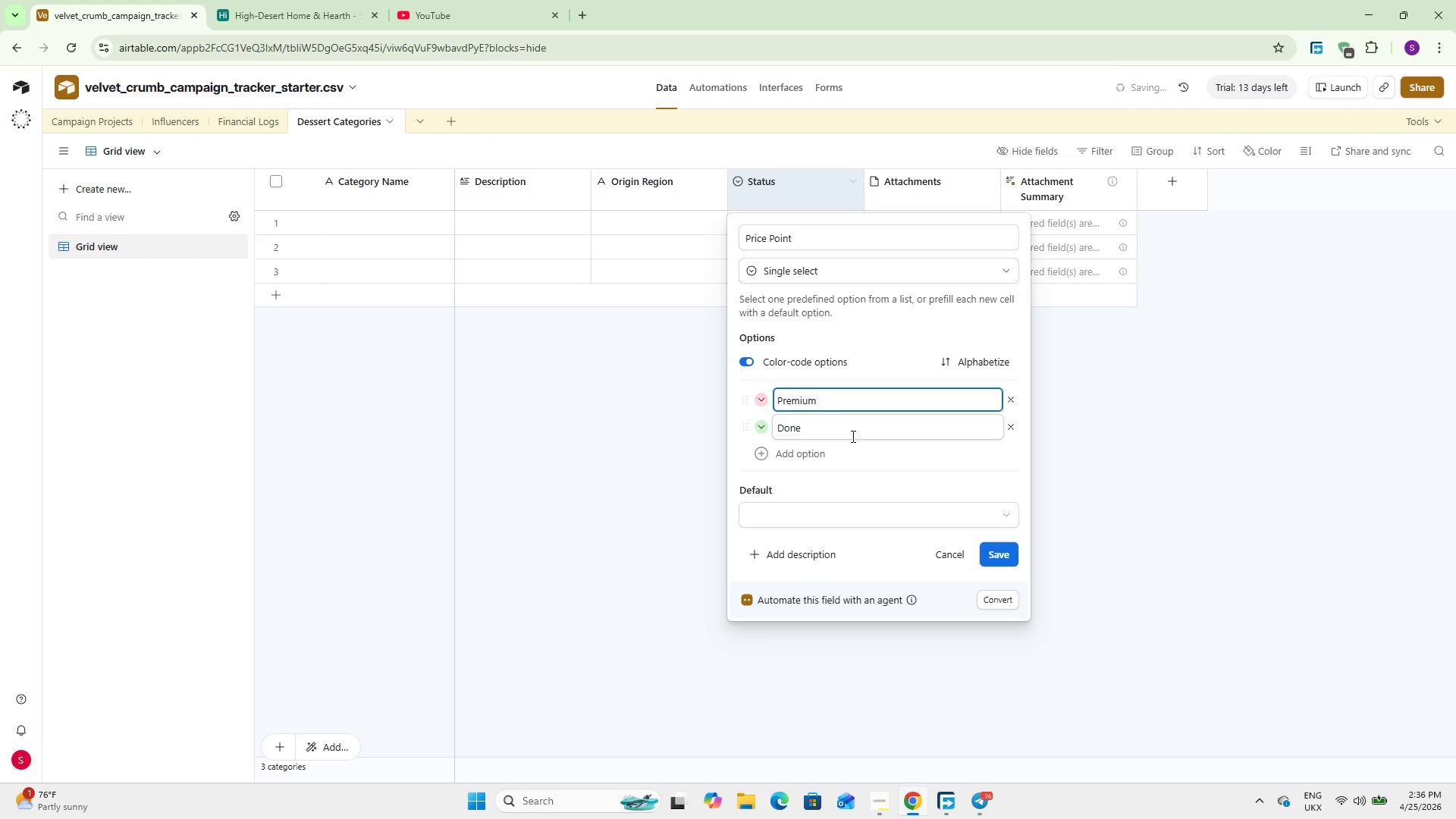 
double_click([852, 436])
 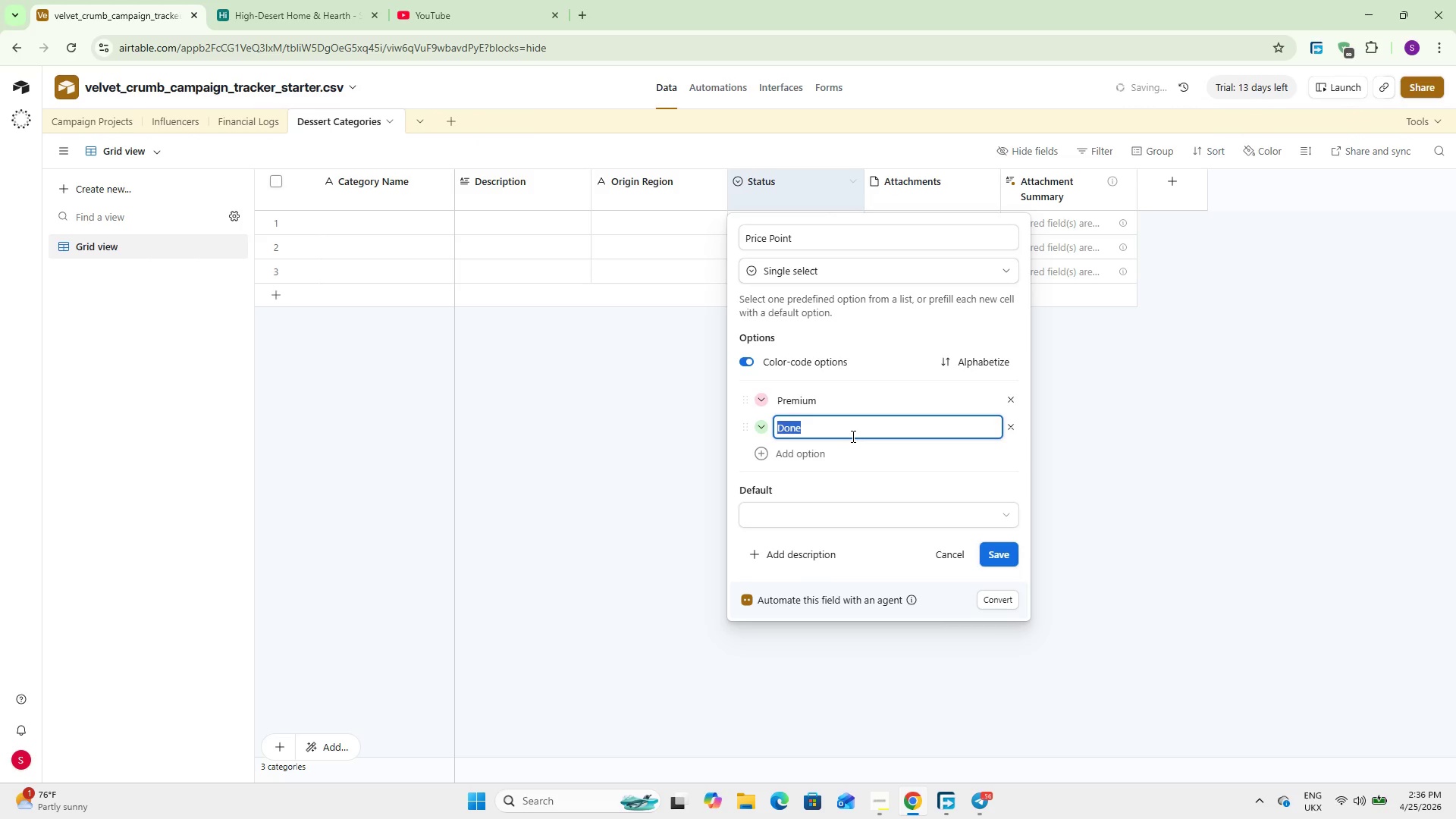 
type(Luxury)
 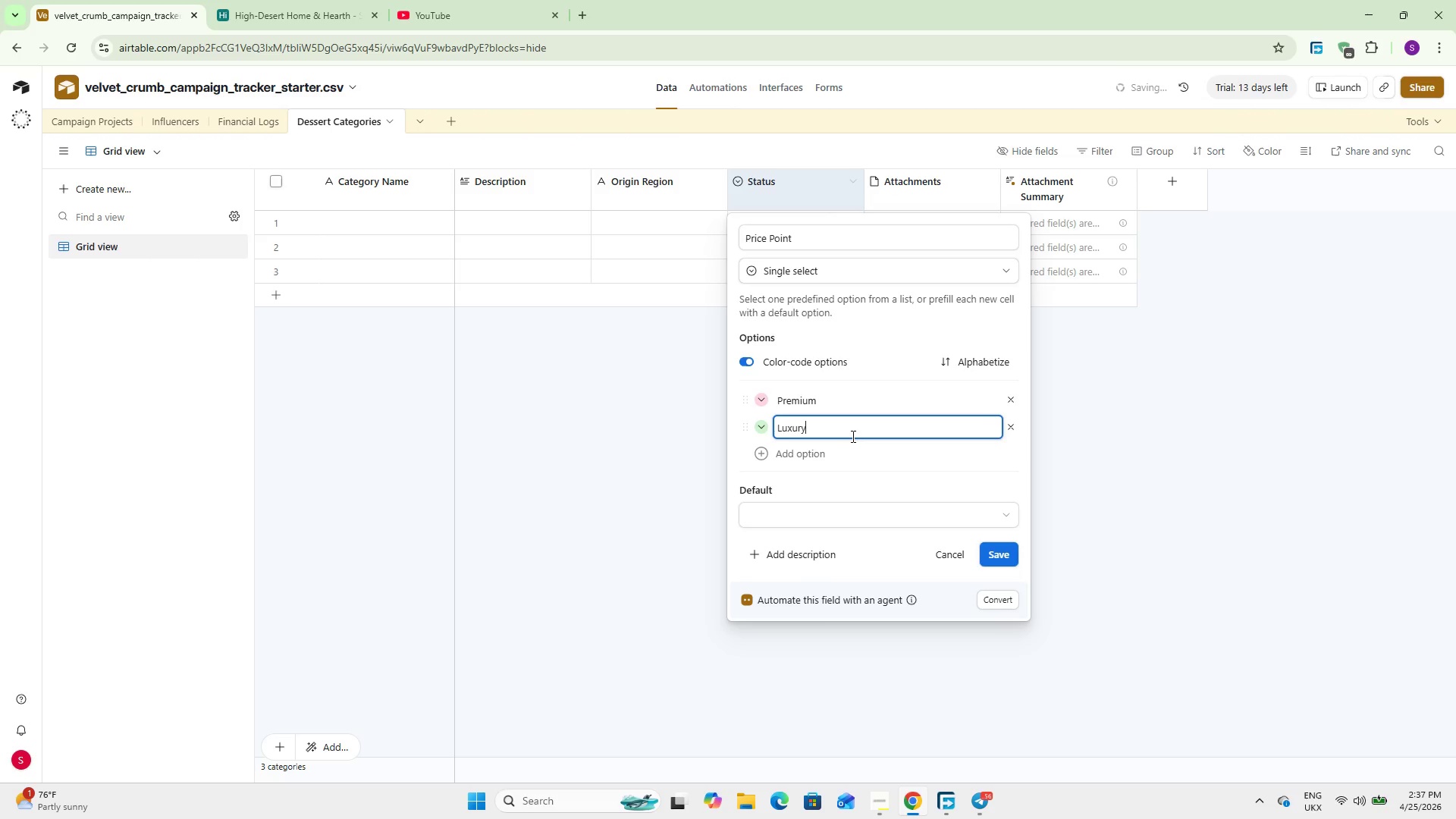 
key(Enter)
 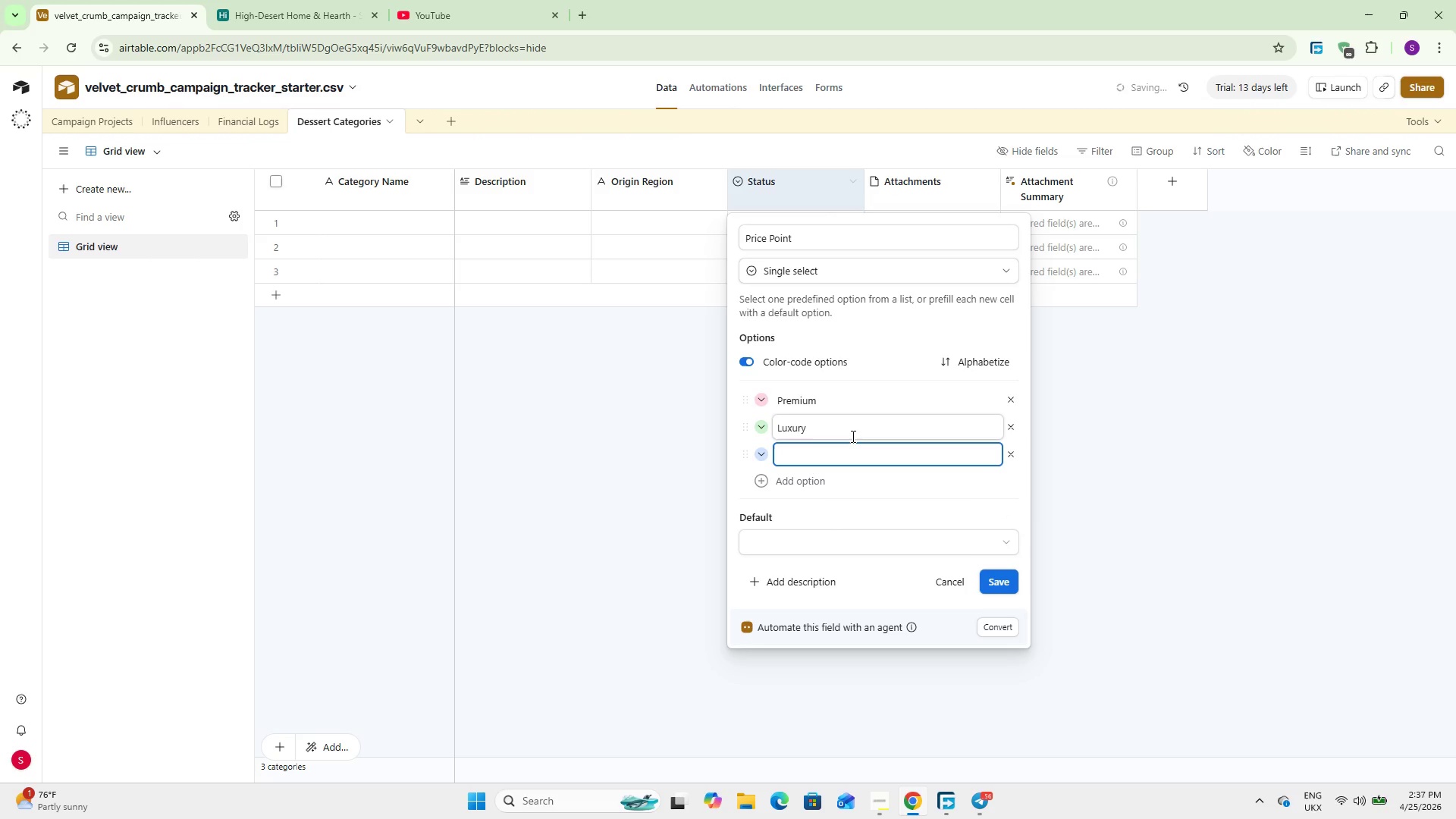 
type(Ultra0)
key(Backspace)
type(-Luxury)
 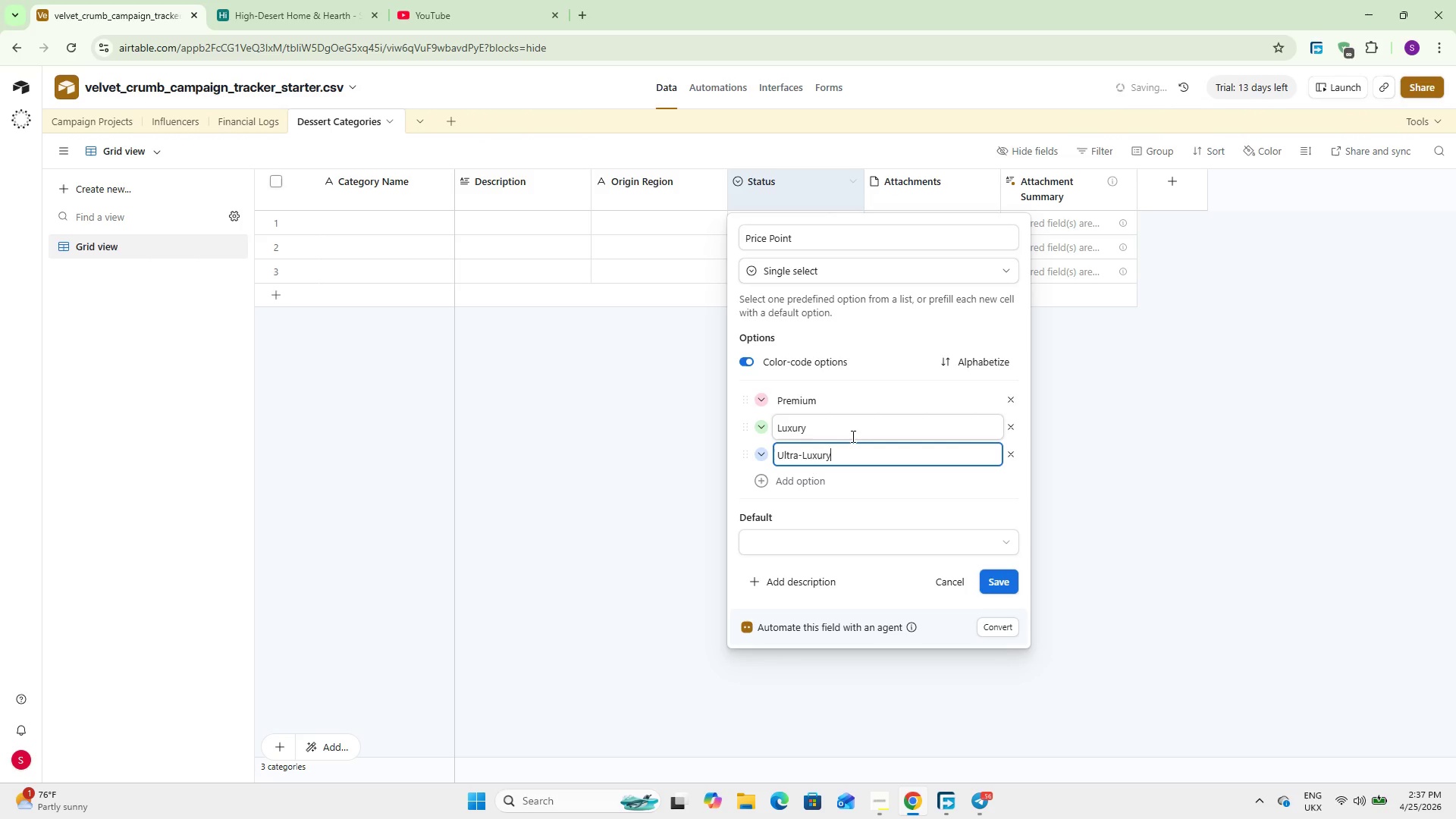 
left_click([997, 581])
 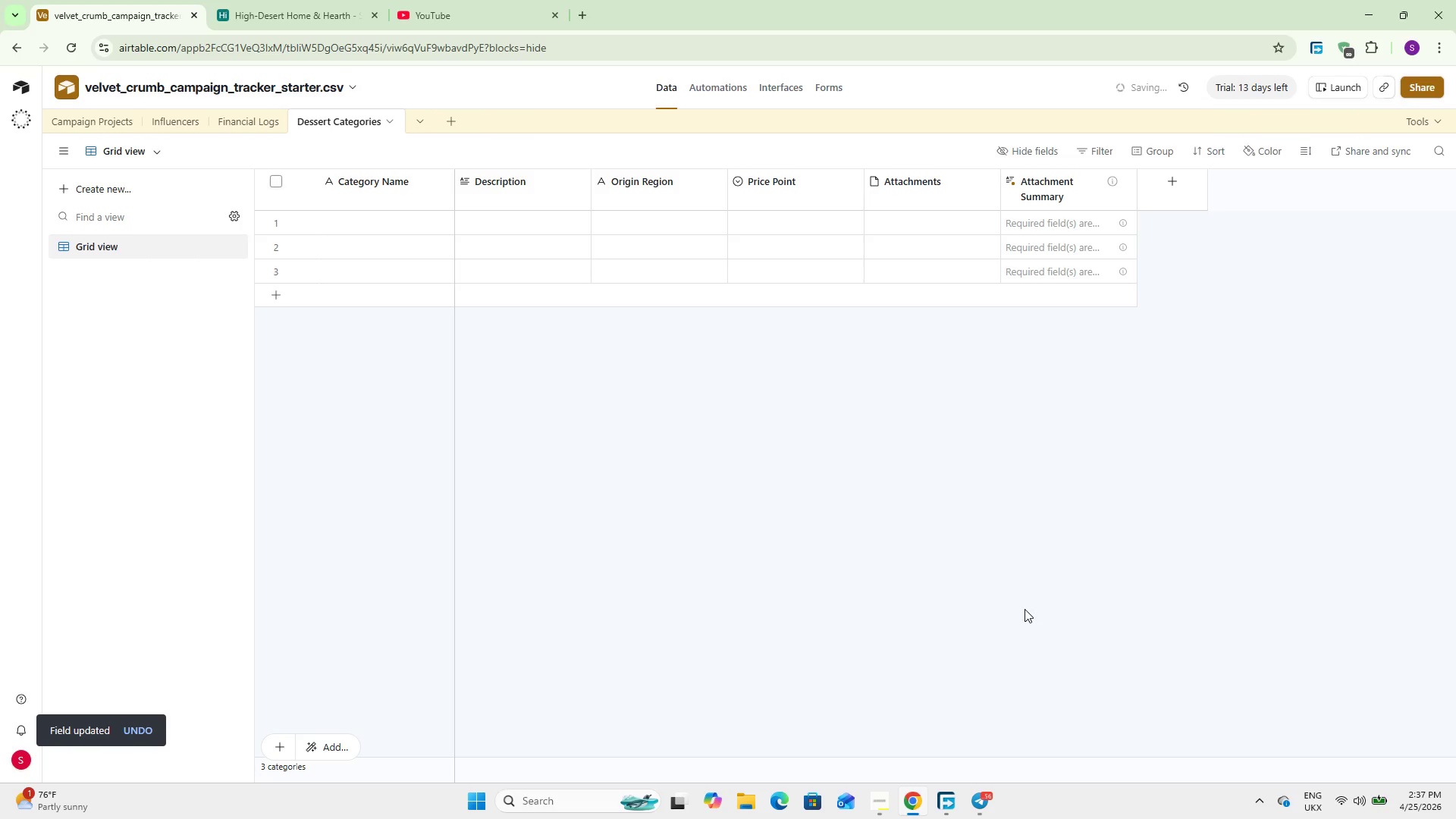 
wait(10.7)
 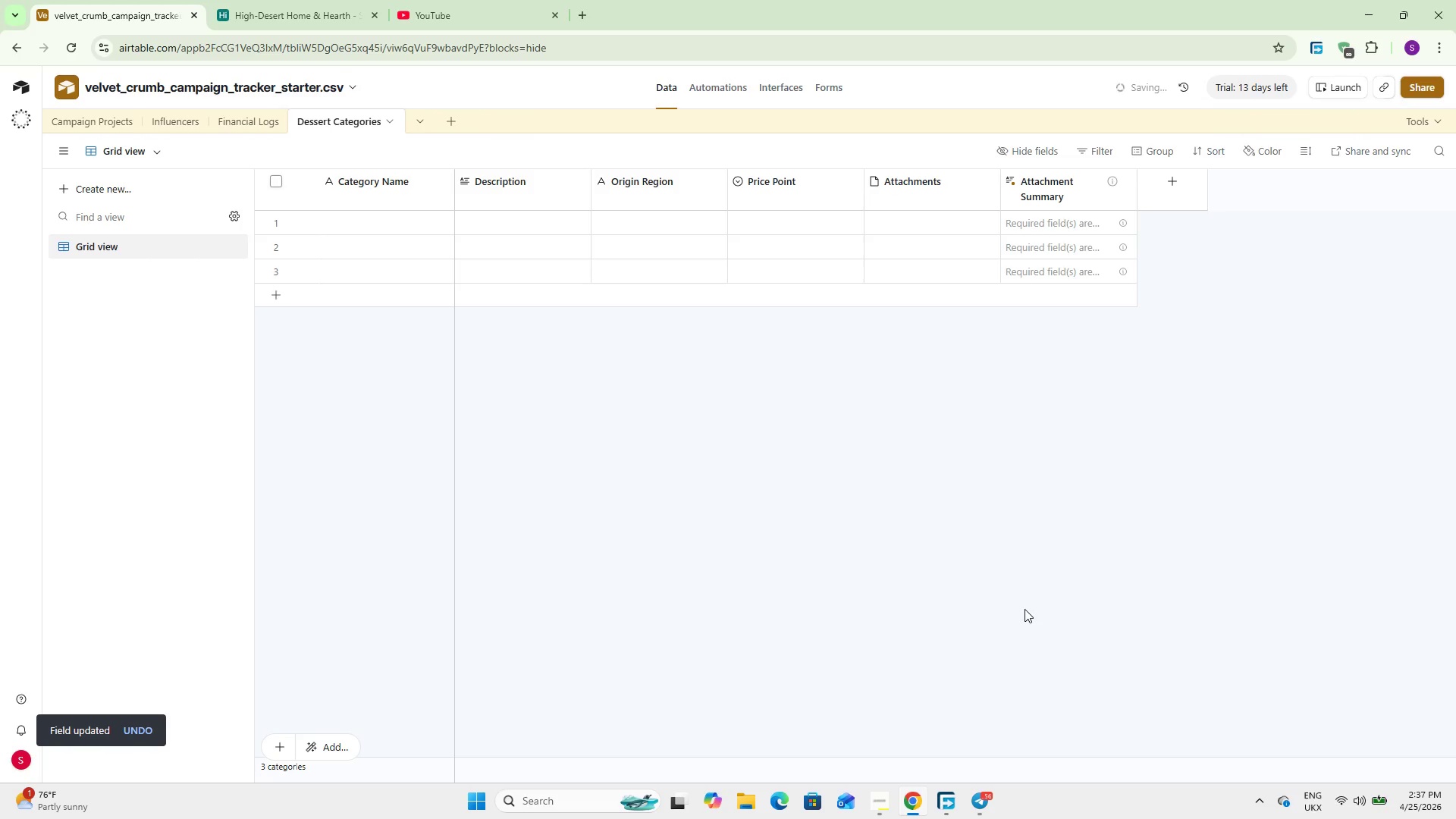 
left_click([260, 118])
 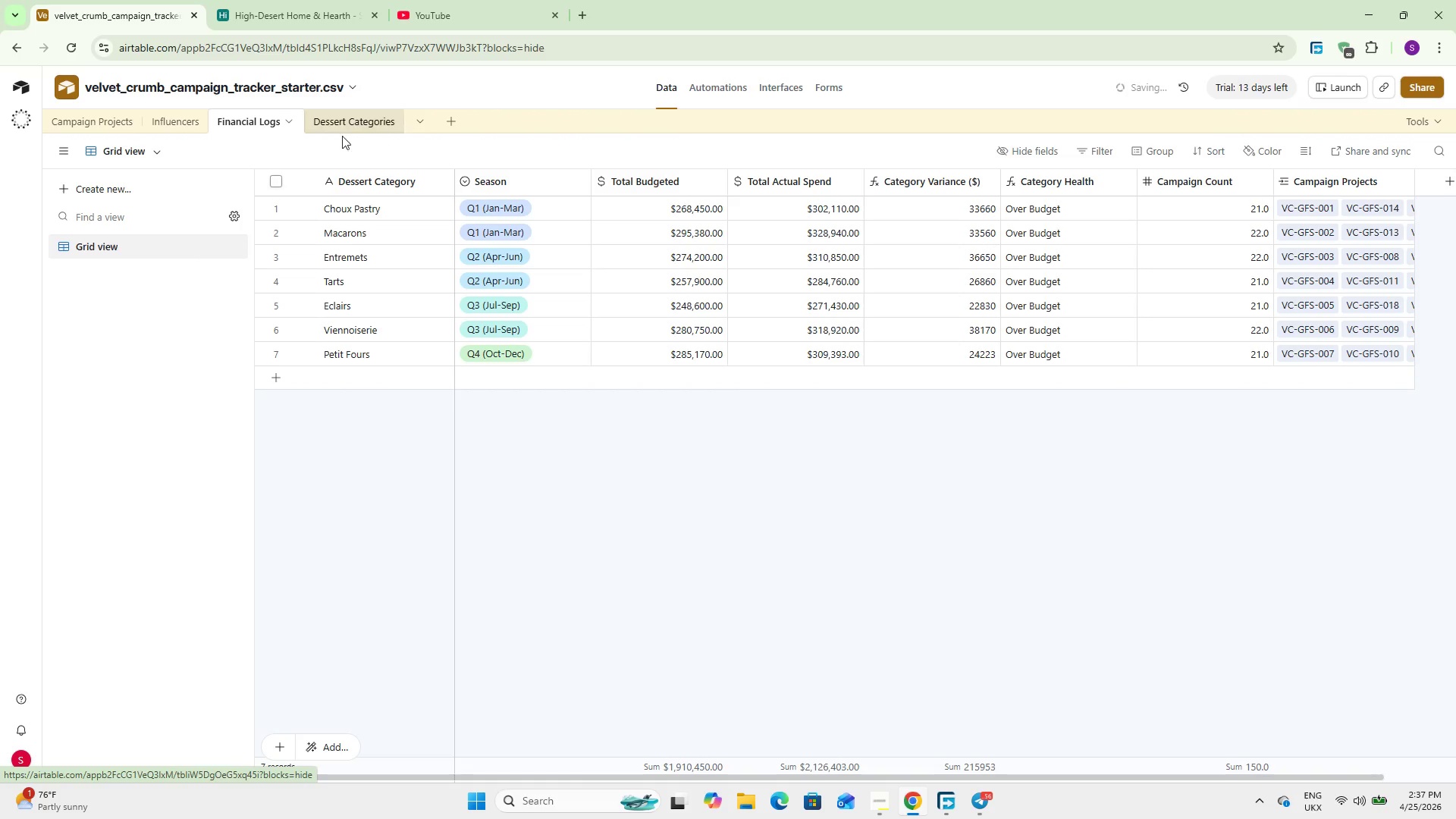 
wait(5.55)
 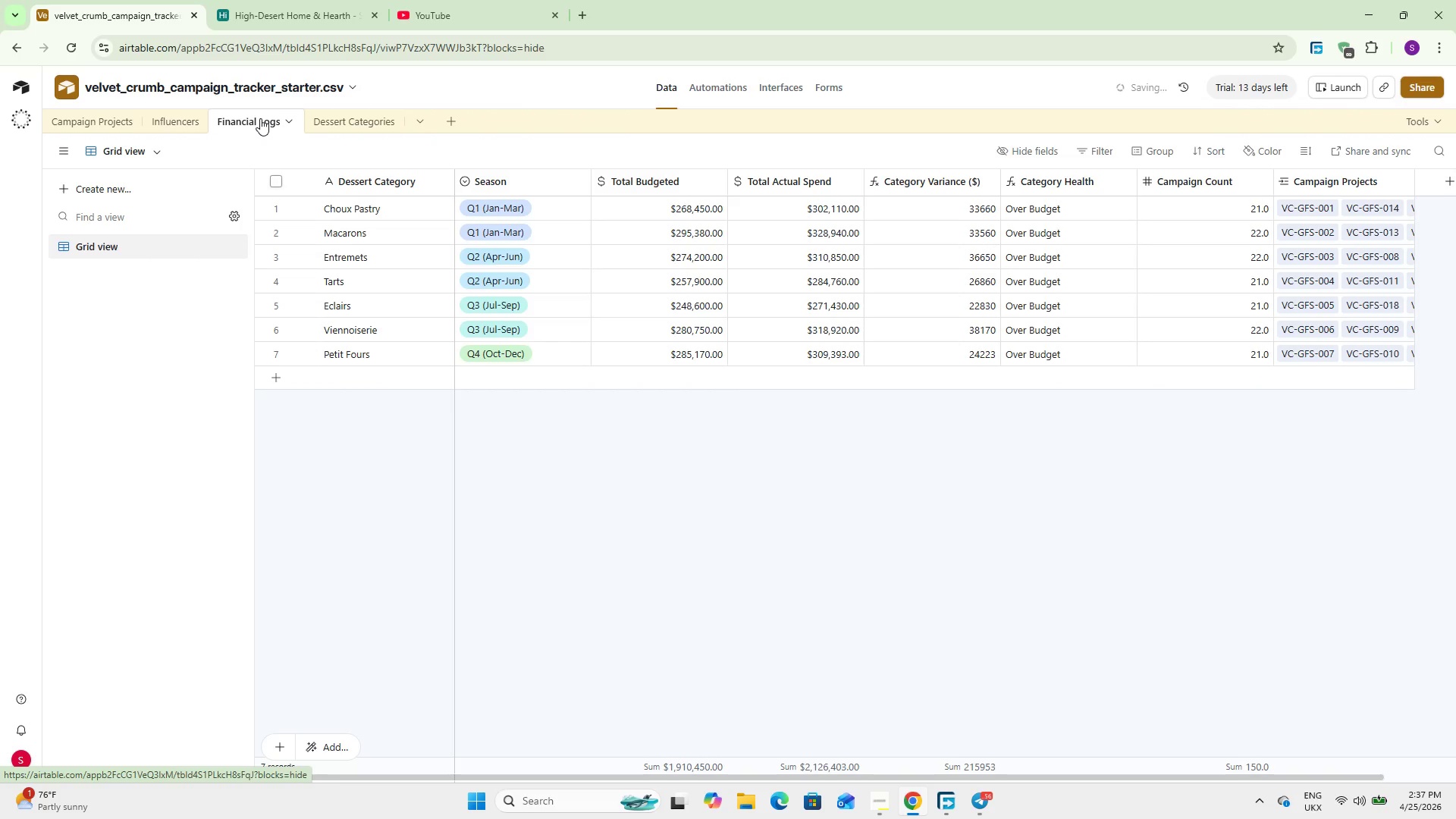 
left_click([354, 125])
 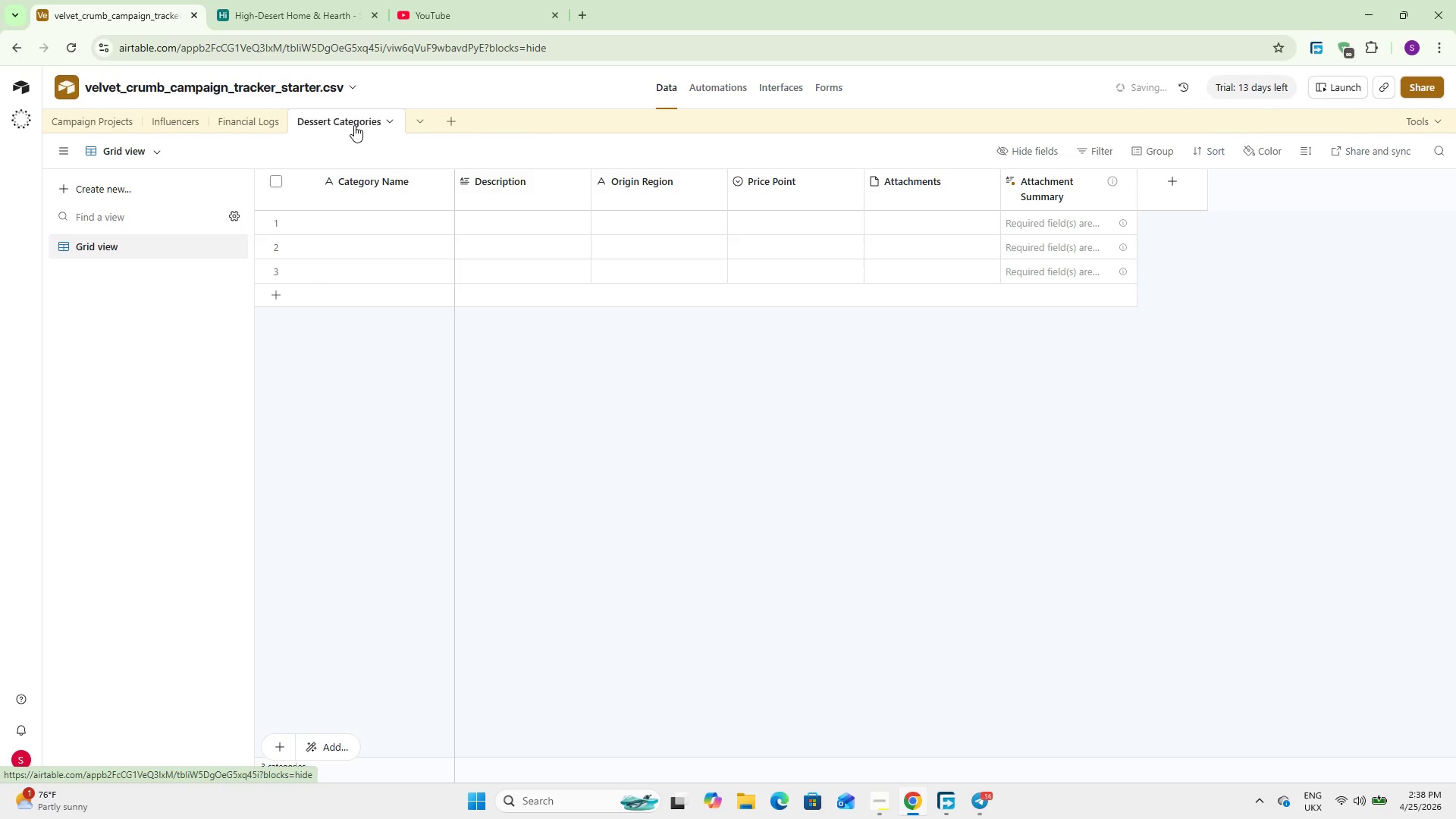 
wait(48.61)
 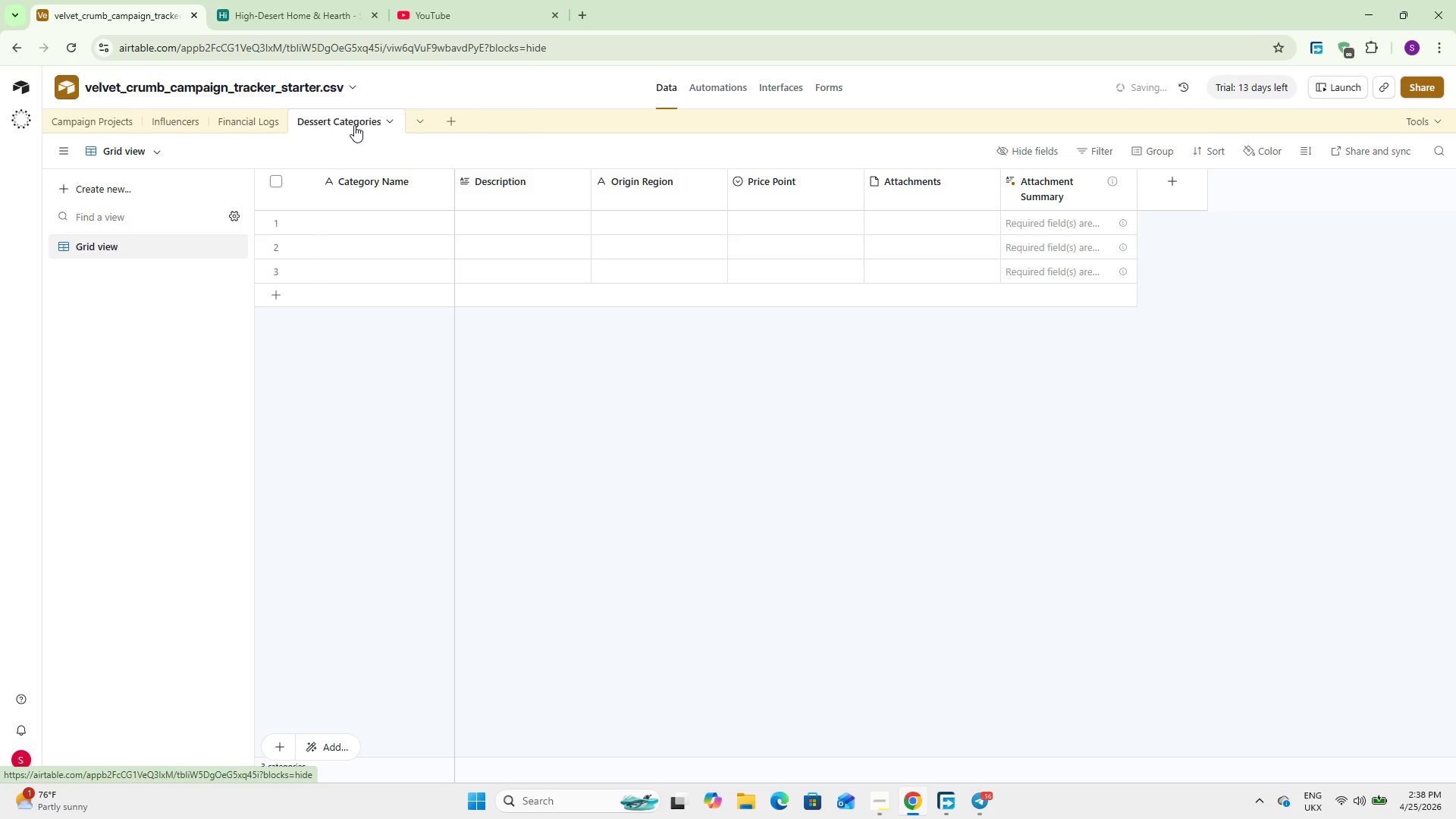 
double_click([353, 218])
 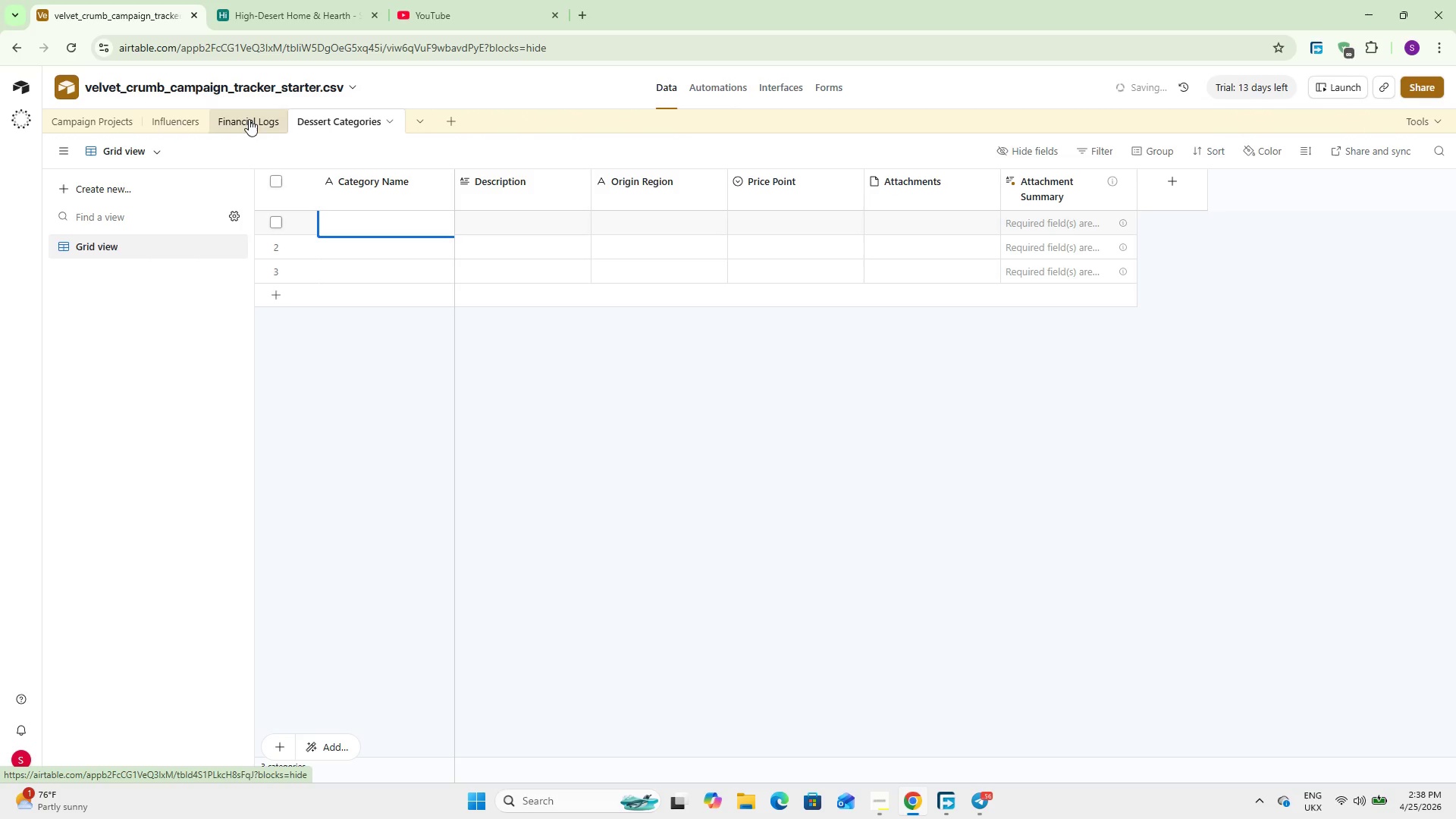 
left_click([241, 124])
 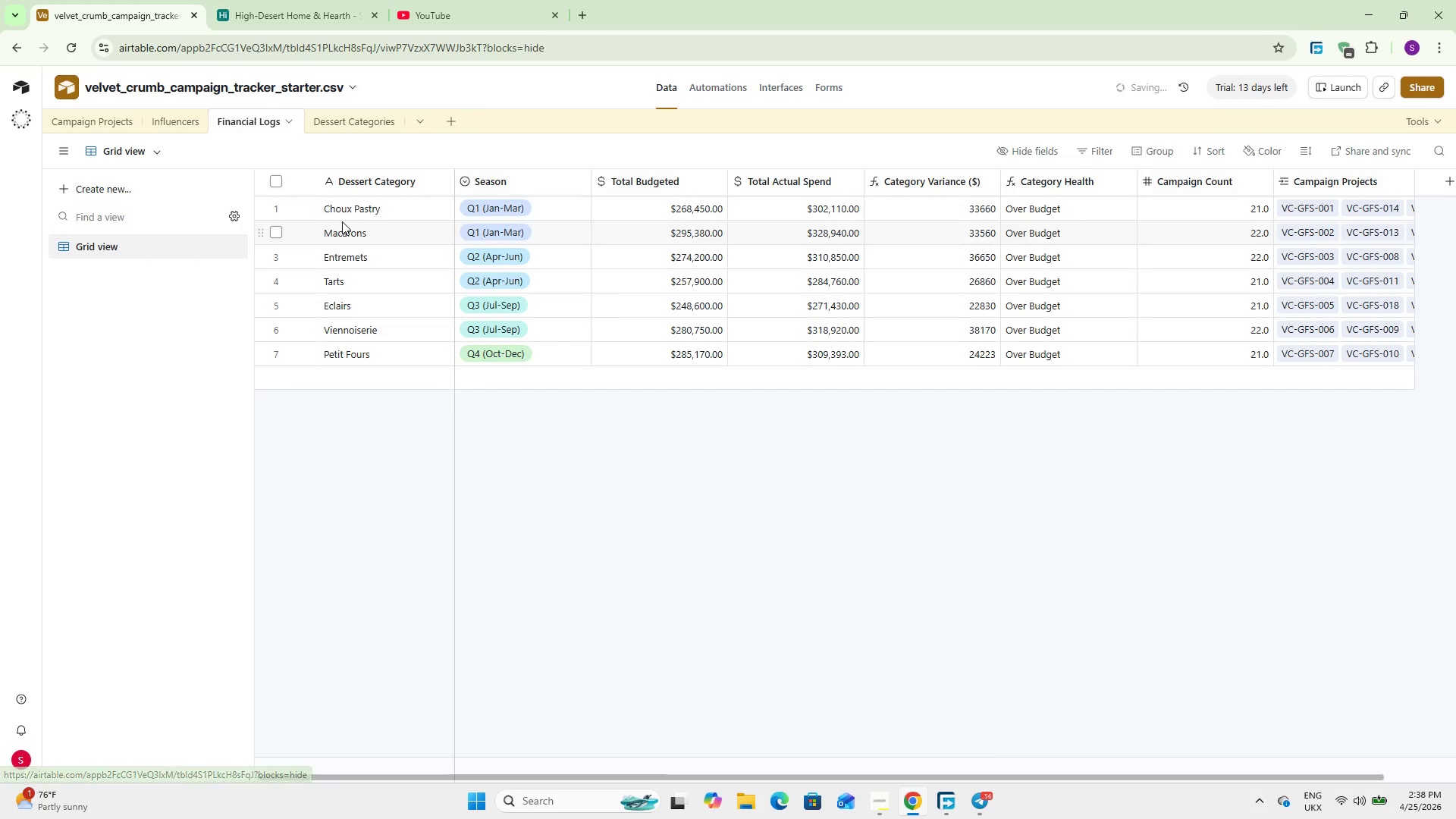 
left_click([344, 180])
 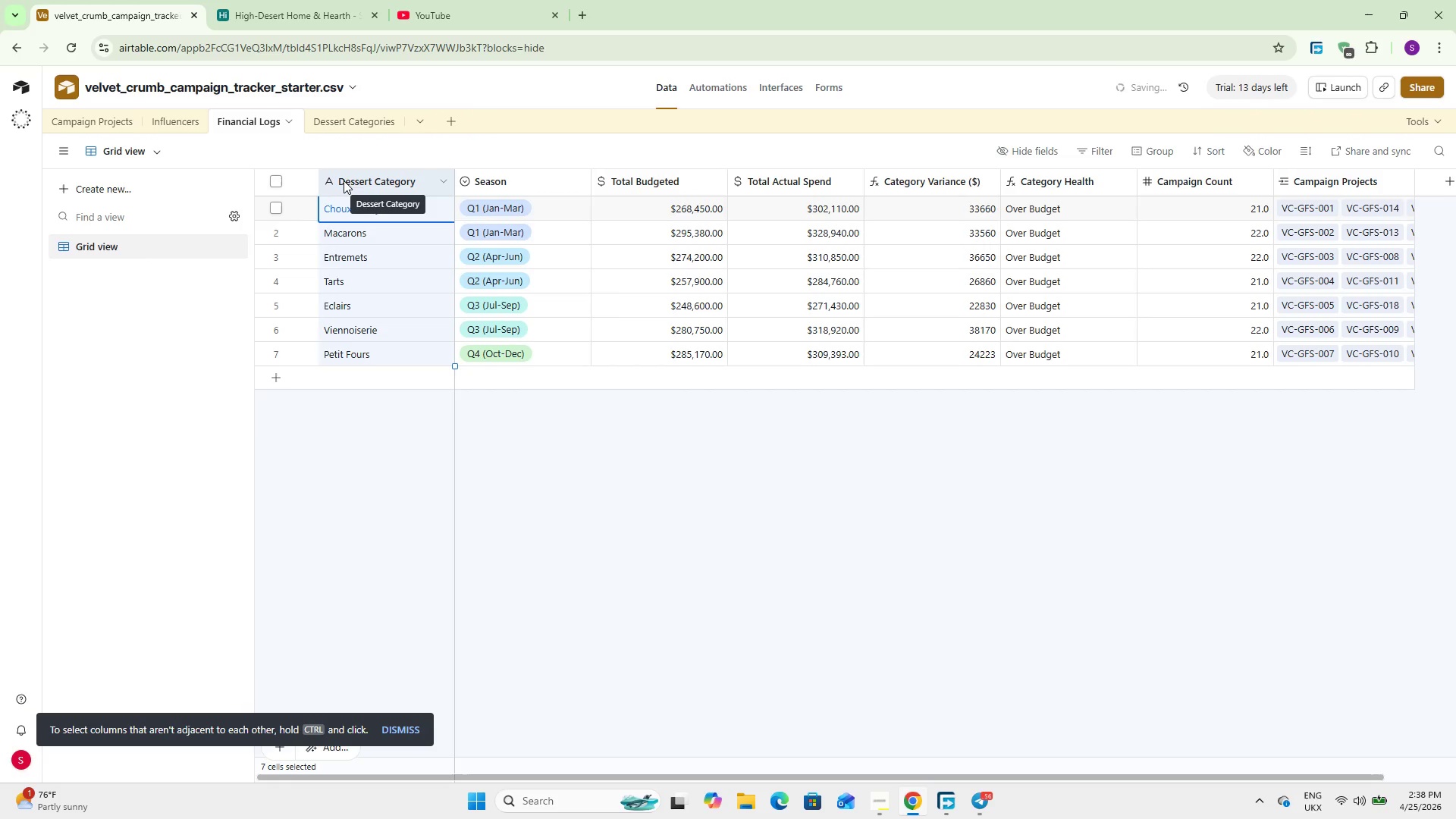 
key(Control+C)
 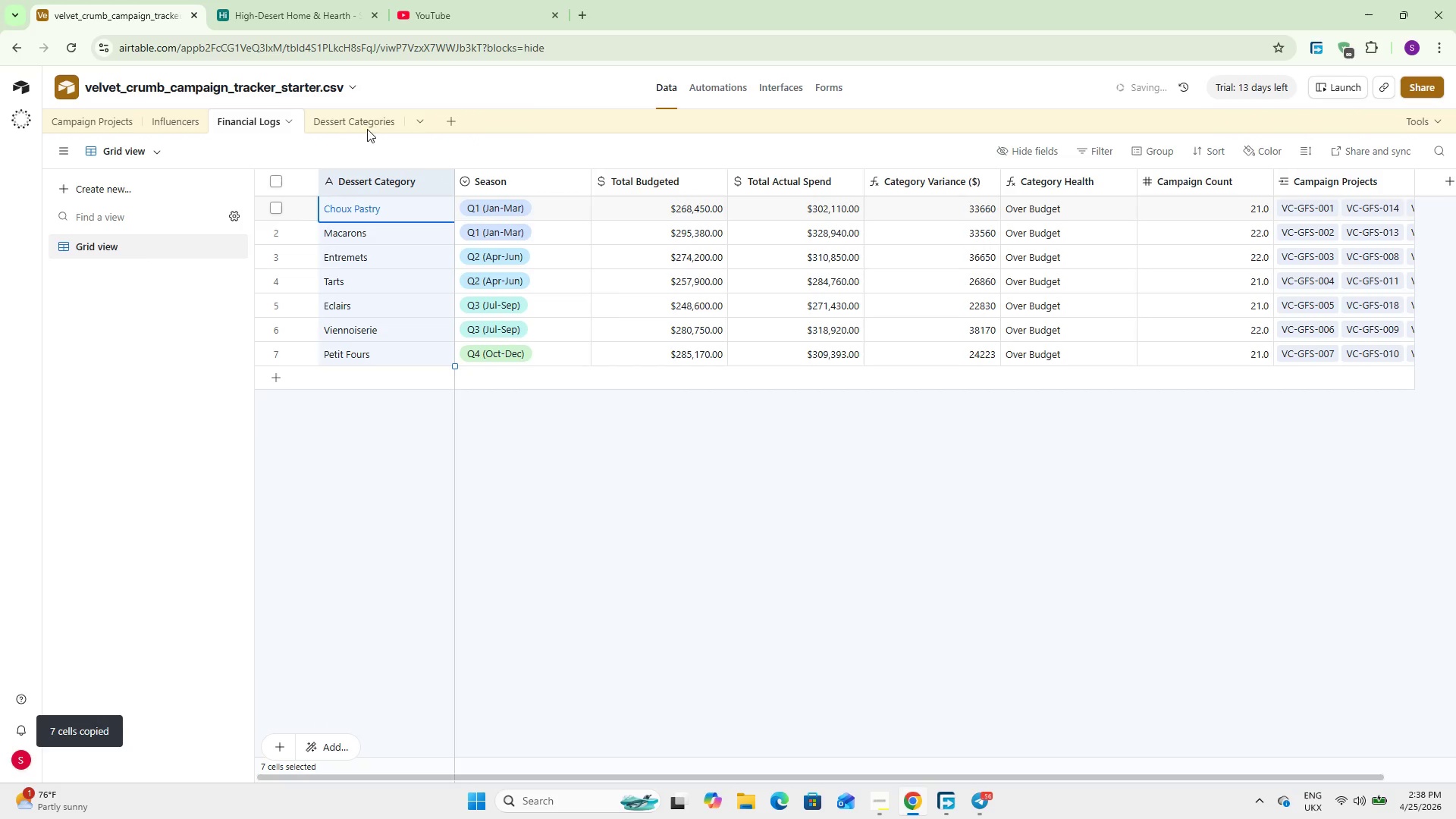 
left_click([365, 119])
 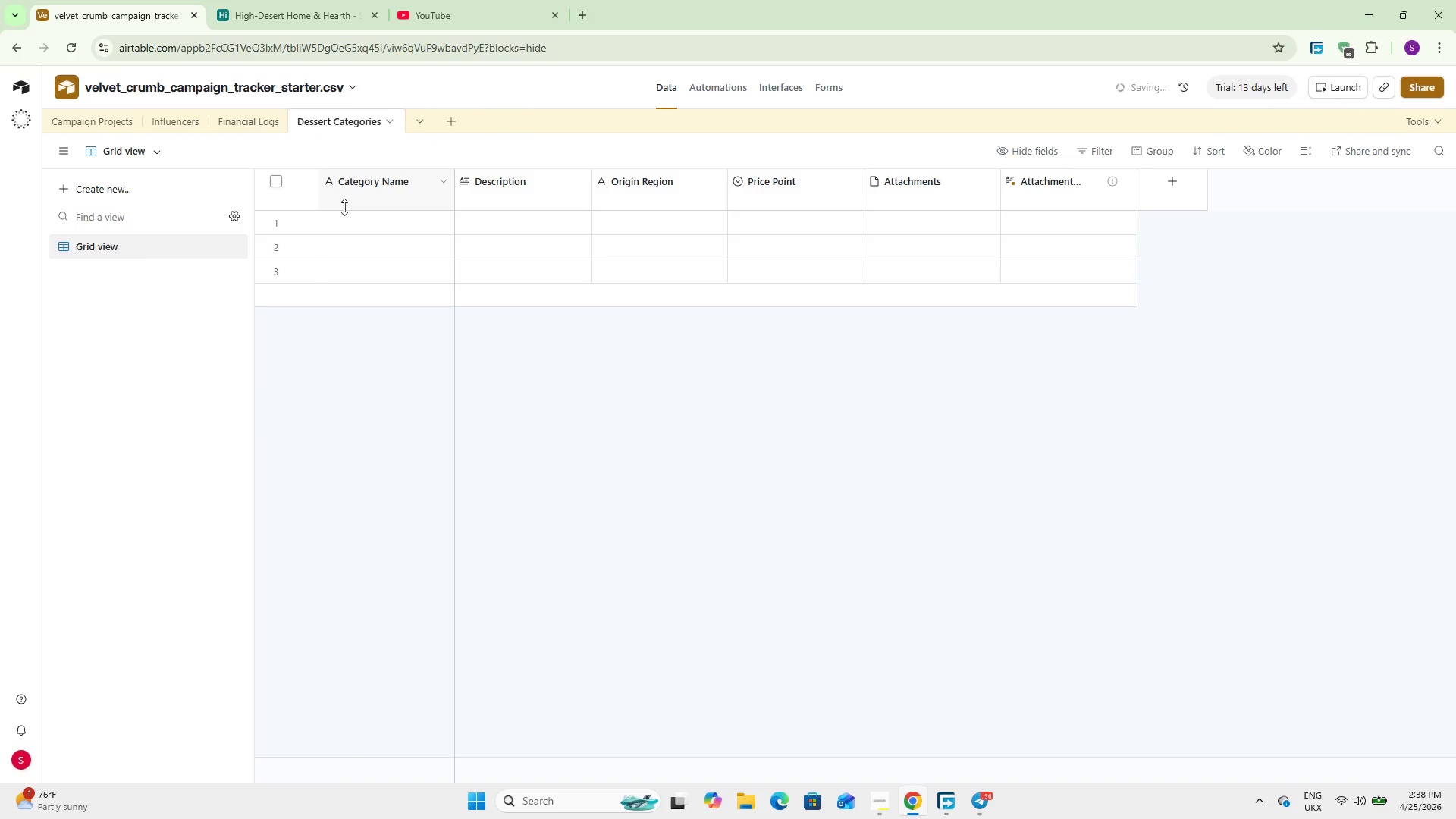 
left_click([350, 193])
 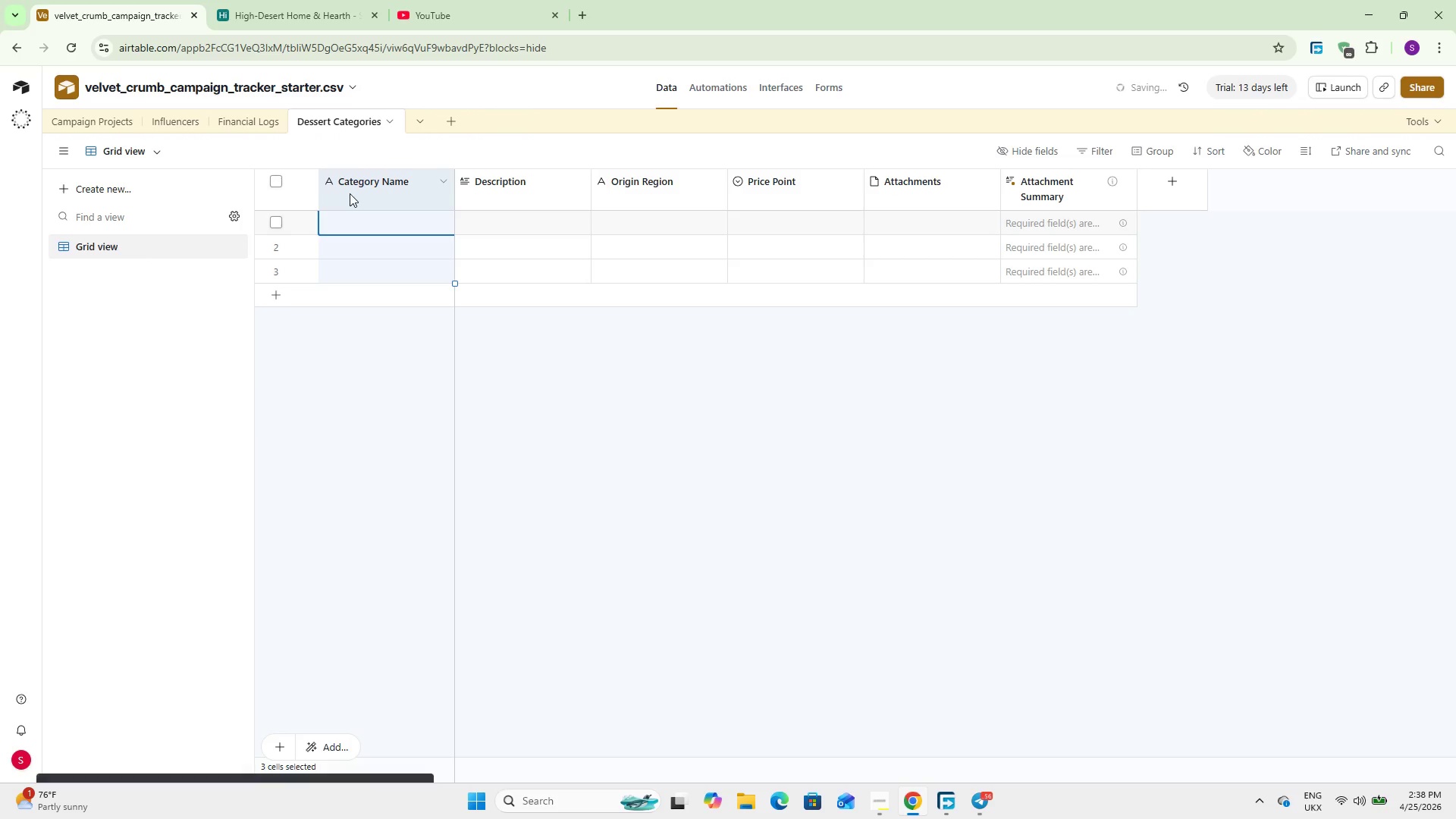 
key(Control+V)
 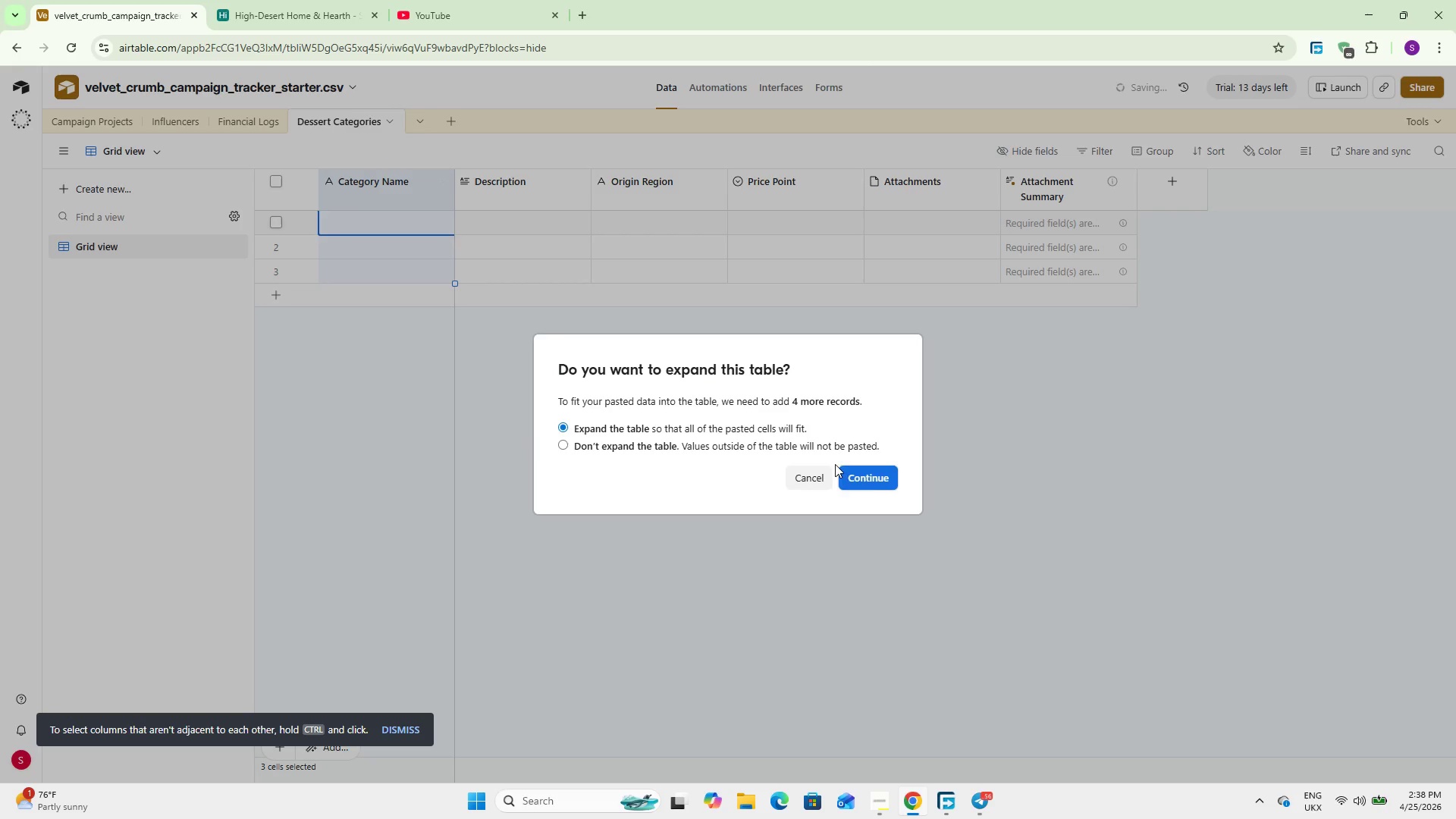 
left_click([876, 477])
 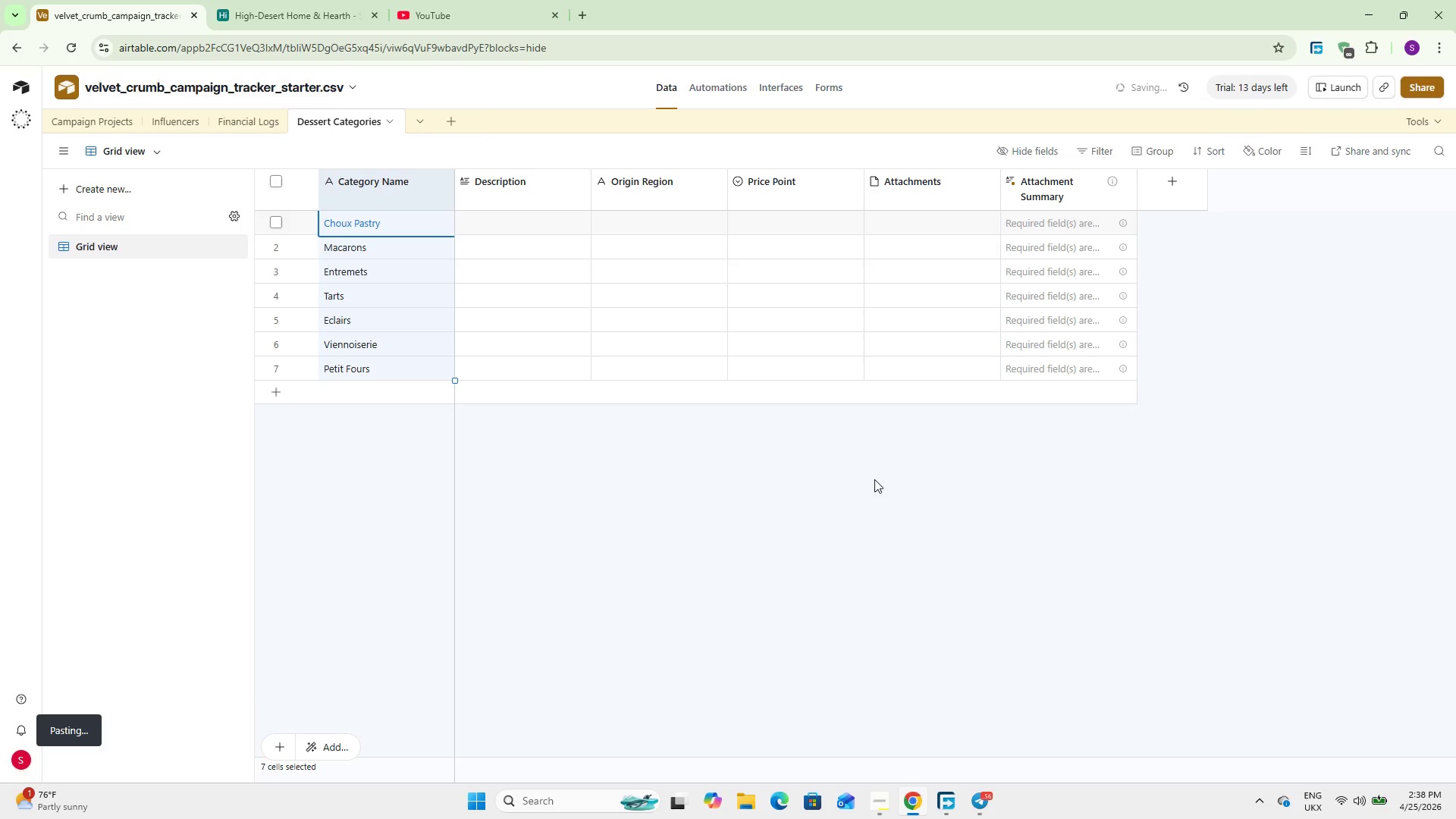 
left_click([501, 507])
 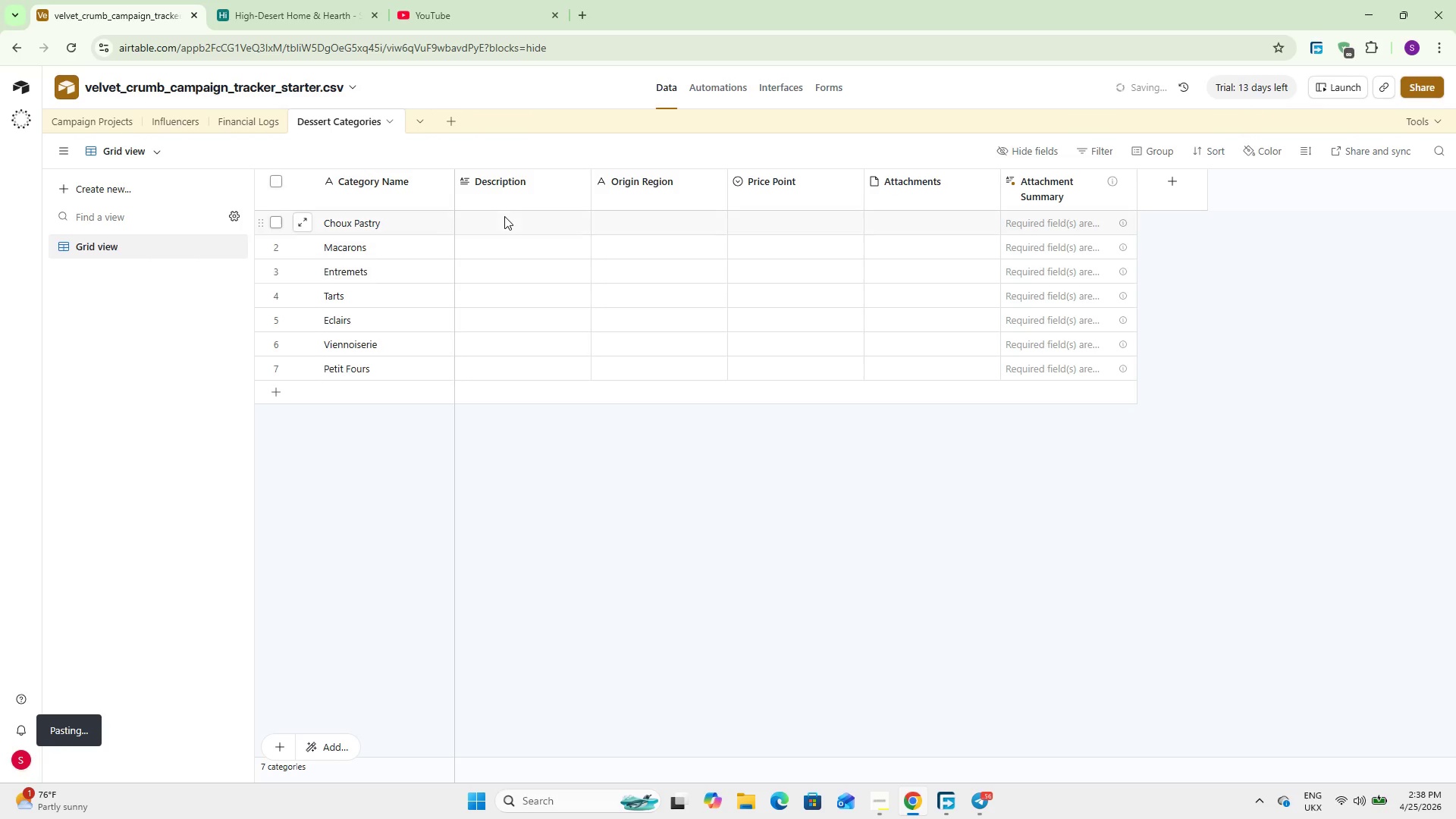 
double_click([504, 217])
 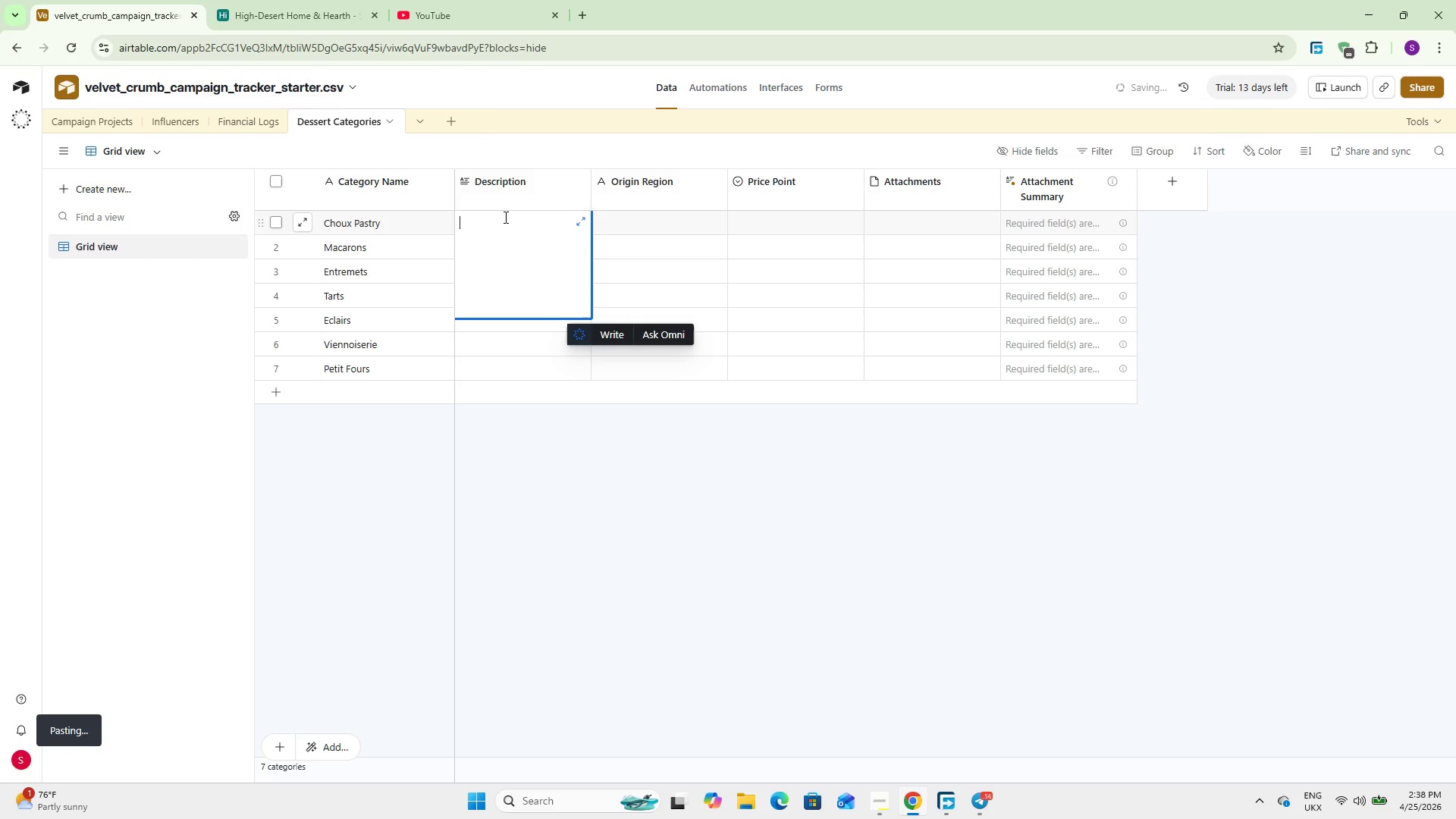 
type(Airy cream-filled pastries including eclairs and )
 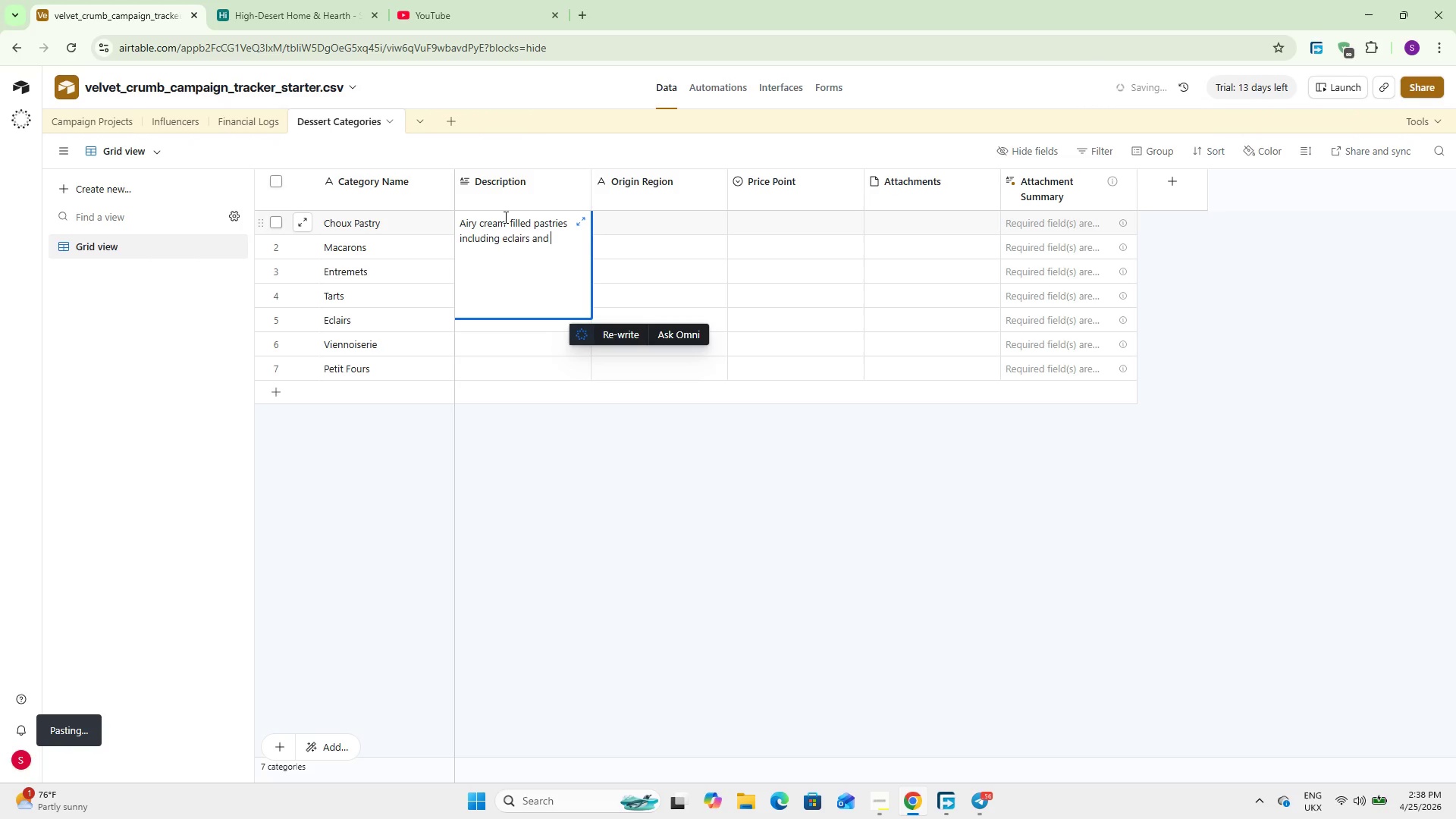 
type(profiteroles)
 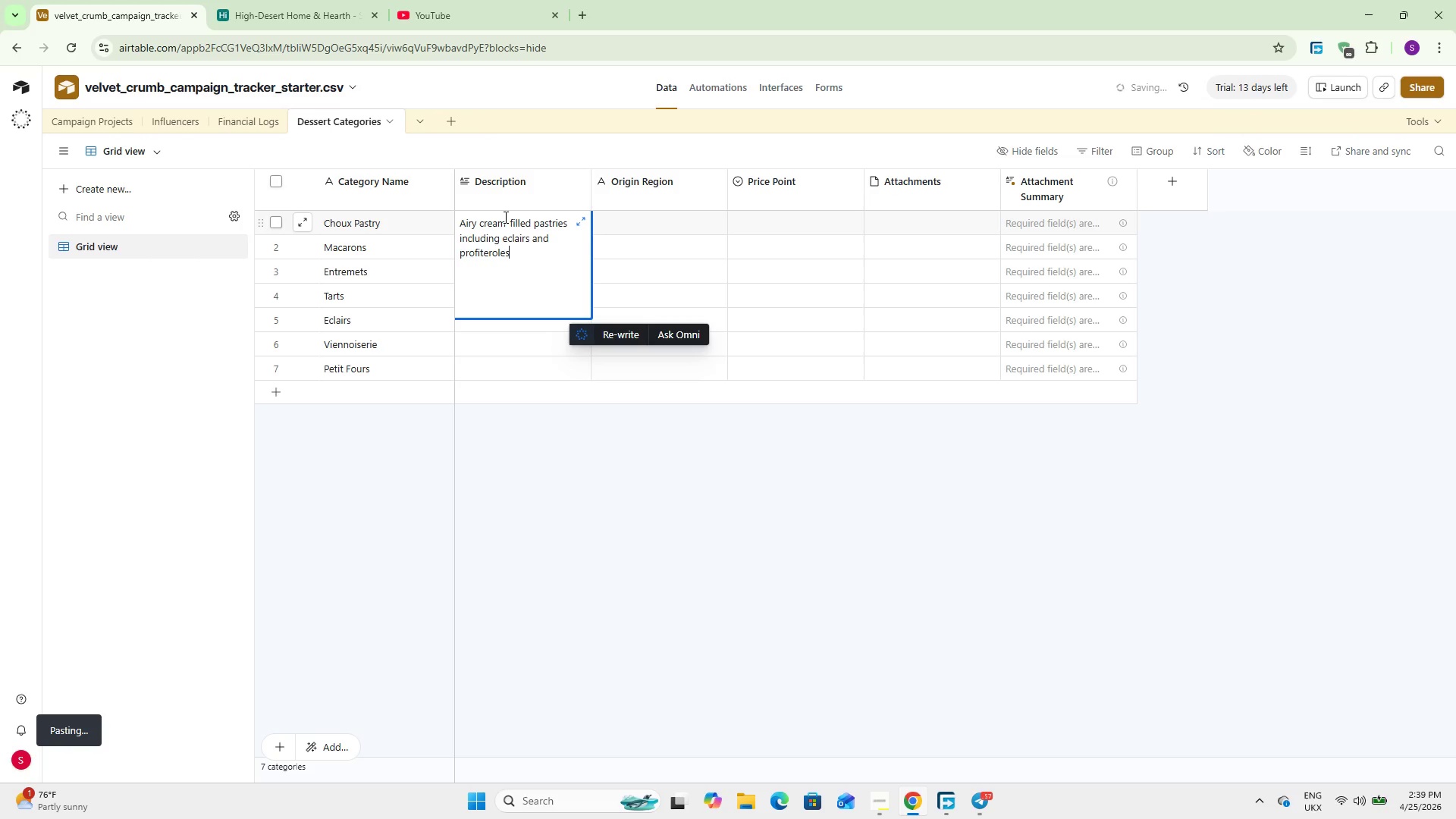 
key(Enter)
 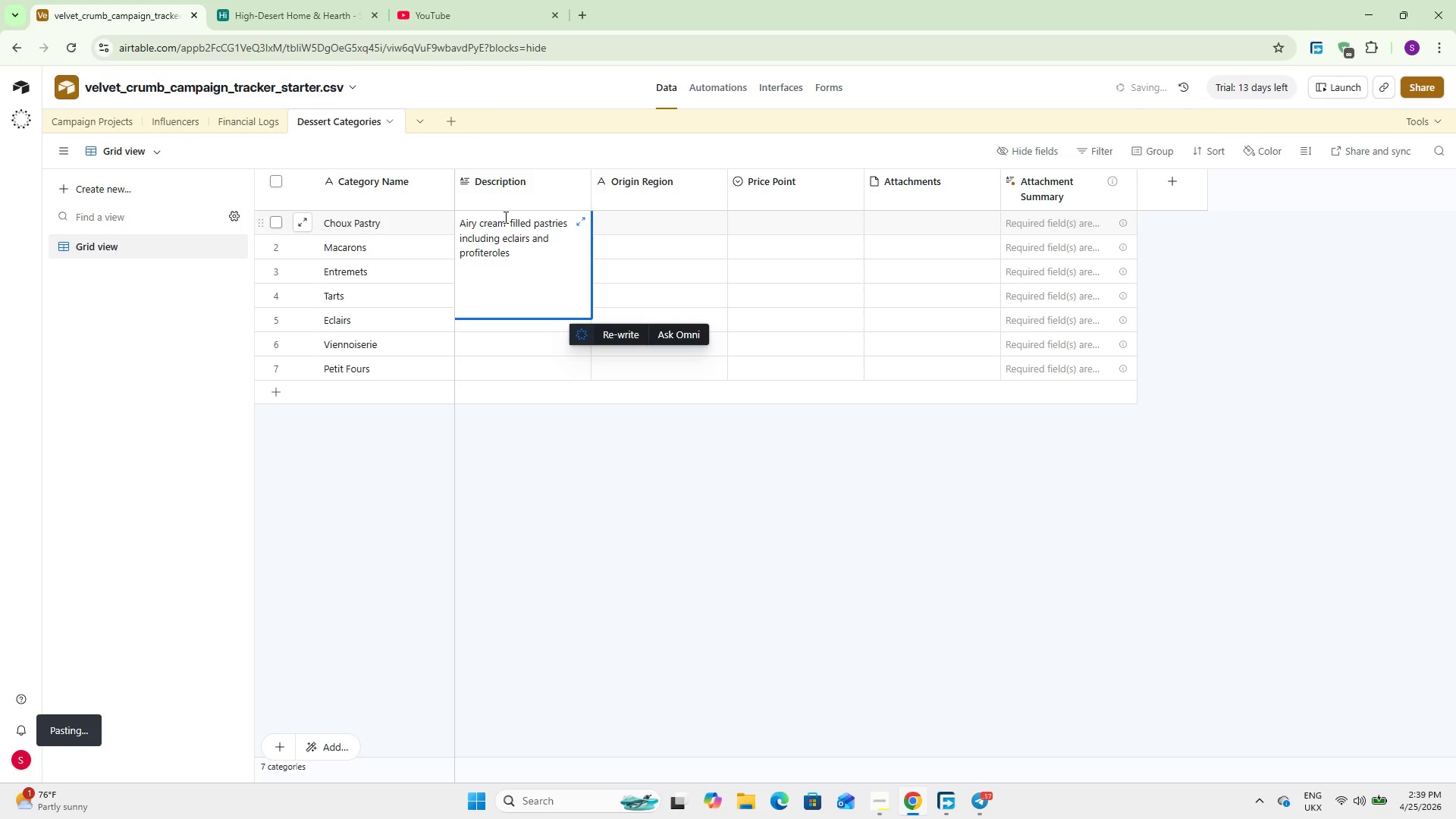 
key(Shift+D)
 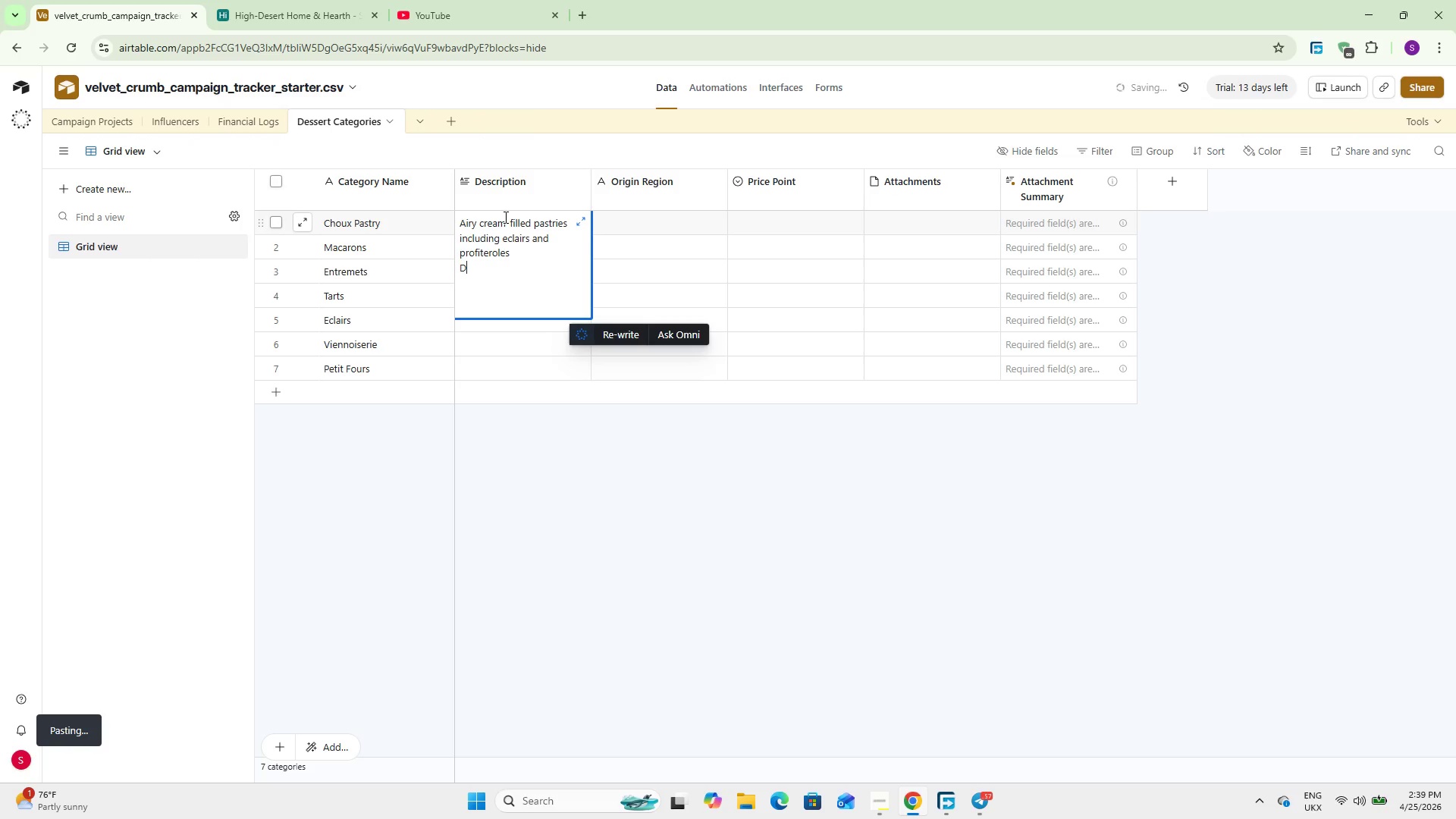 
key(Backspace)
 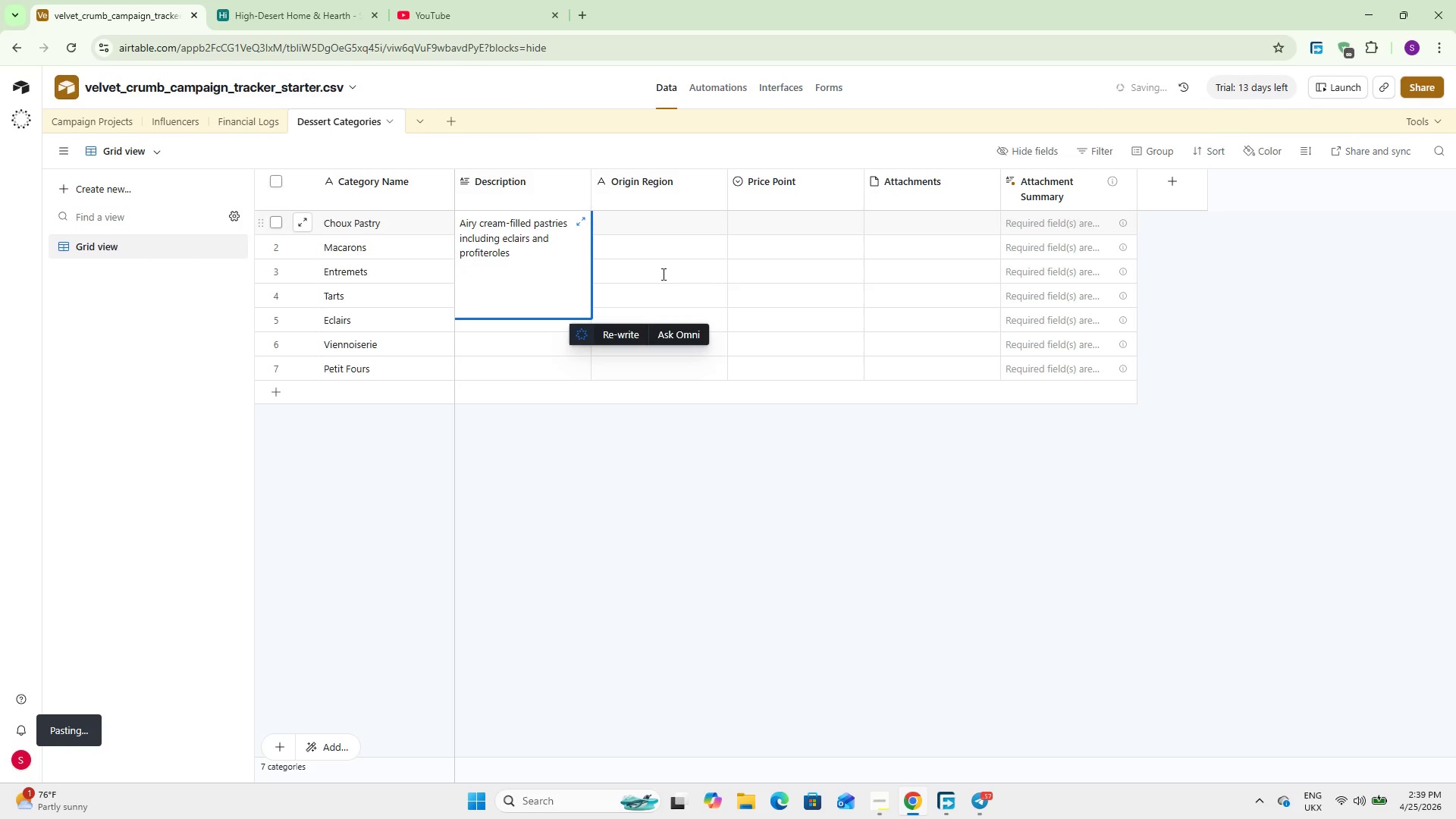 
left_click([689, 275])
 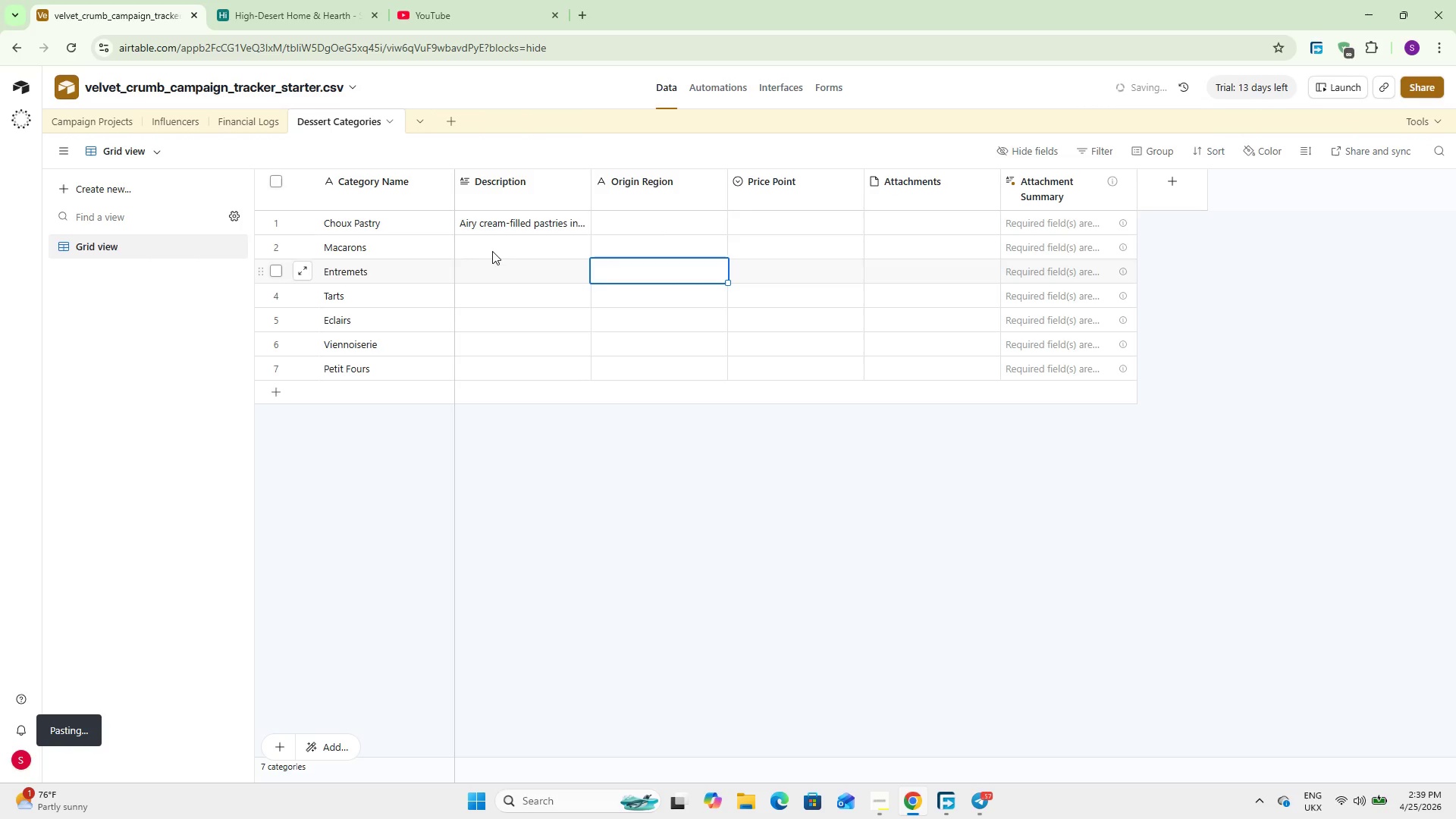 
left_click([491, 249])
 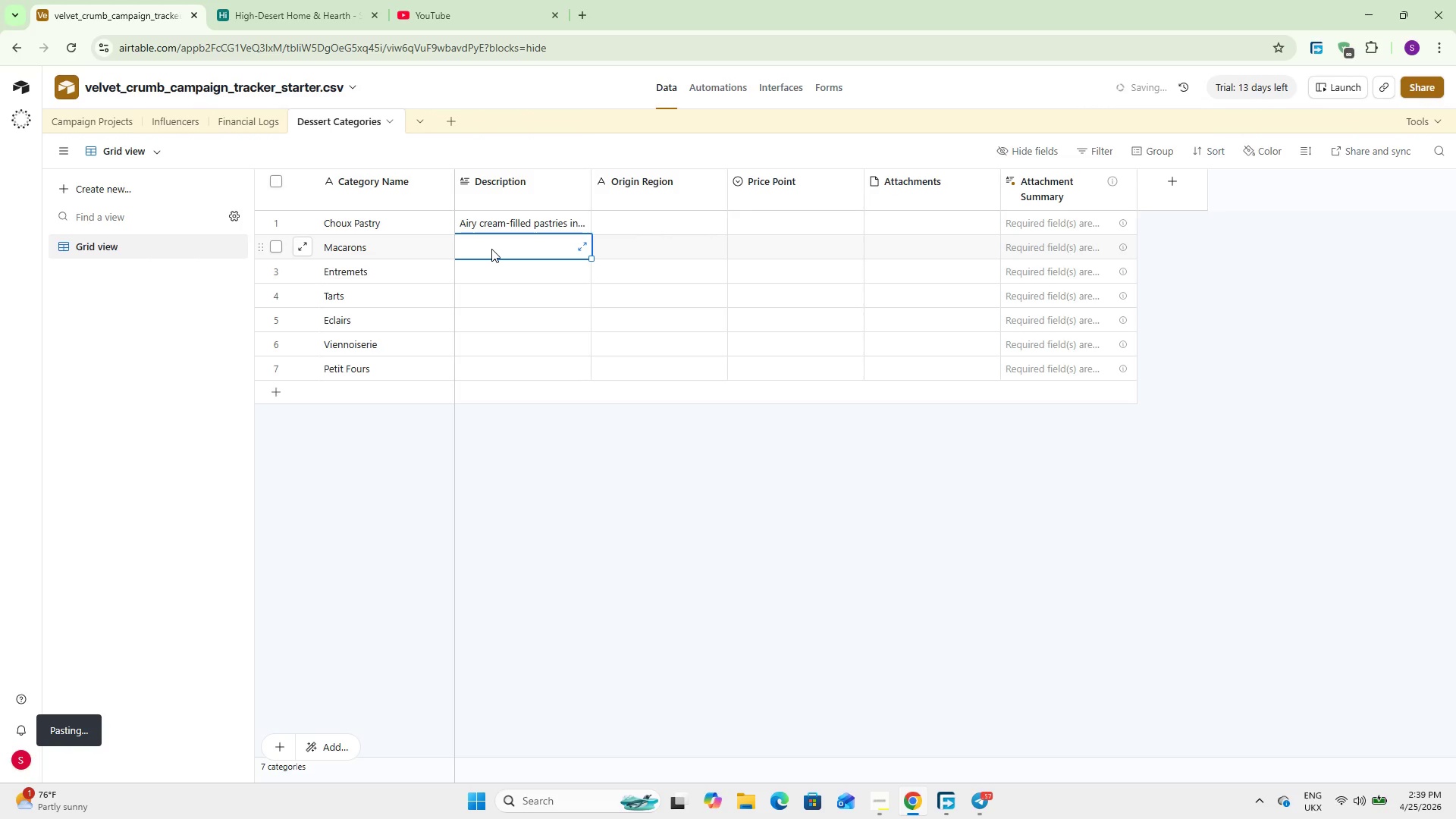 
type(Delicate almond meringue sandwich)
 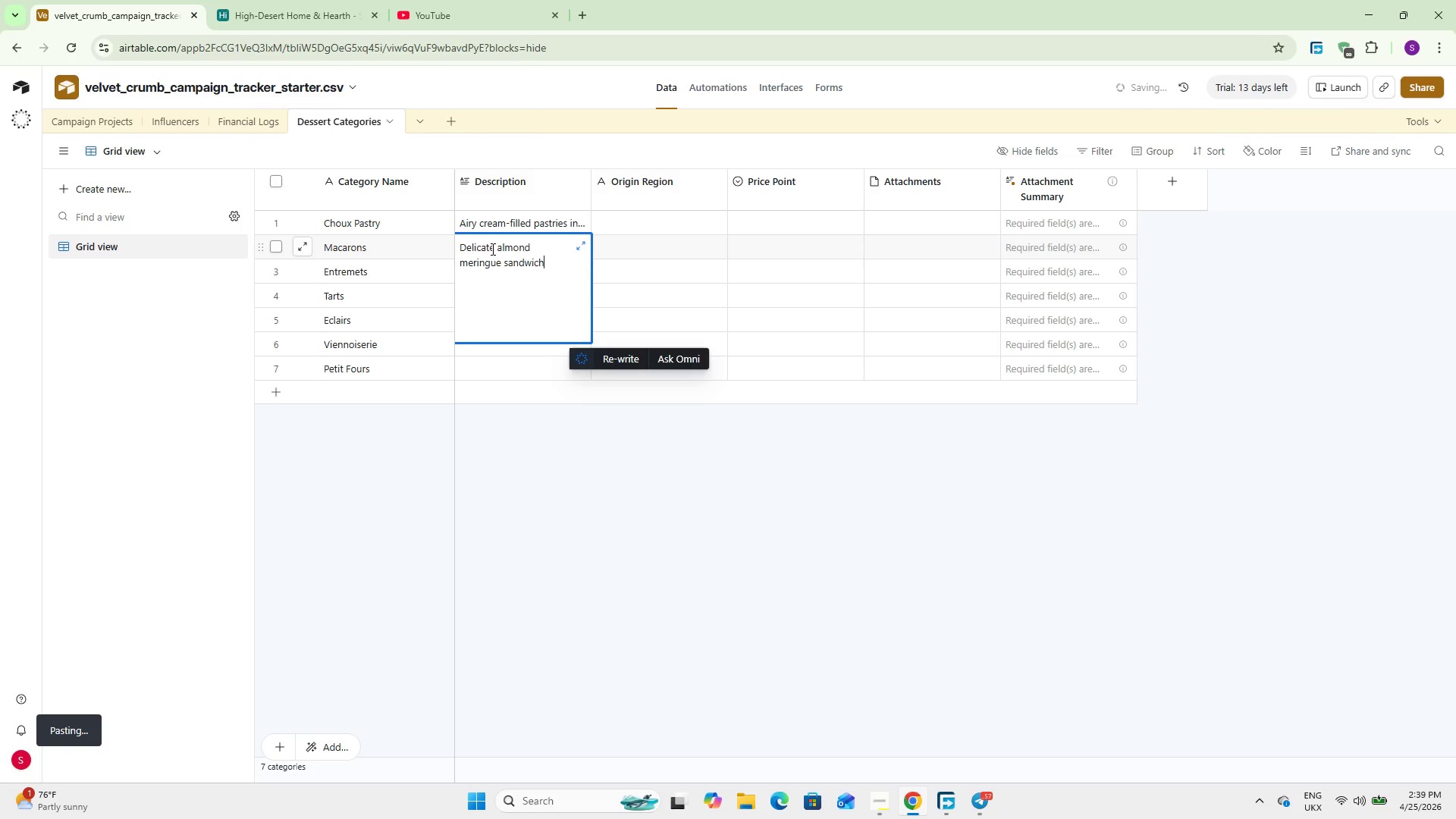 
type( cookies)
 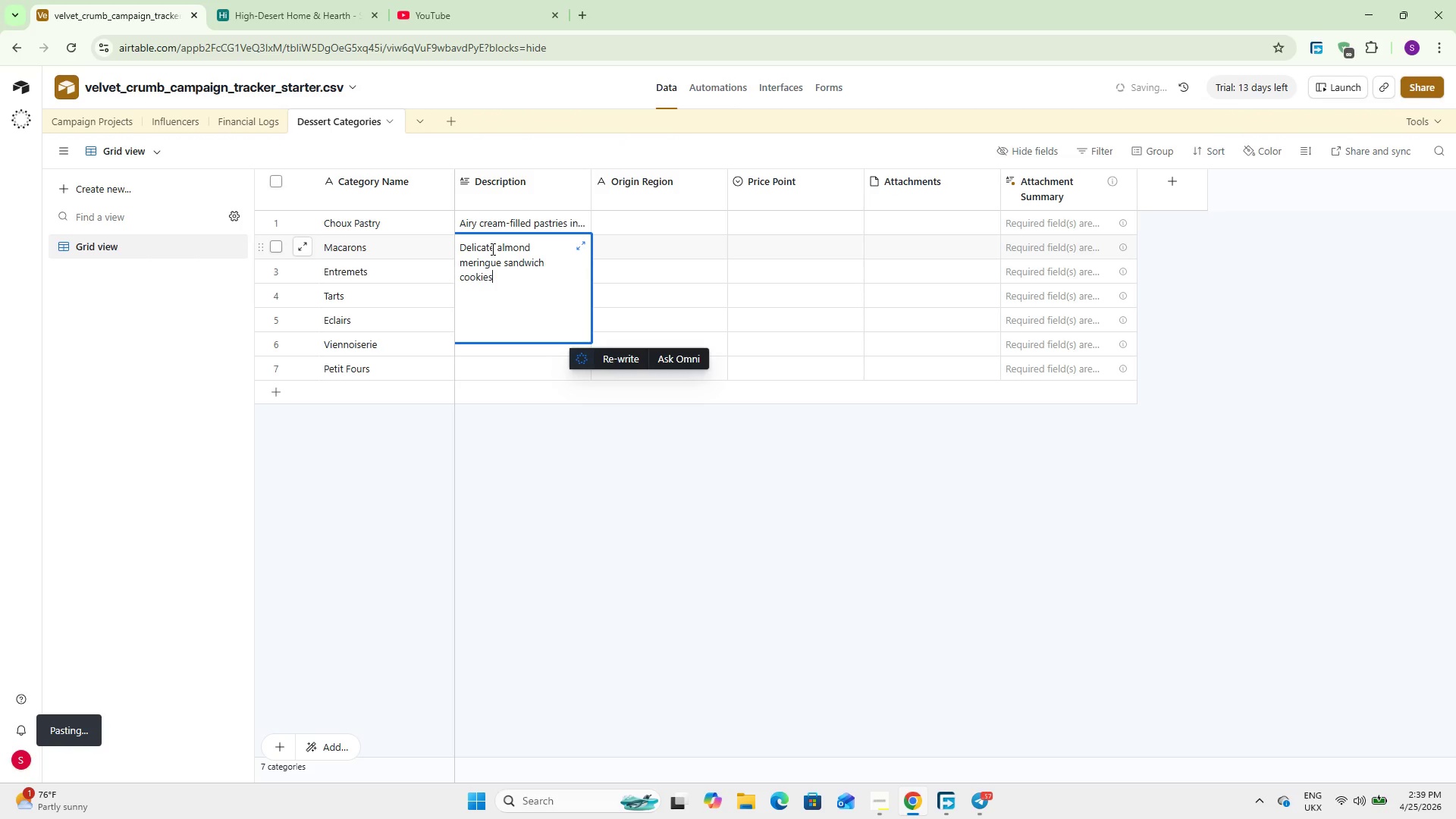 
key(Enter)
 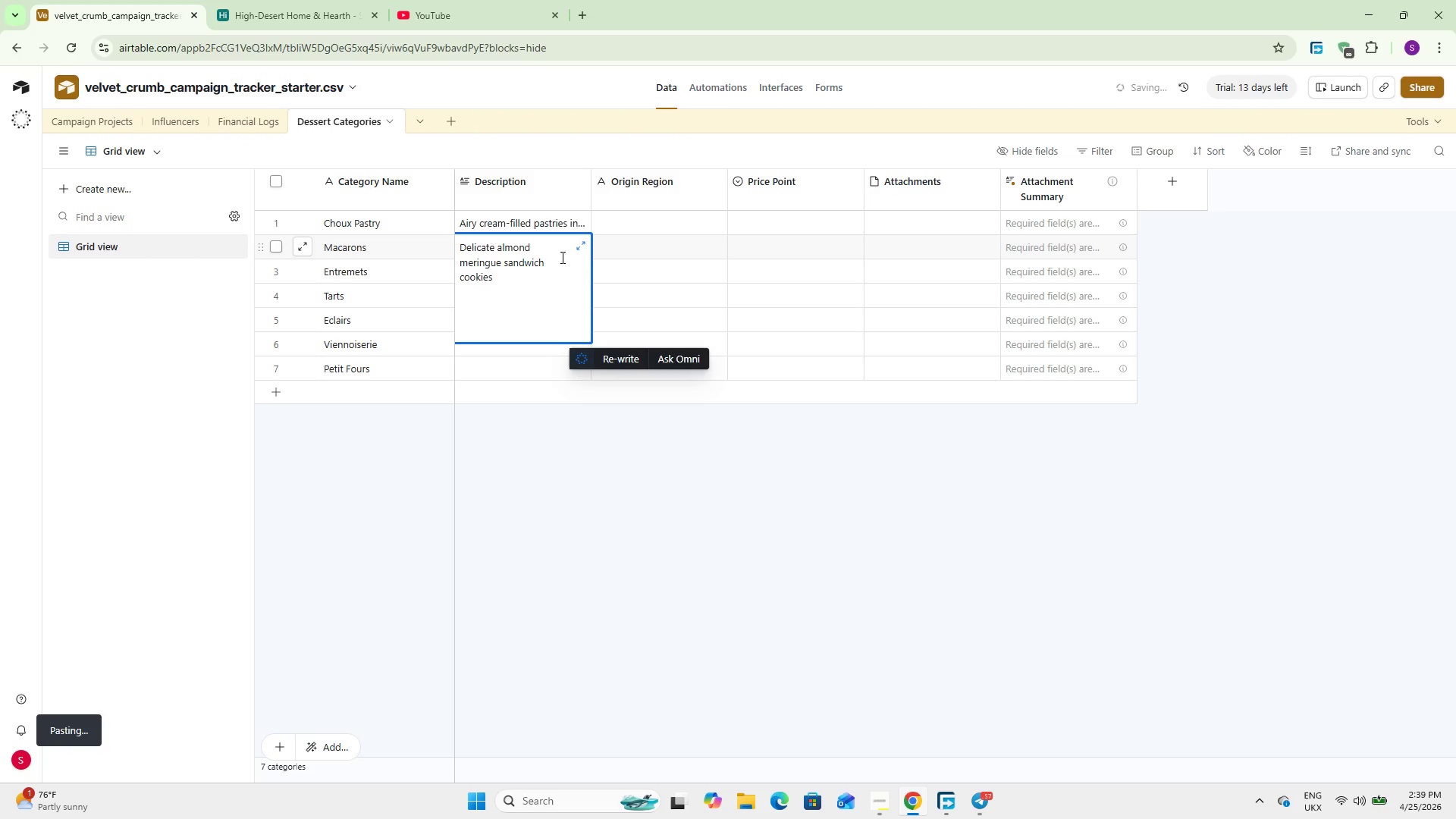 
left_click([708, 272])
 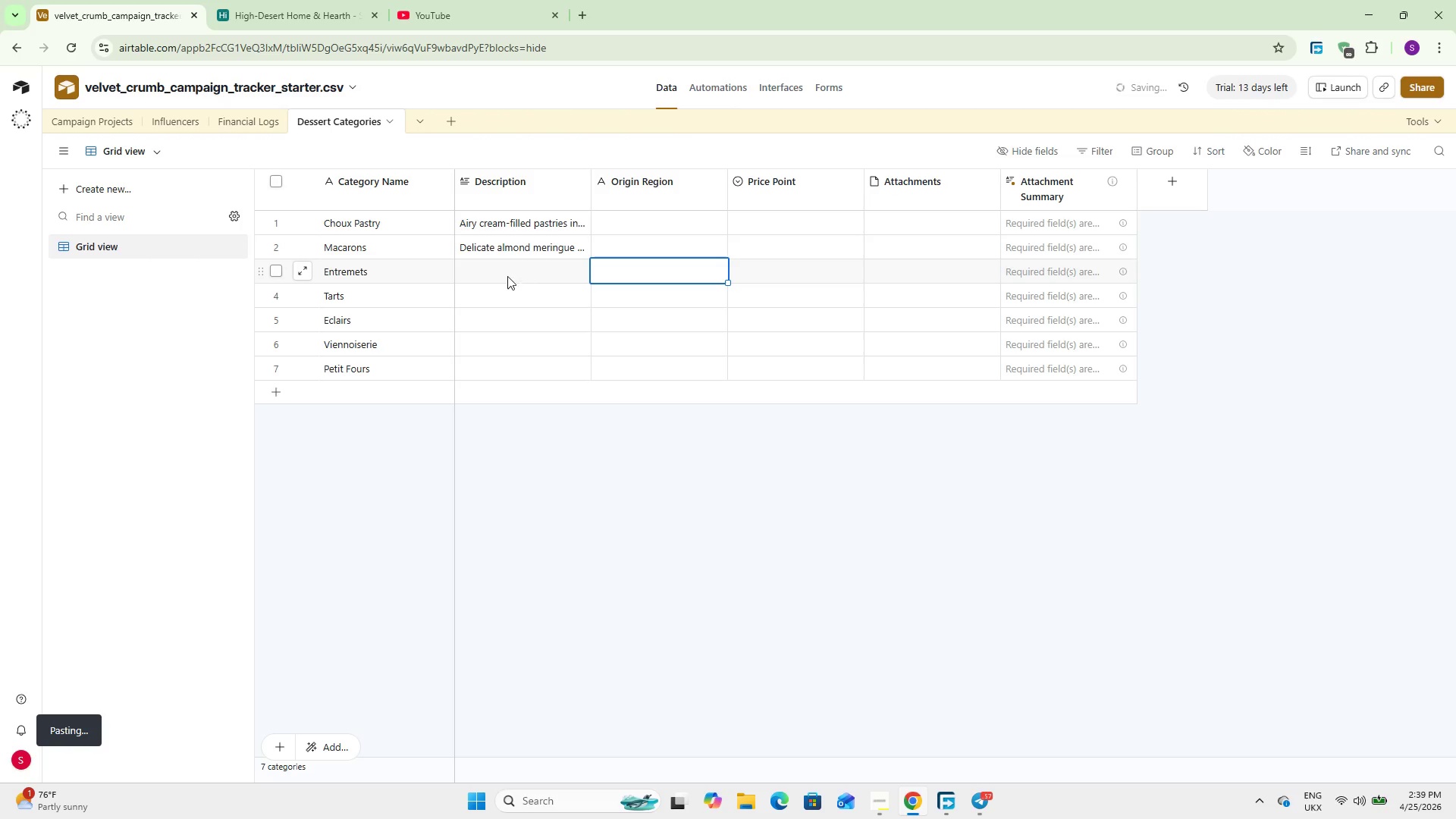 
double_click([507, 276])
 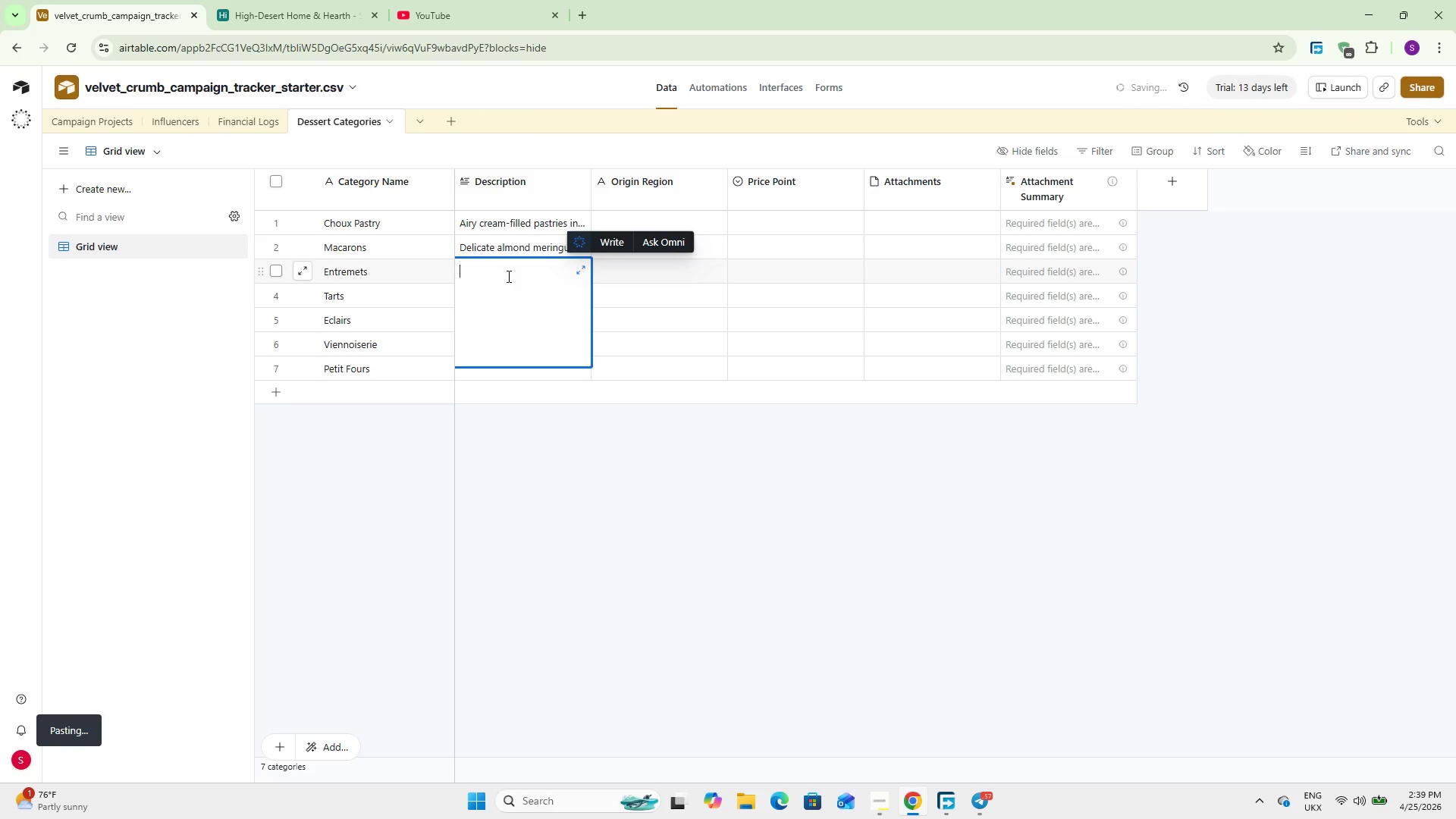 
type(Multi-L)
key(Backspace)
type(layered mousse cakes with mirror glazes)
 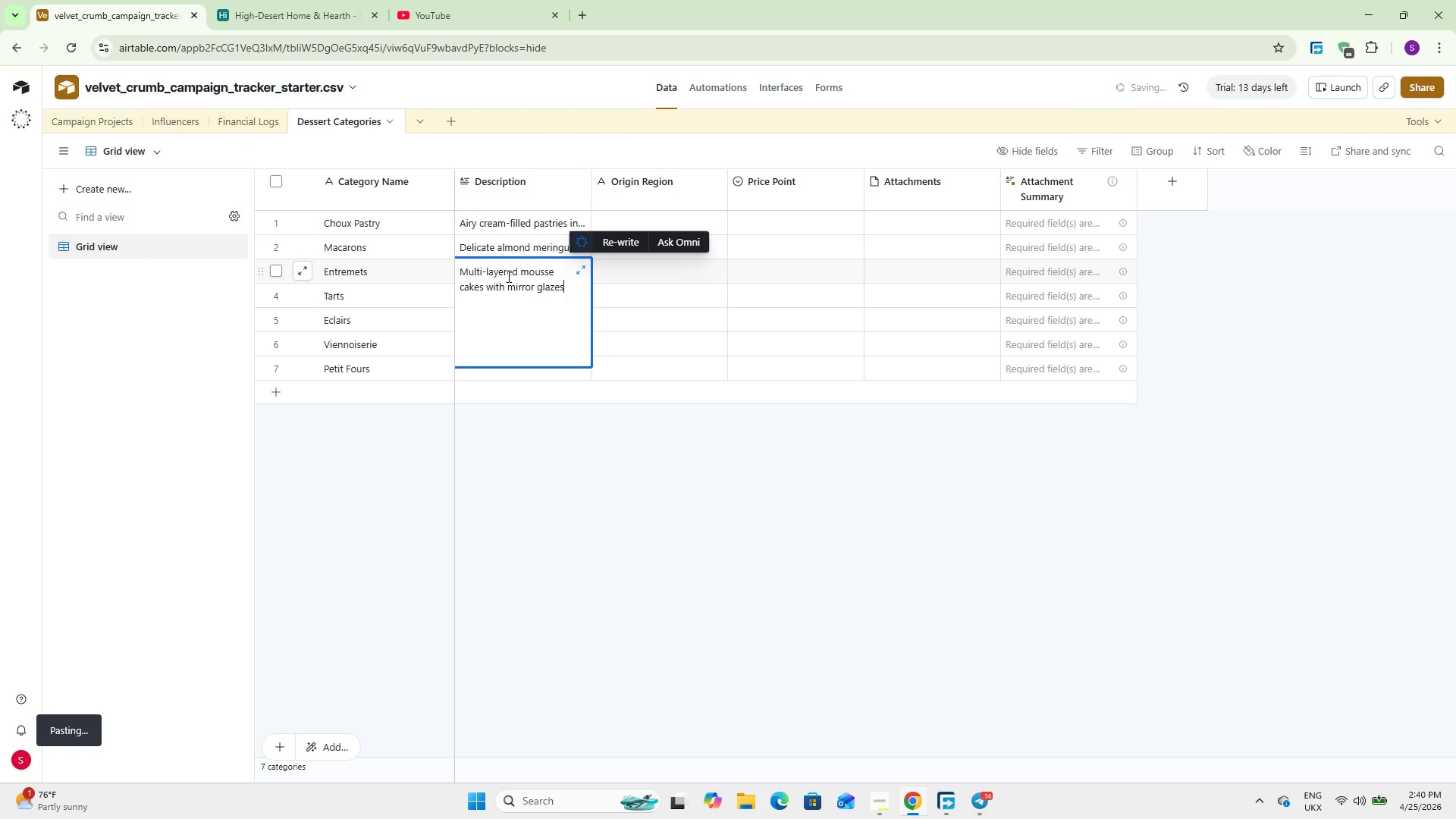 
left_click([652, 312])
 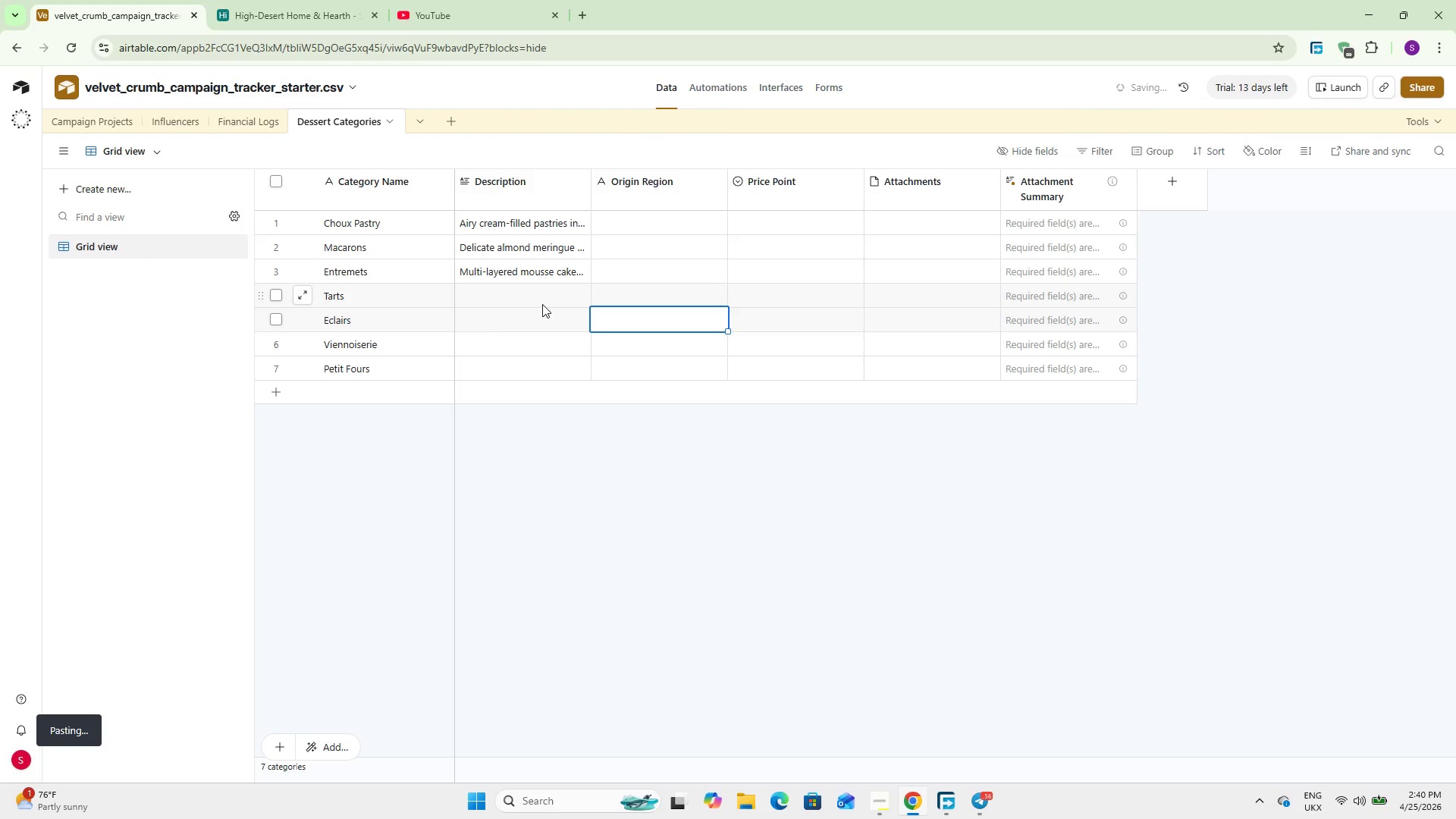 
double_click([542, 302])
 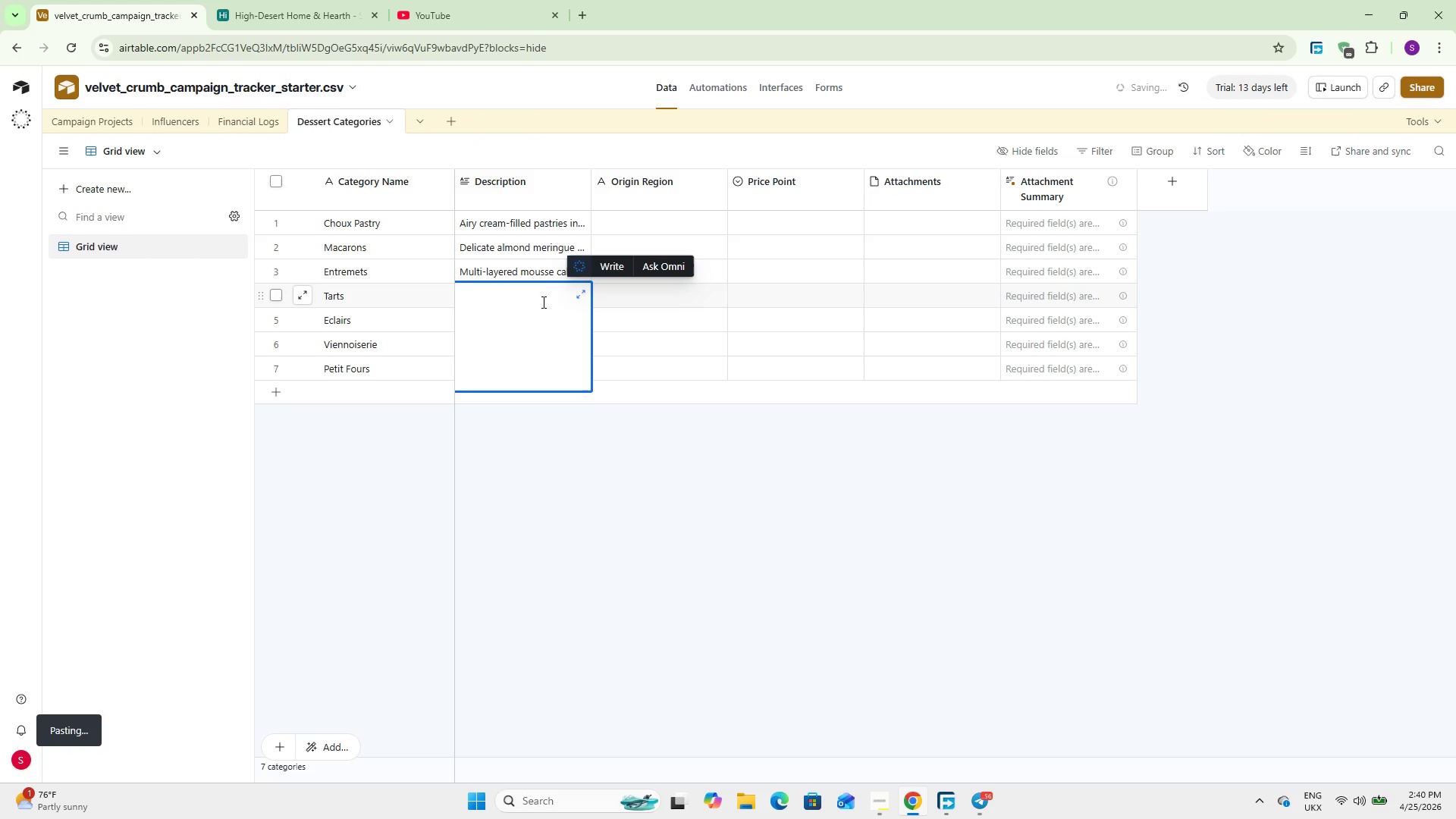 
type(Open-faced pastry shells with custard)
 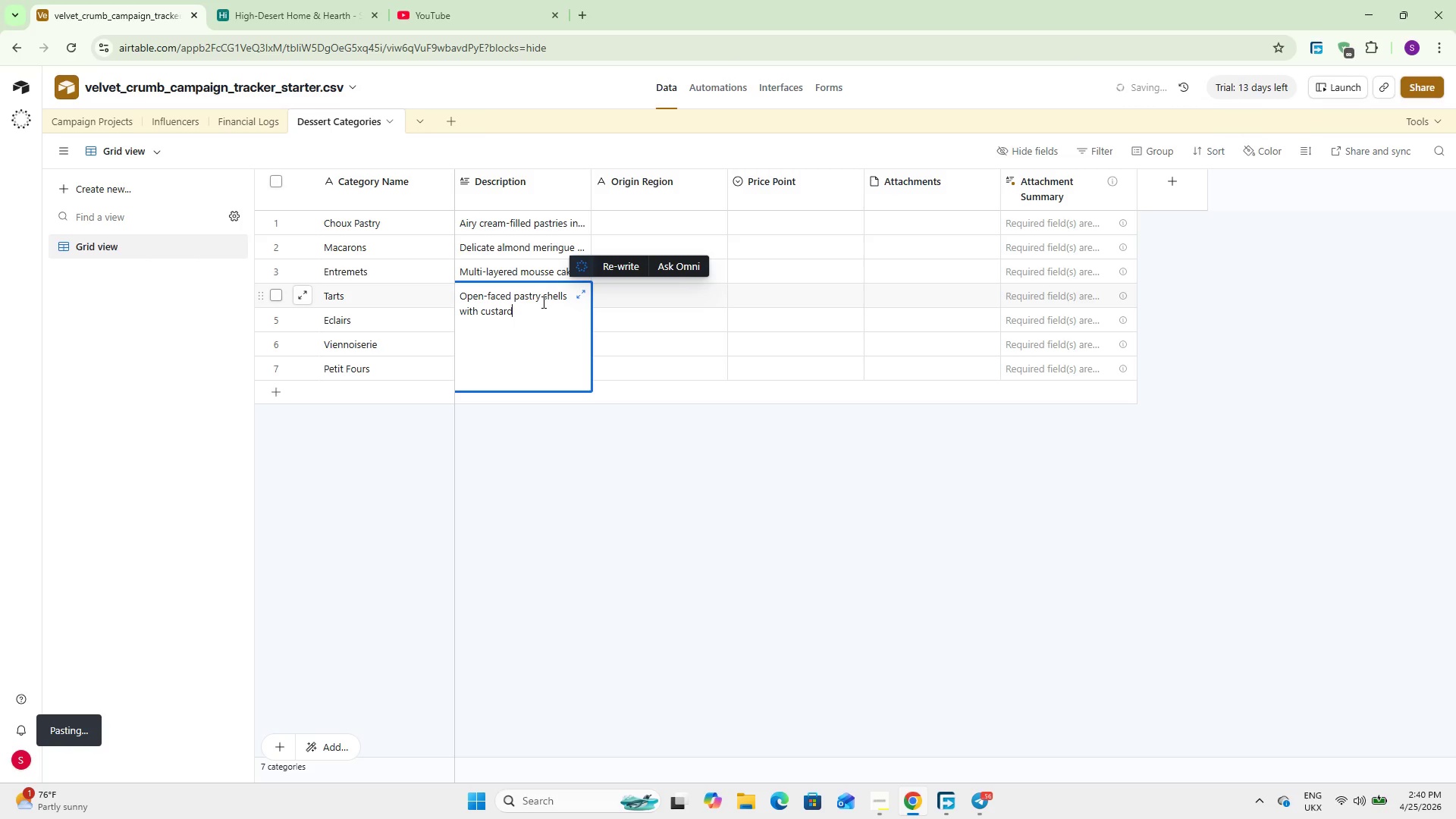 
type( or fruit)
 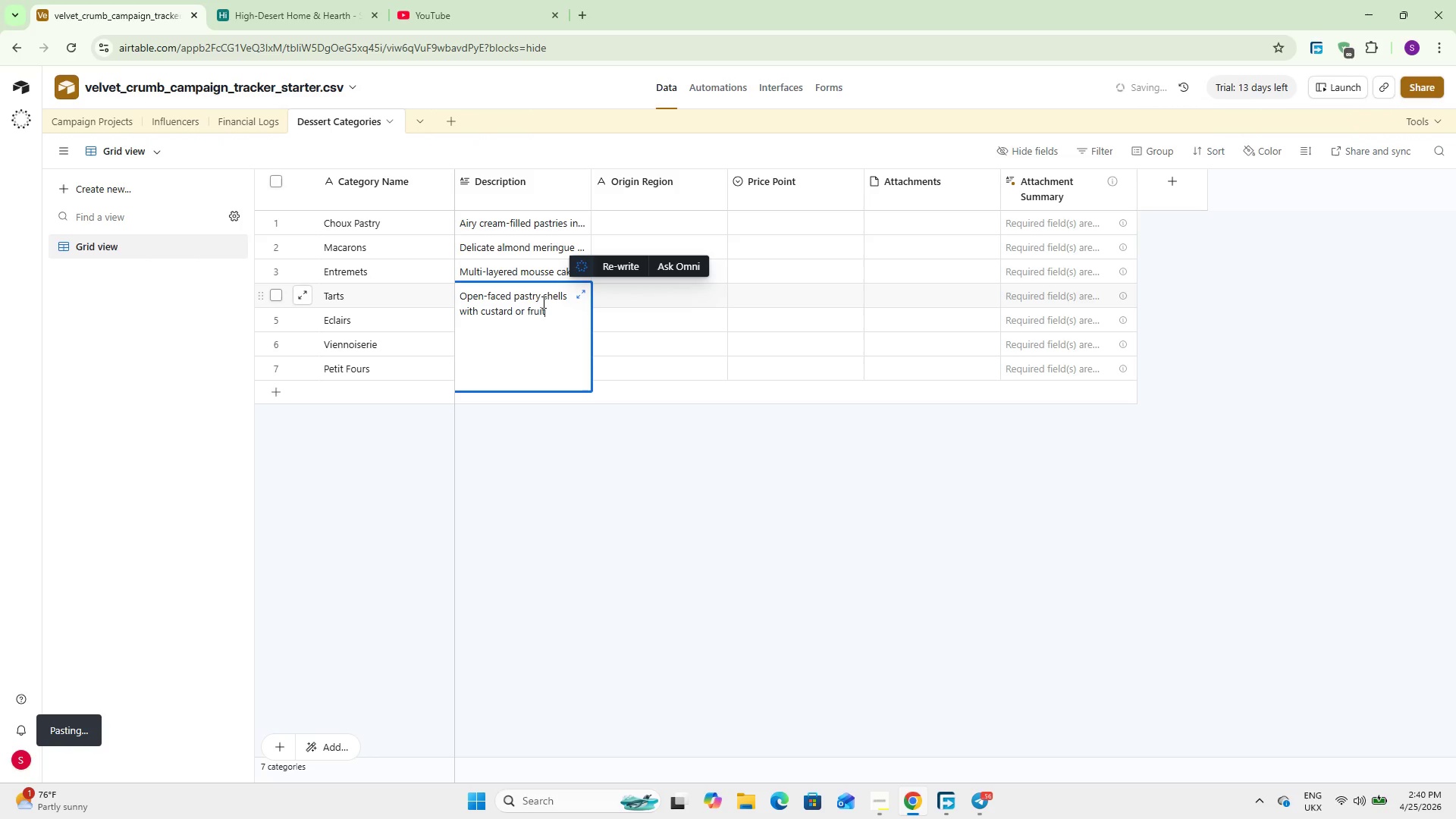 
left_click([592, 443])
 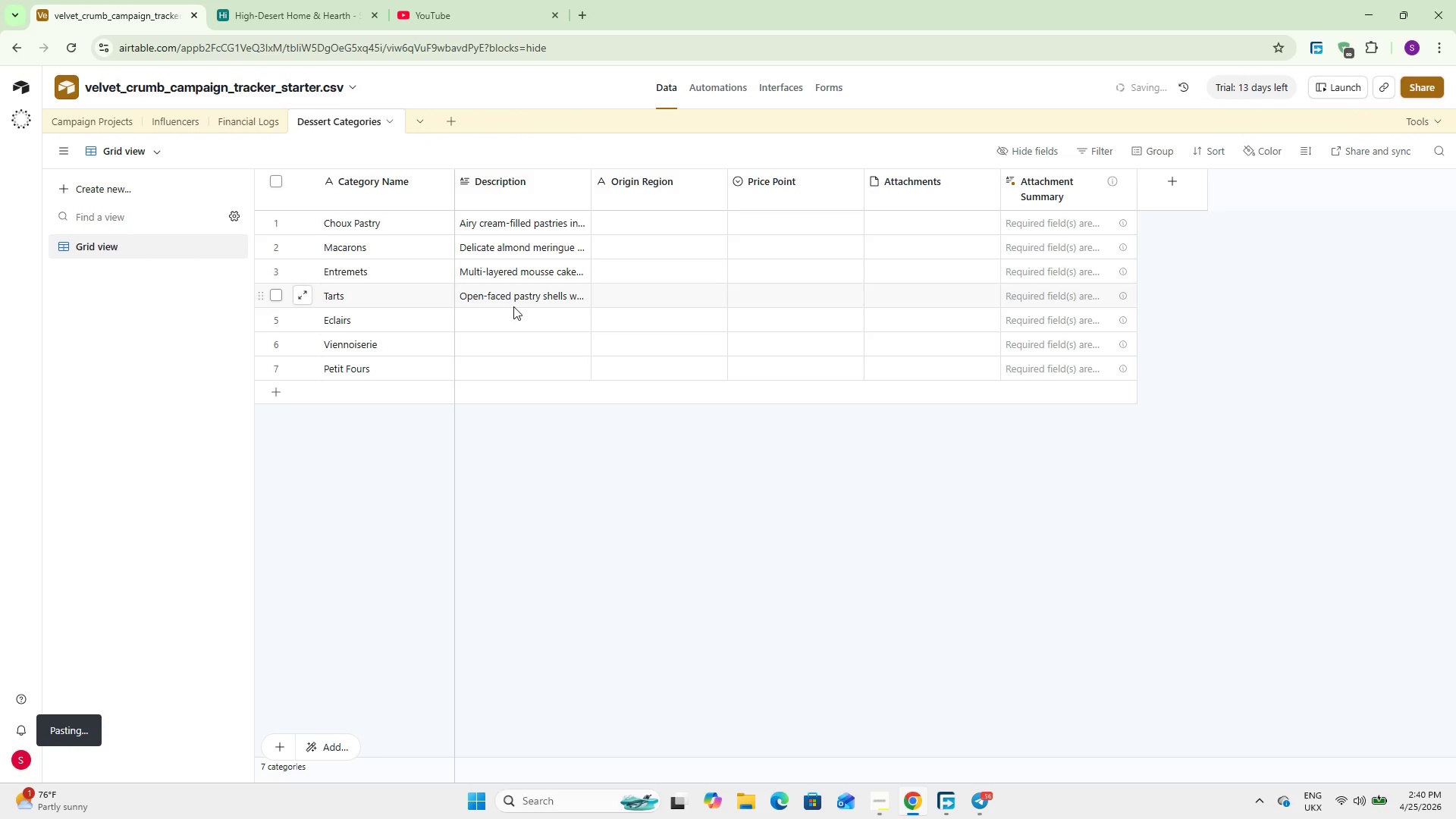 
double_click([510, 311])
 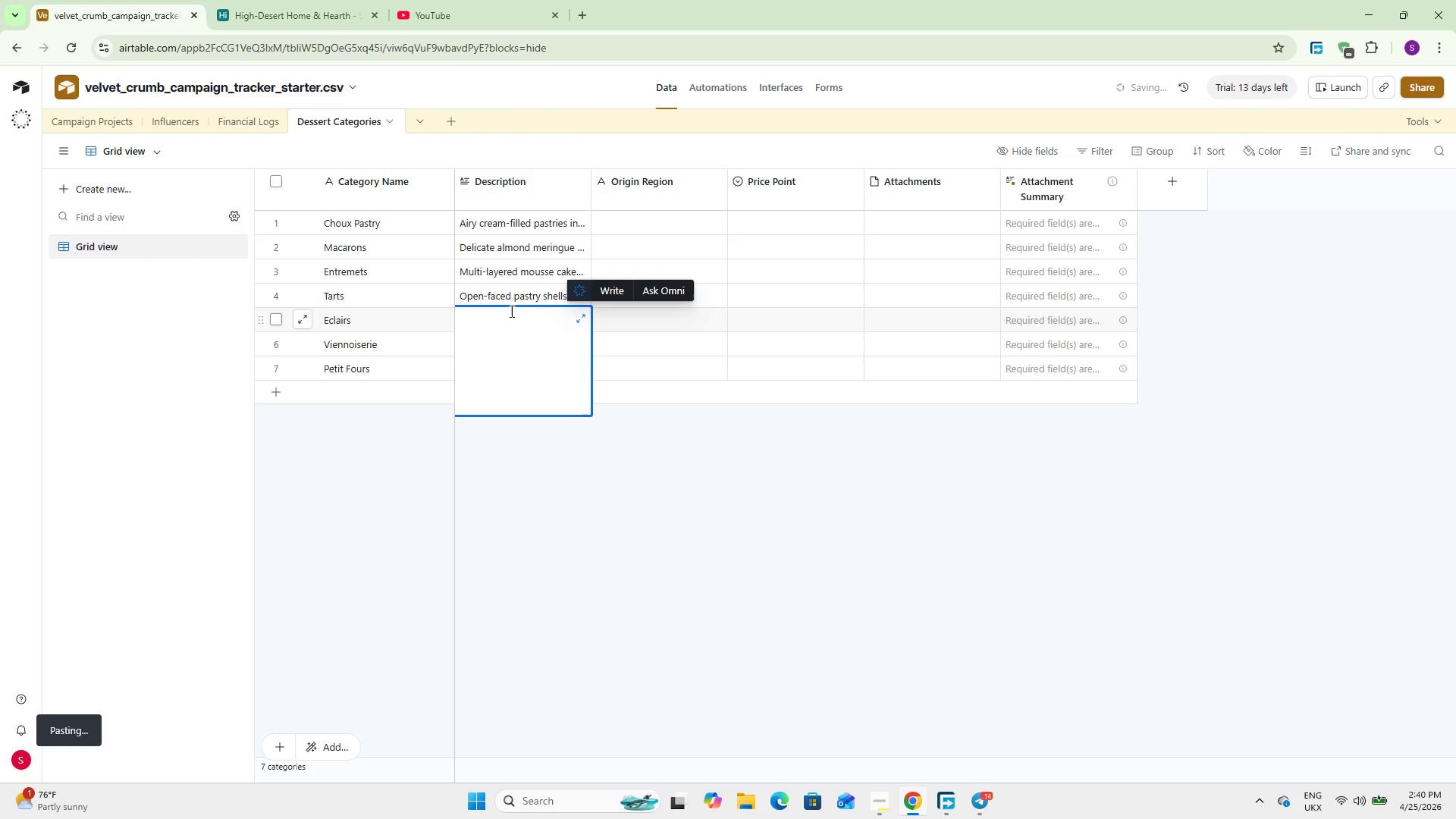 
type(Elongated choux filled with cream andglazed)
 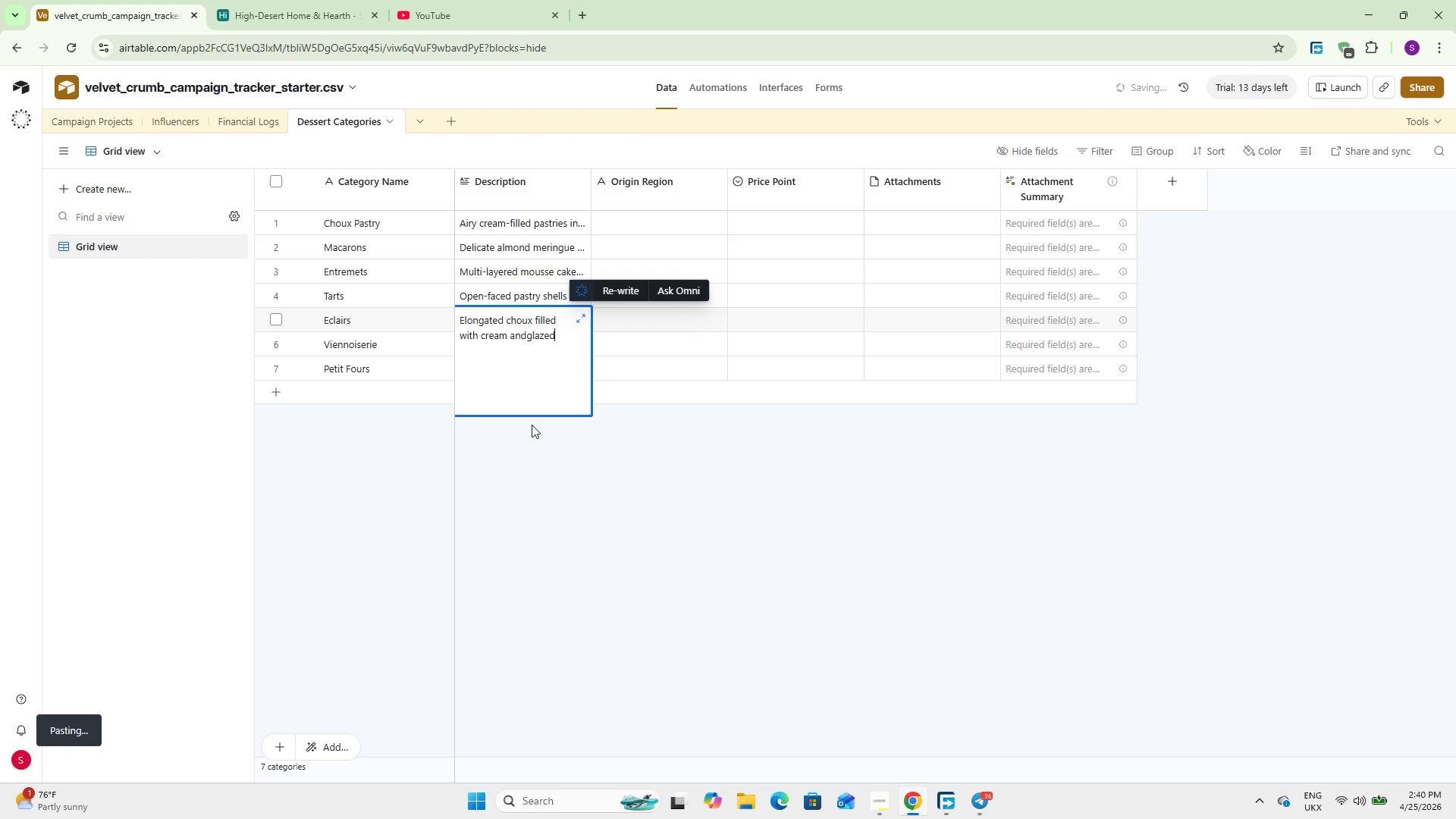 
left_click([525, 340])
 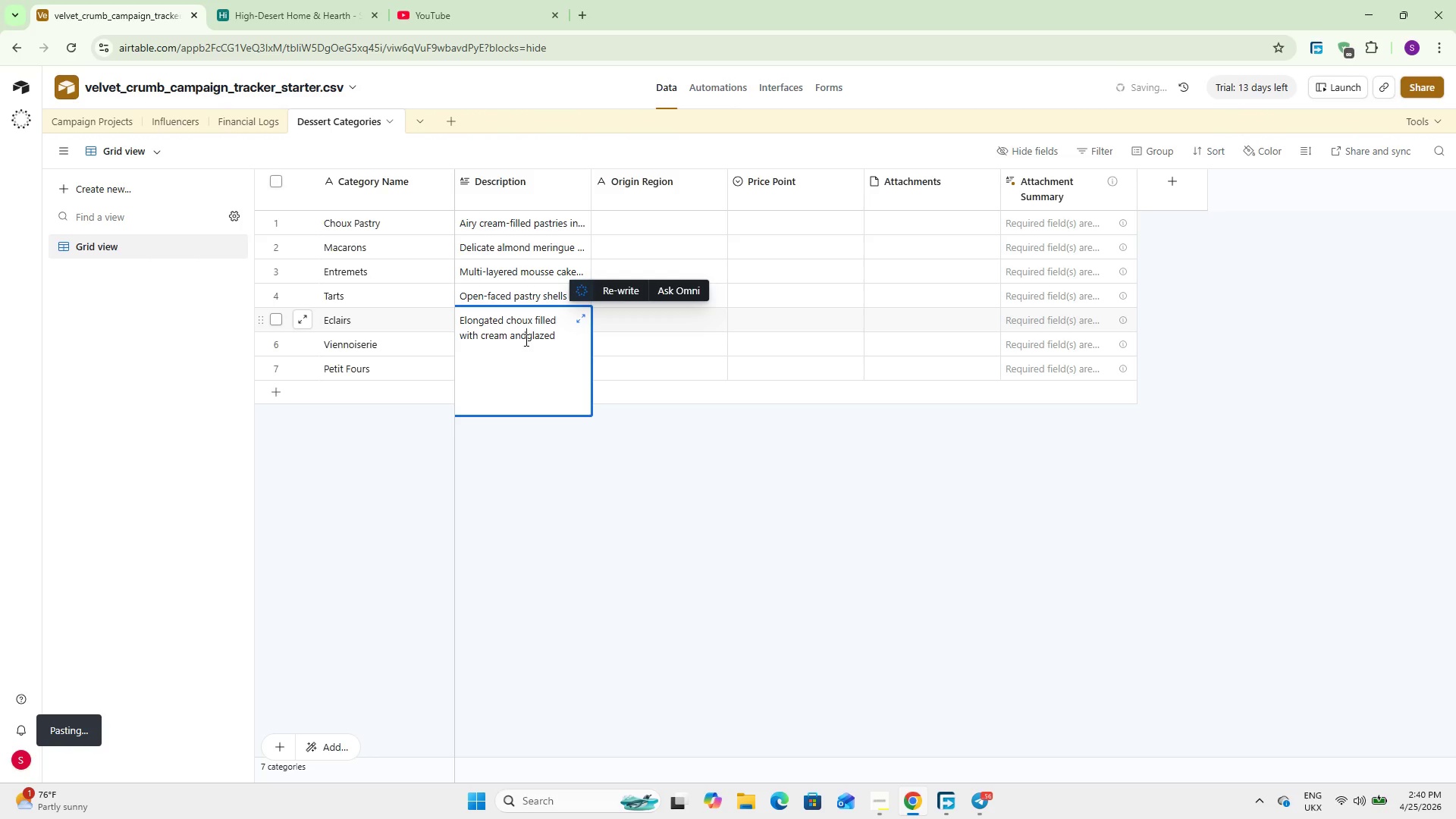 
key(Space)
 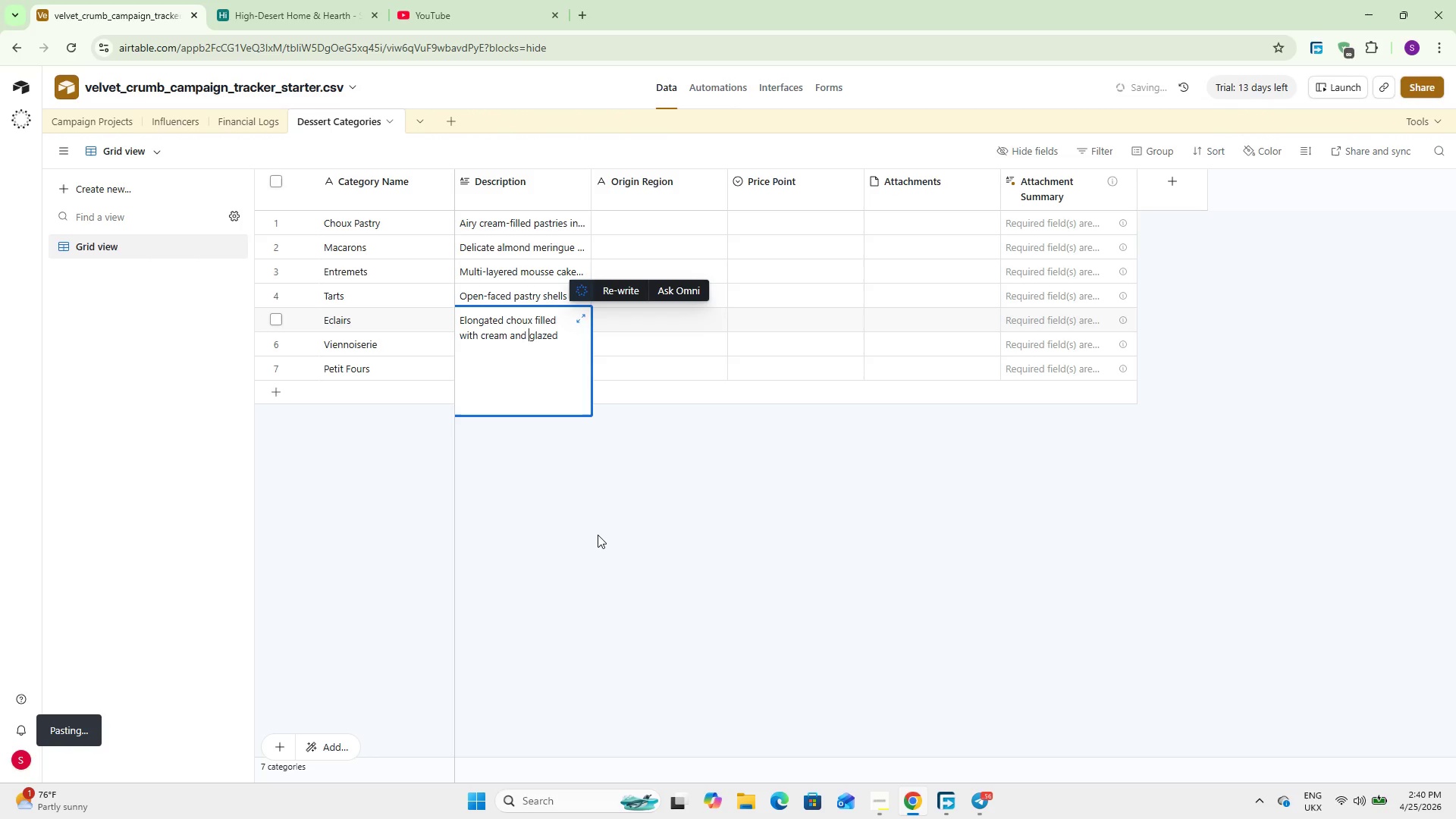 
left_click_drag(start_coordinate=[598, 549], to_coordinate=[595, 544])
 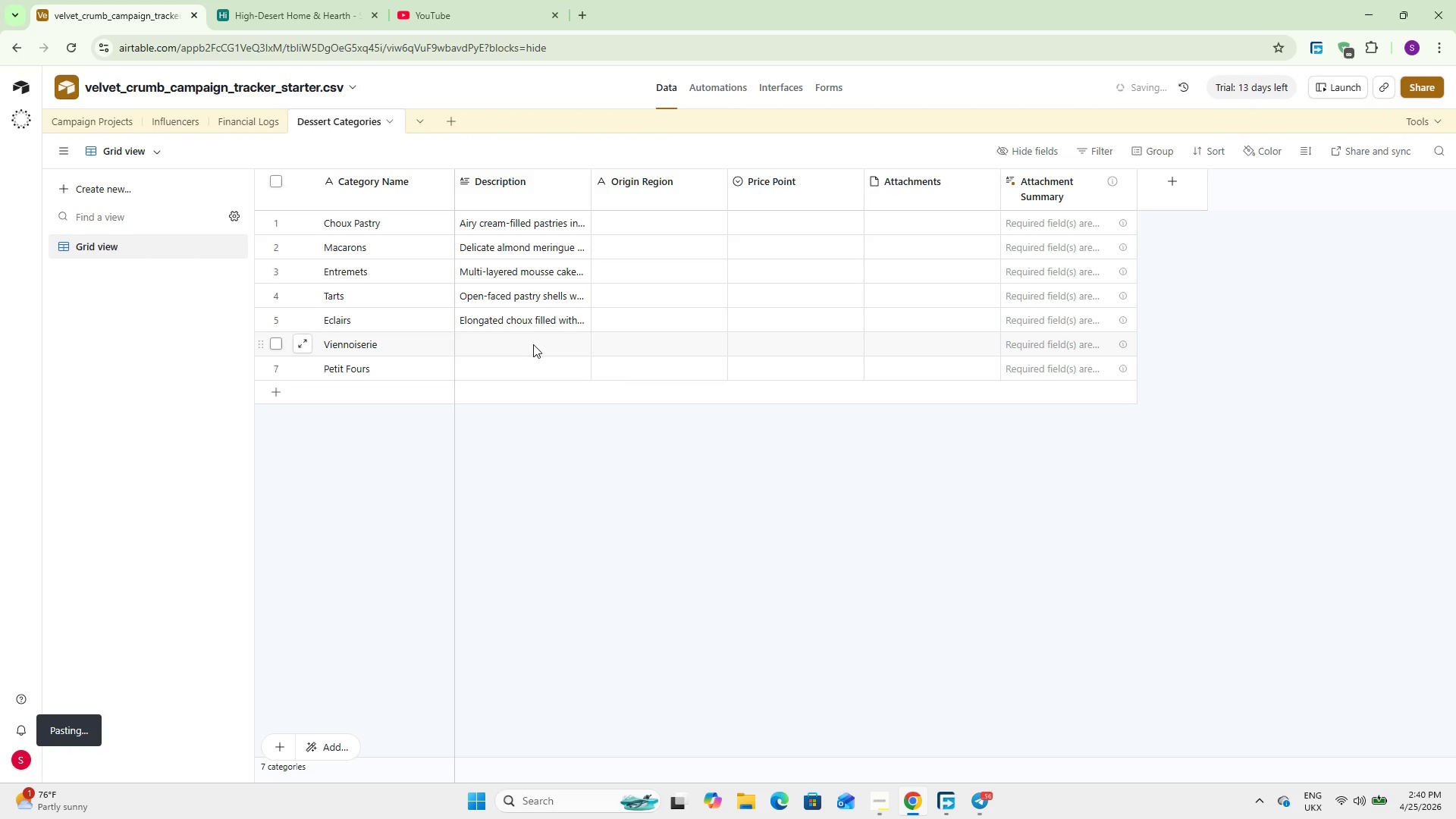 
double_click([533, 344])
 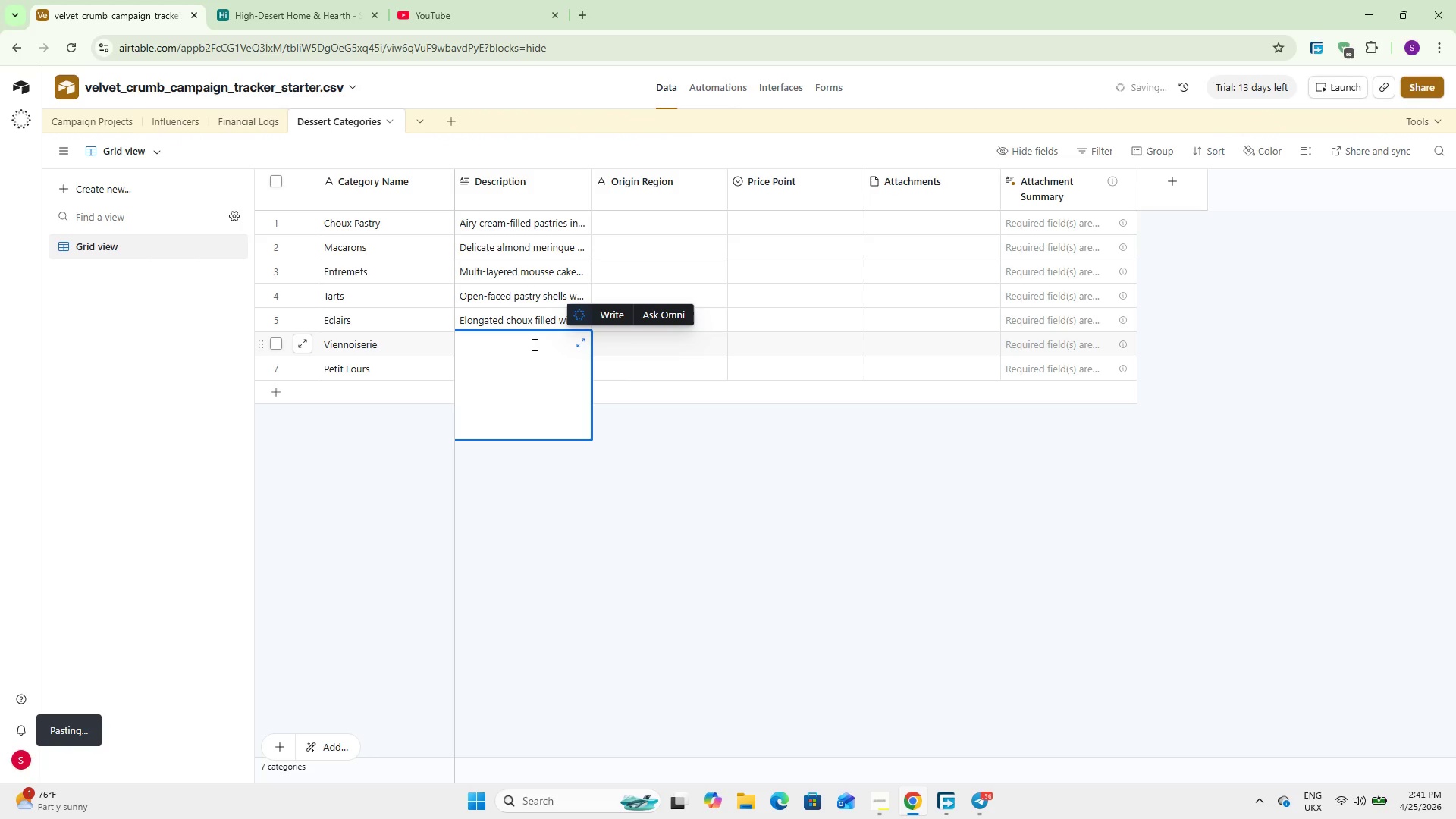 
type(Laminated pastries)
 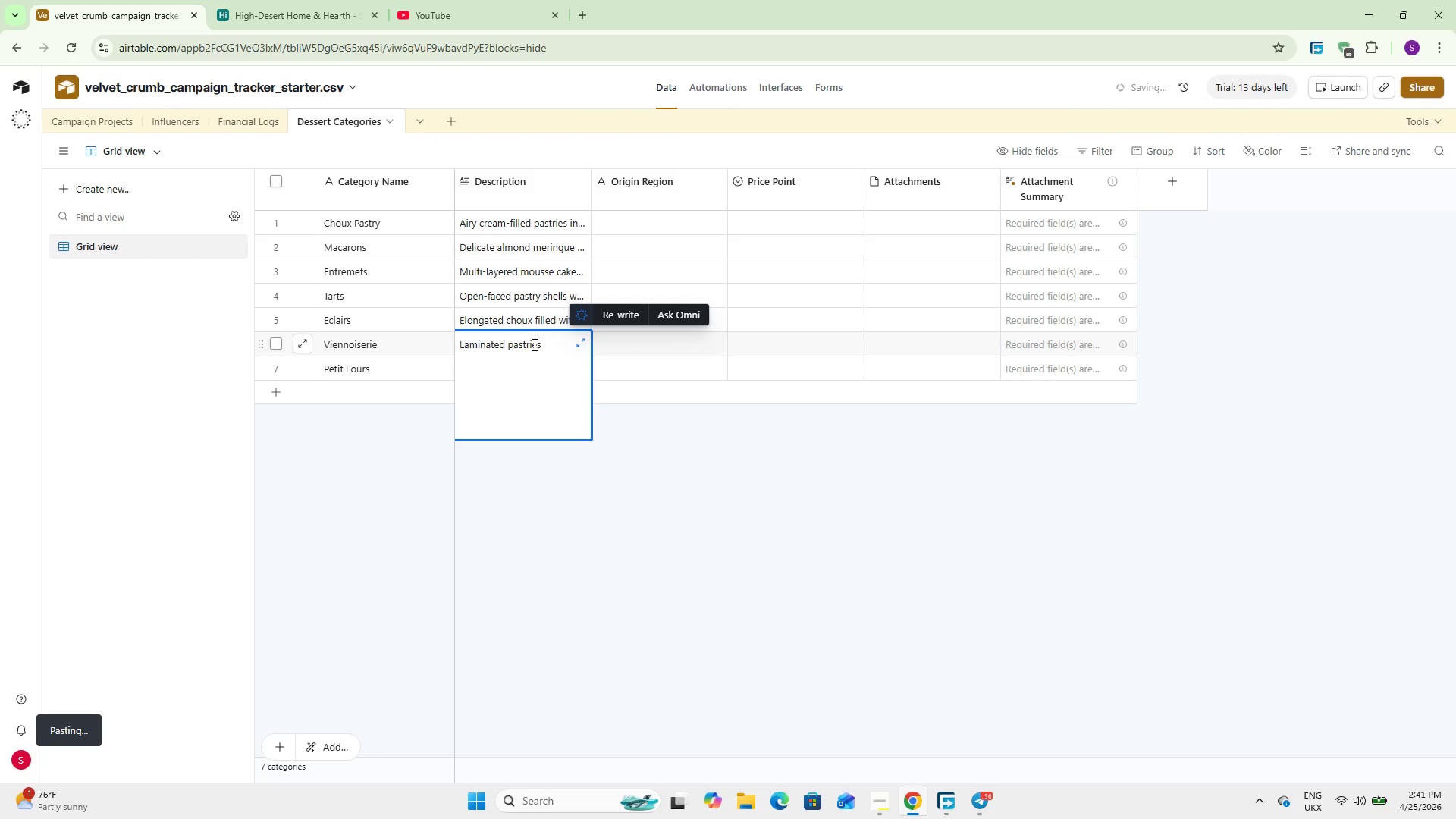 
left_click_drag(start_coordinate=[582, 568], to_coordinate=[581, 564])
 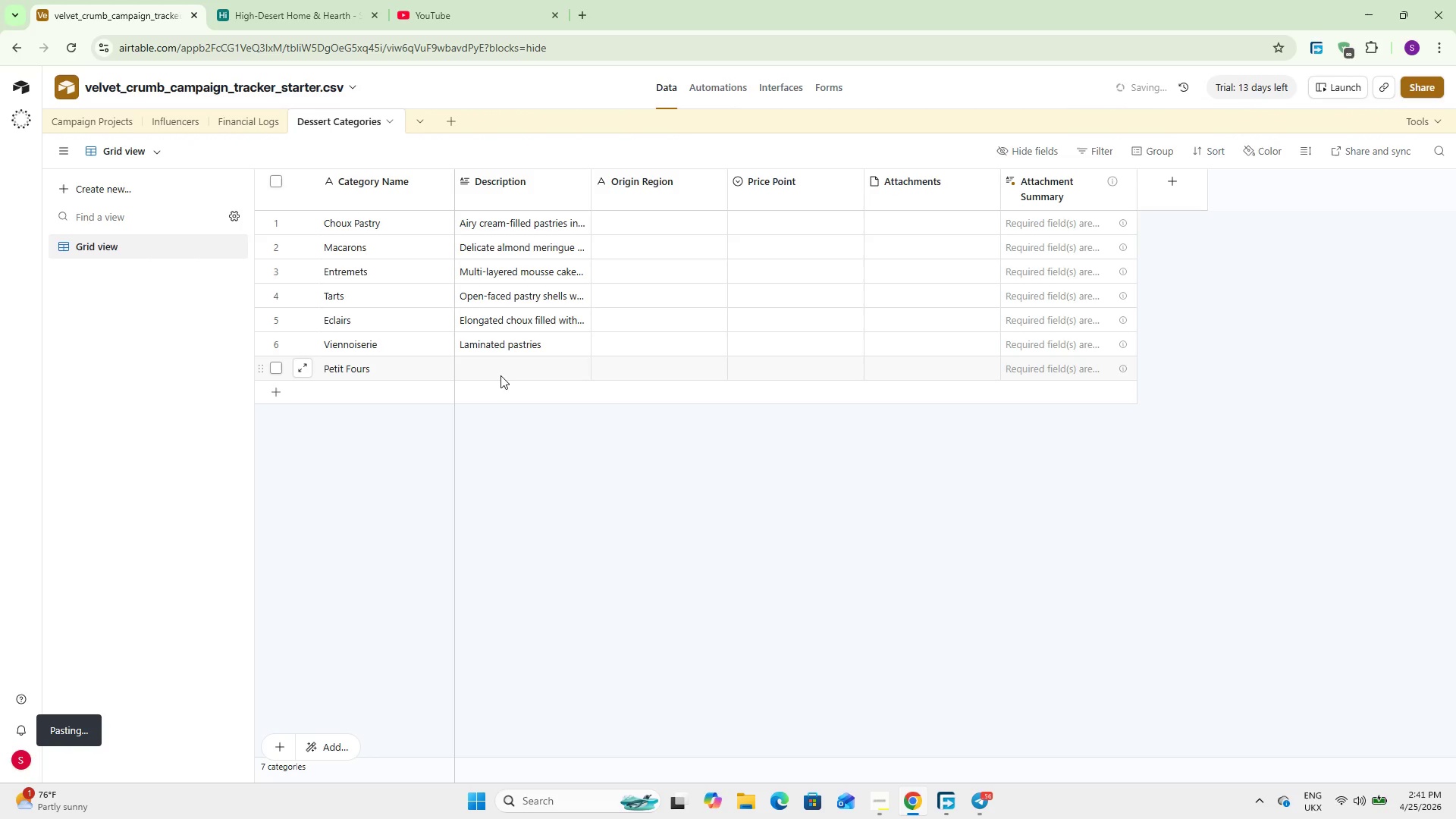 
double_click([500, 375])
 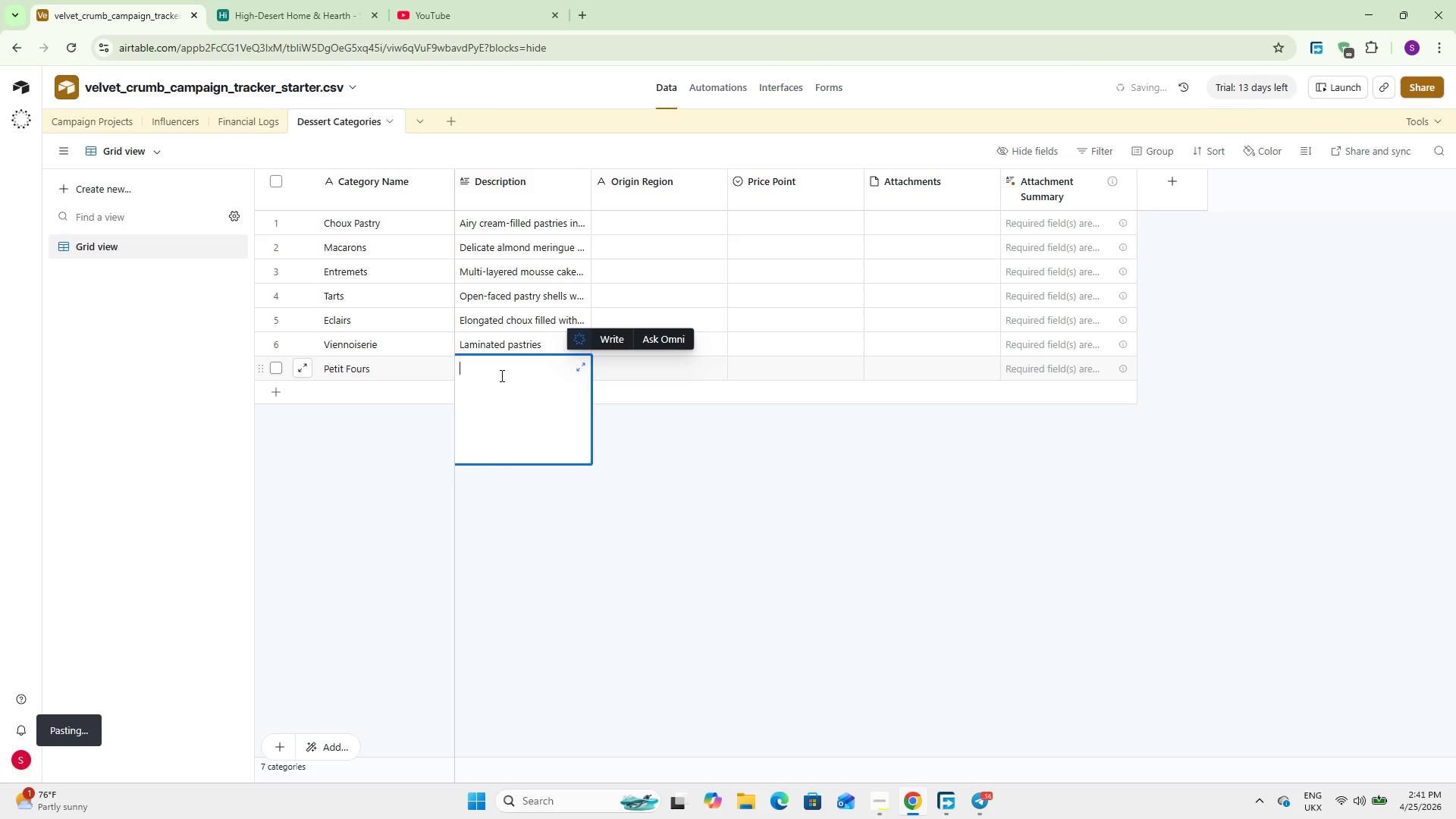 
type(Bite-sized mignardises and confections)
 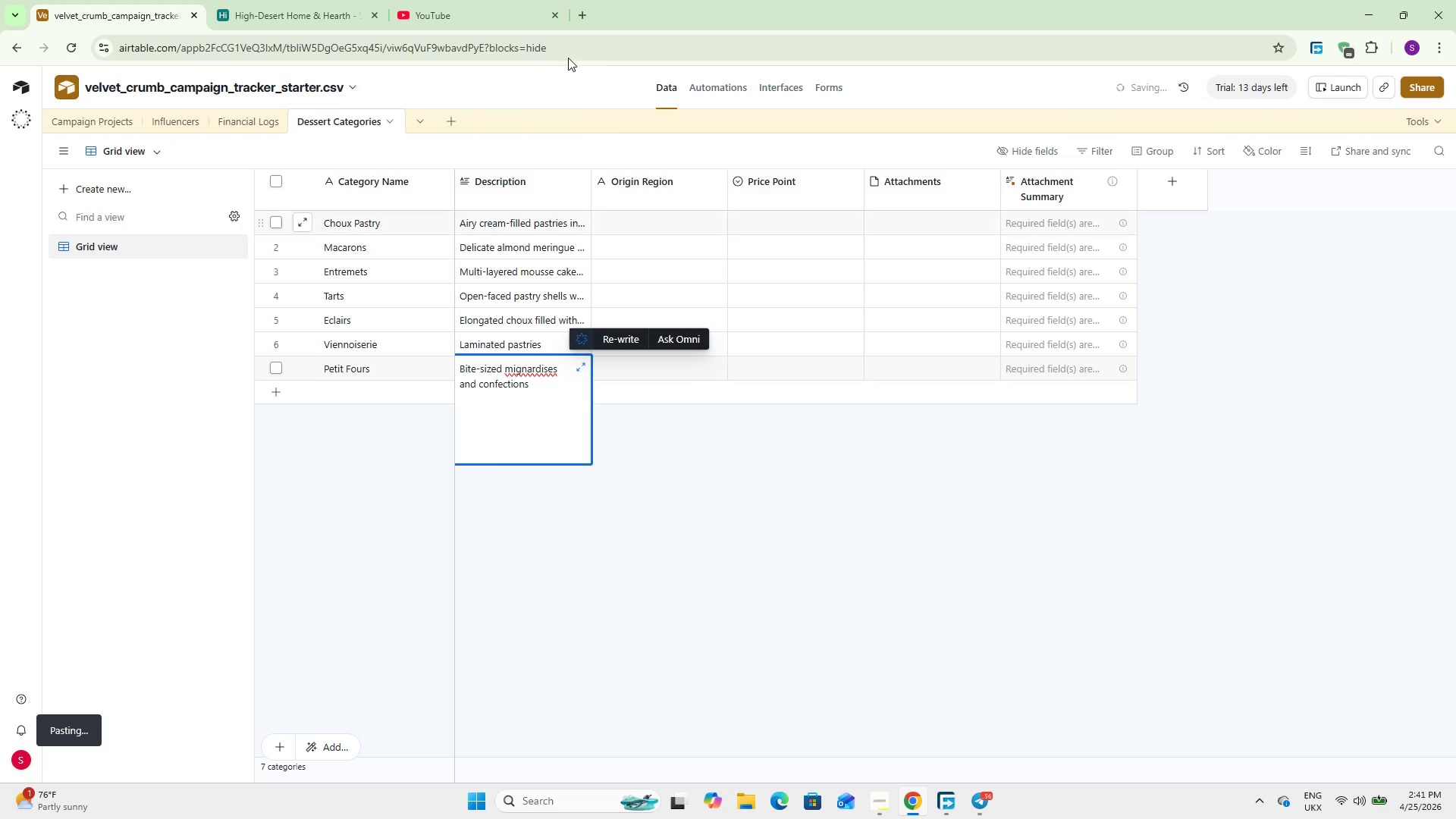 
double_click([629, 222])
 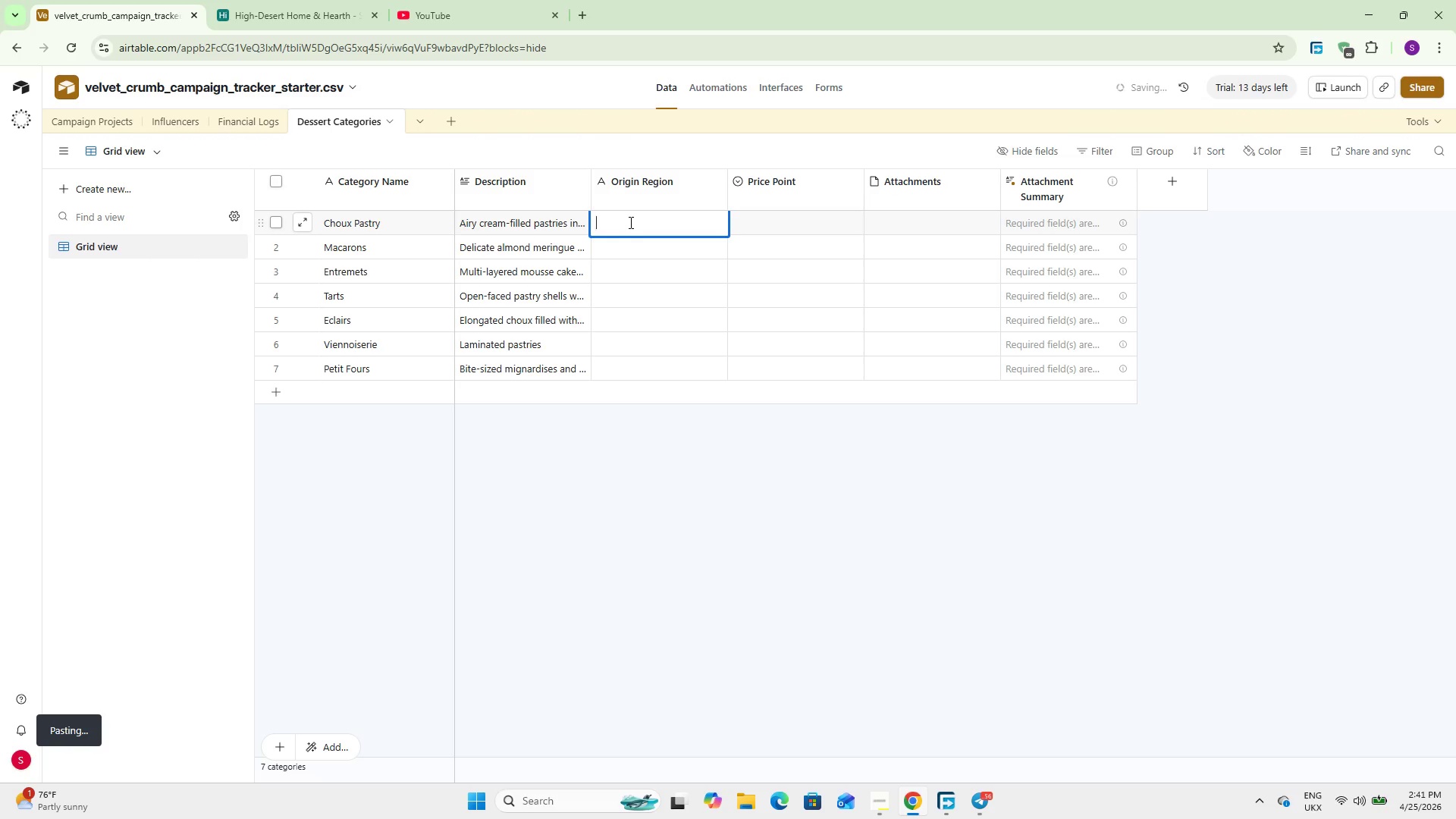 
type(France)
 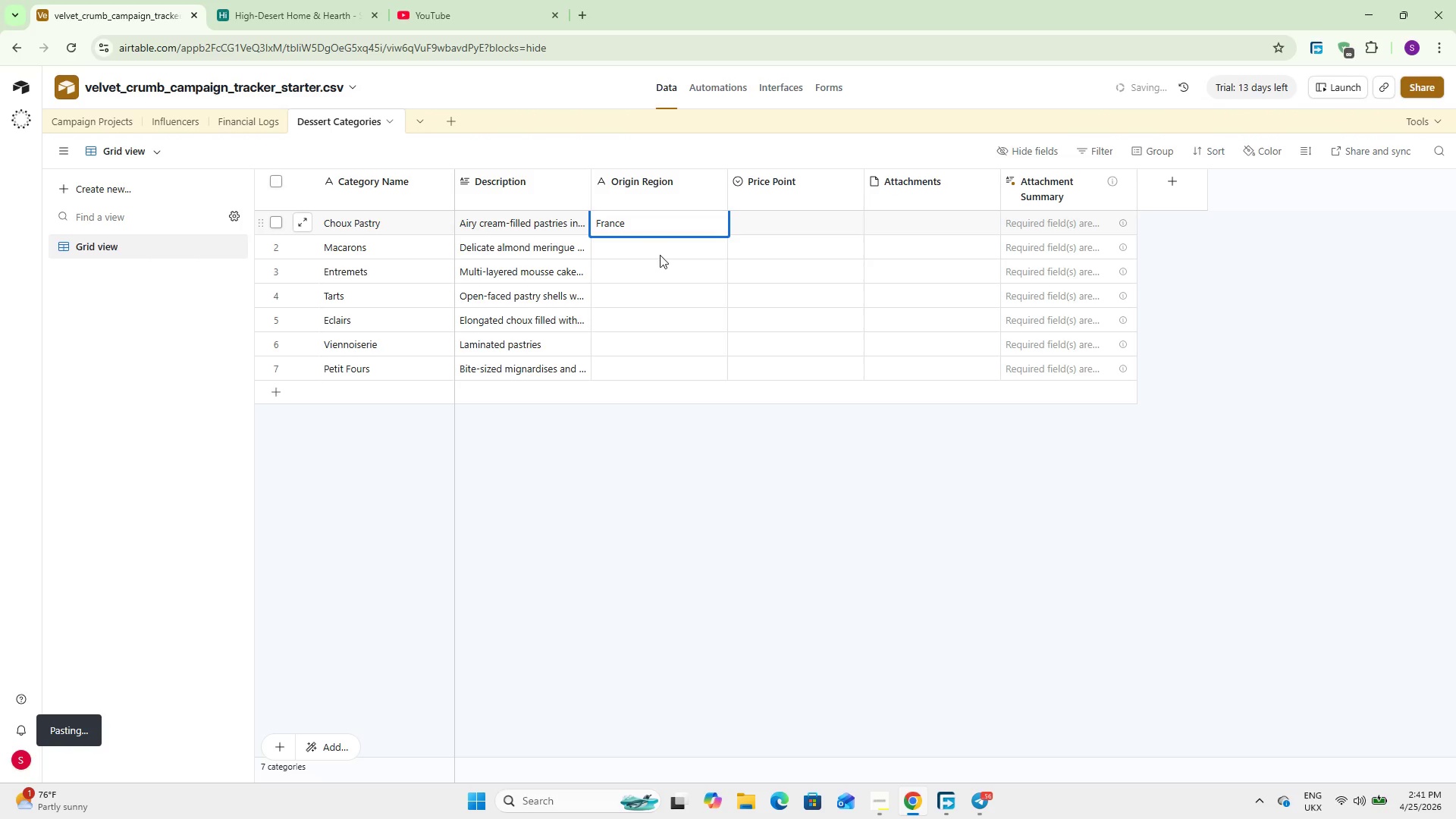 
left_click([660, 253])
 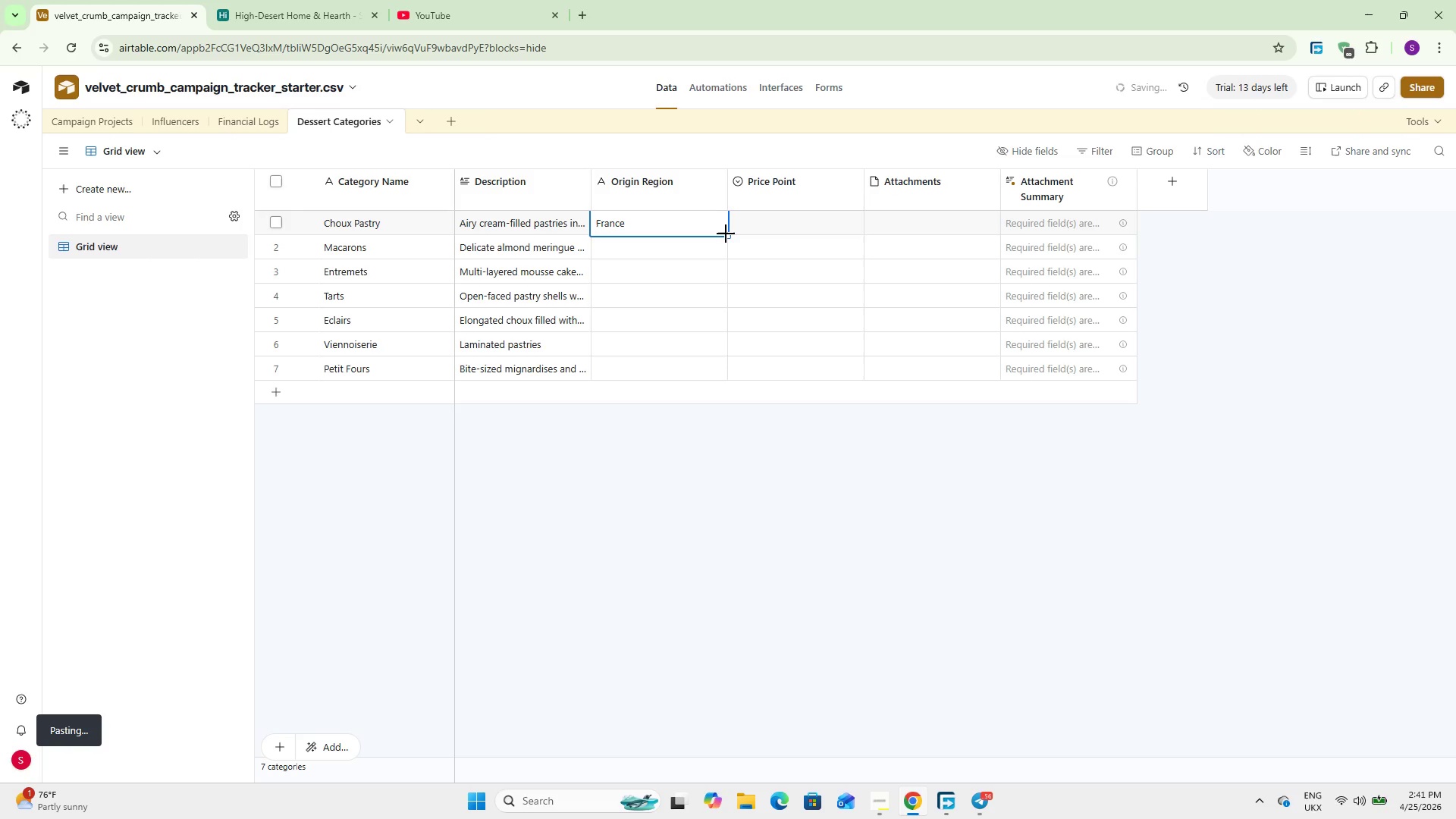 
left_click_drag(start_coordinate=[726, 234], to_coordinate=[723, 281])
 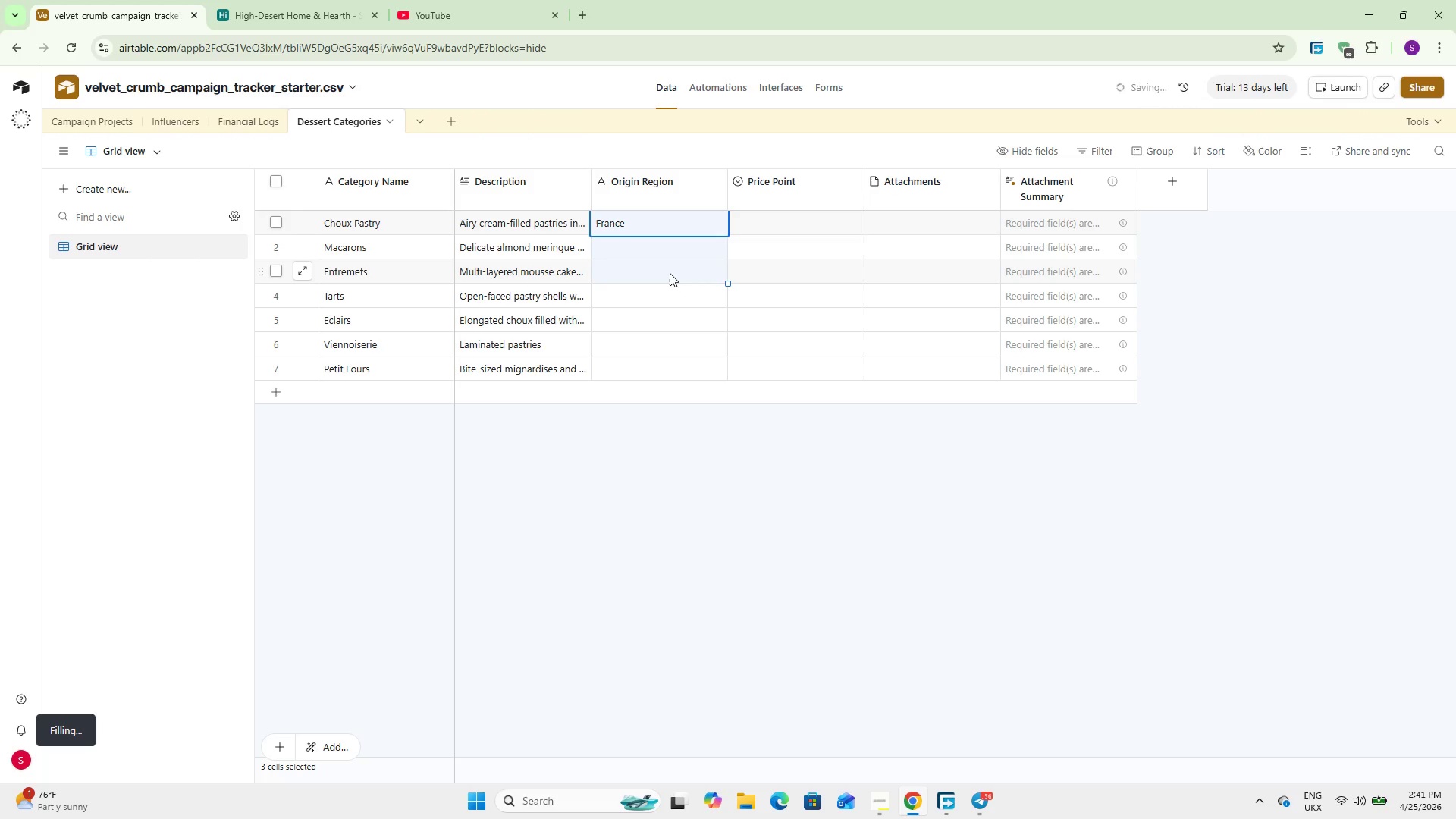 
double_click([670, 273])
 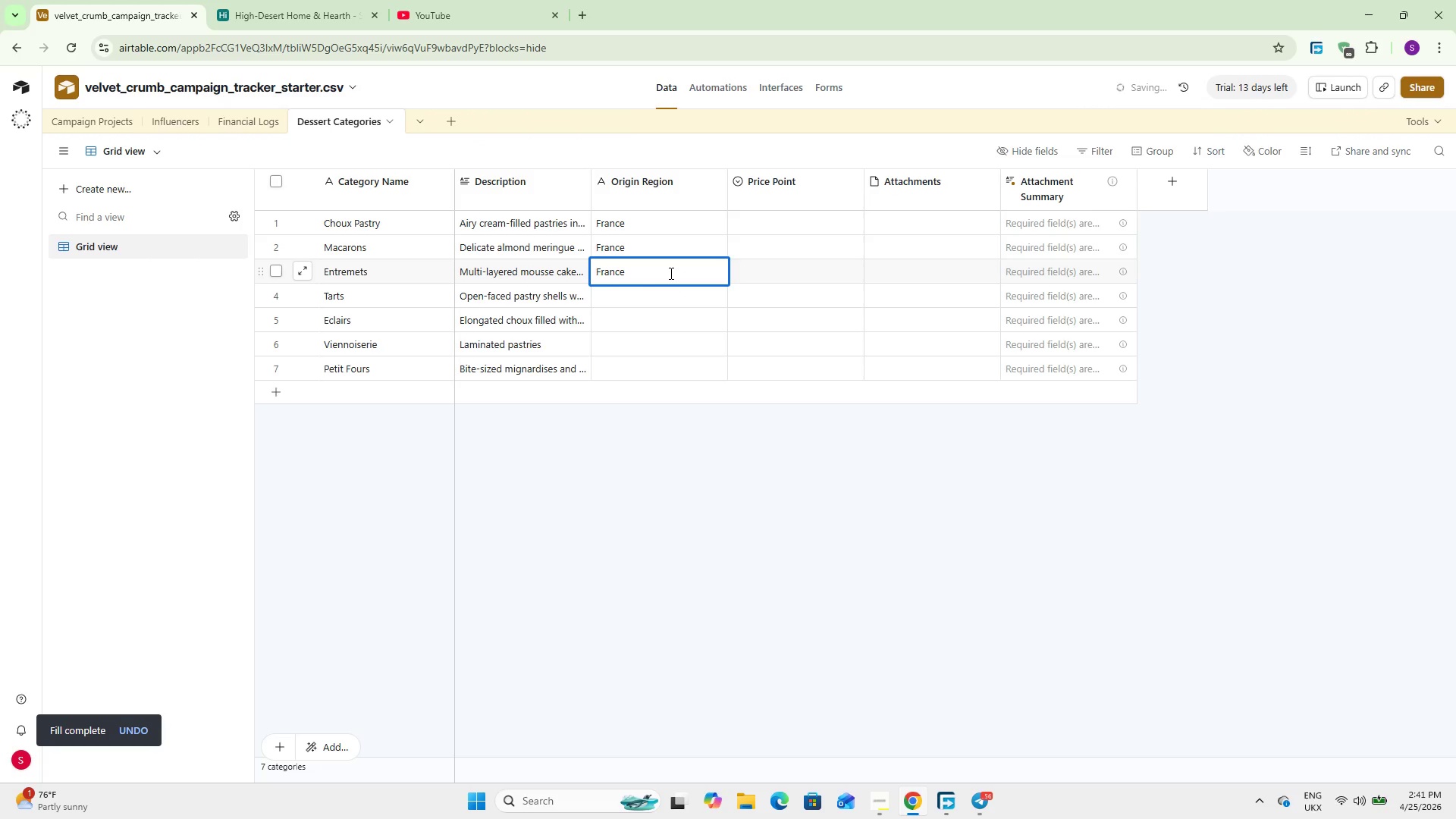 
type(/ Belgium)
 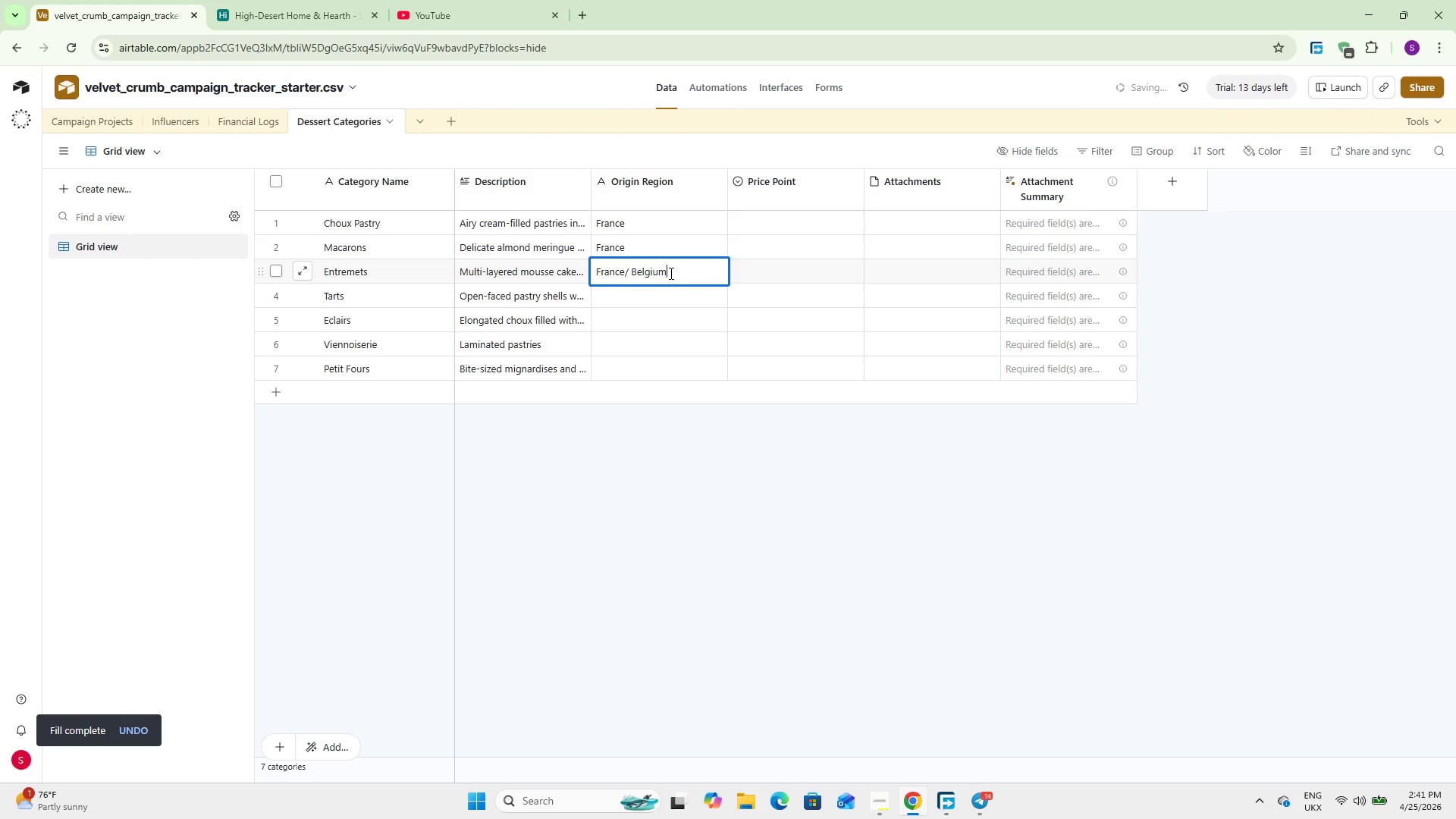 
double_click([660, 294])
 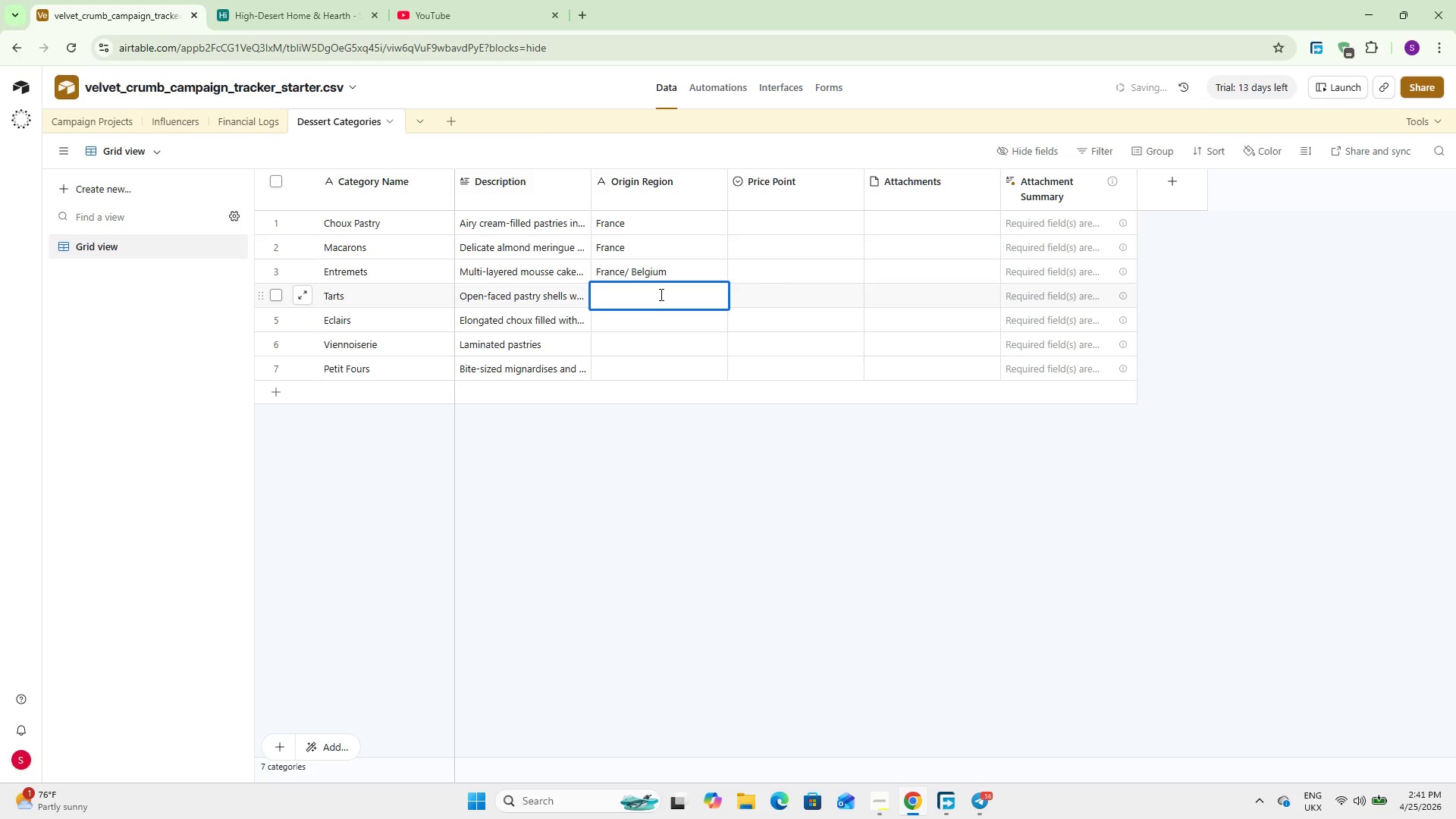 
type(International)
 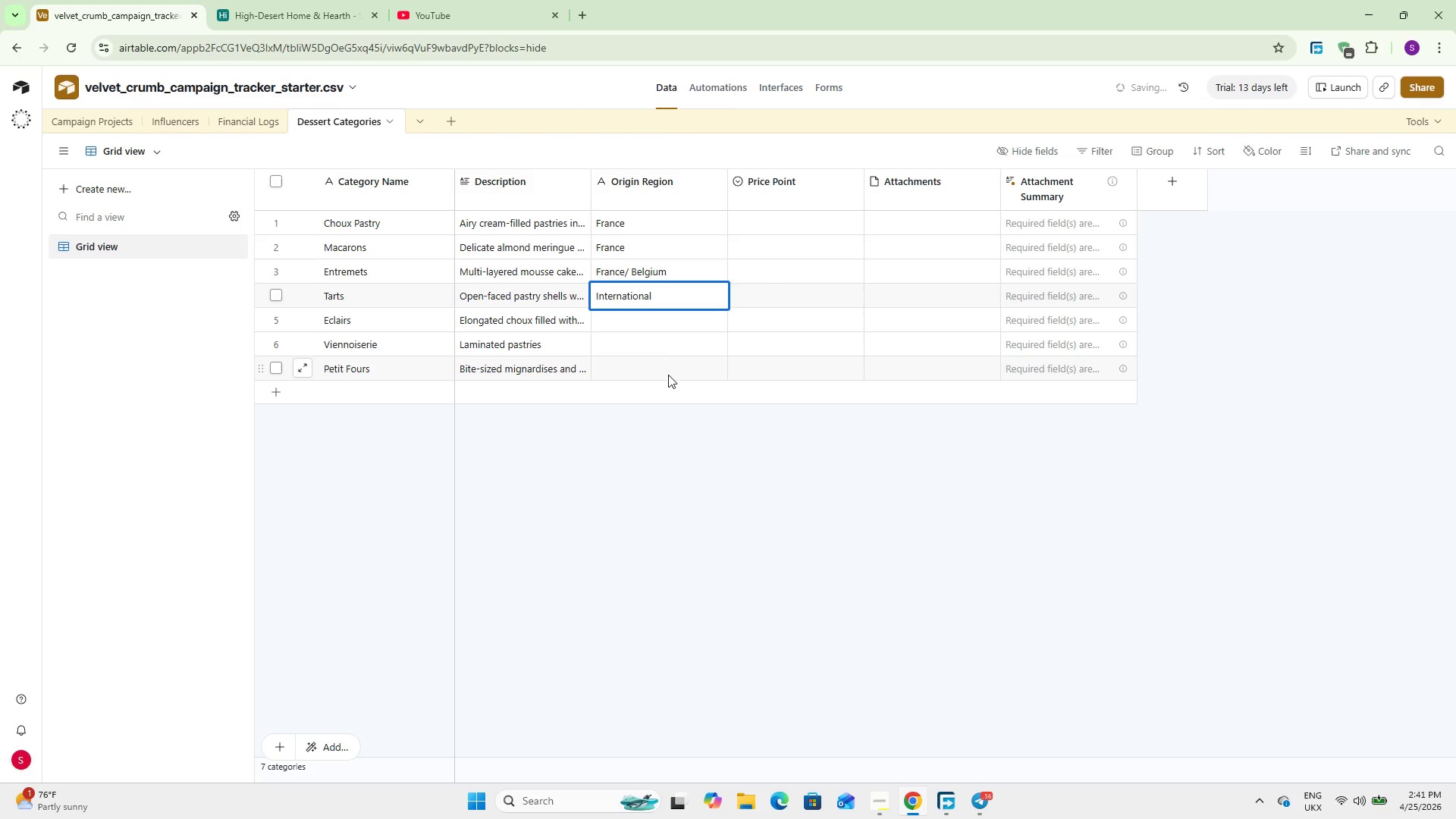 
double_click([664, 326])
 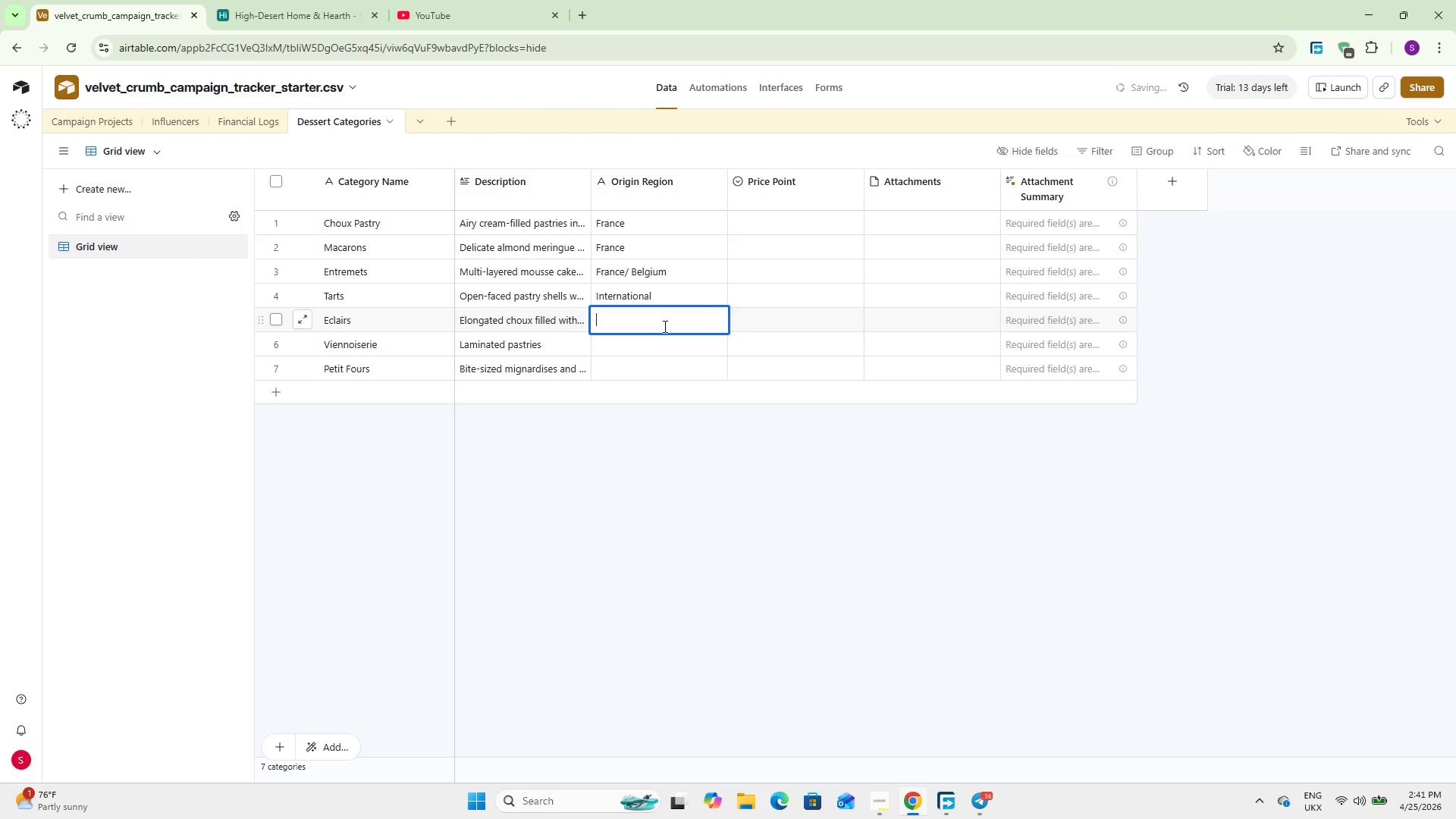 
type(France)
 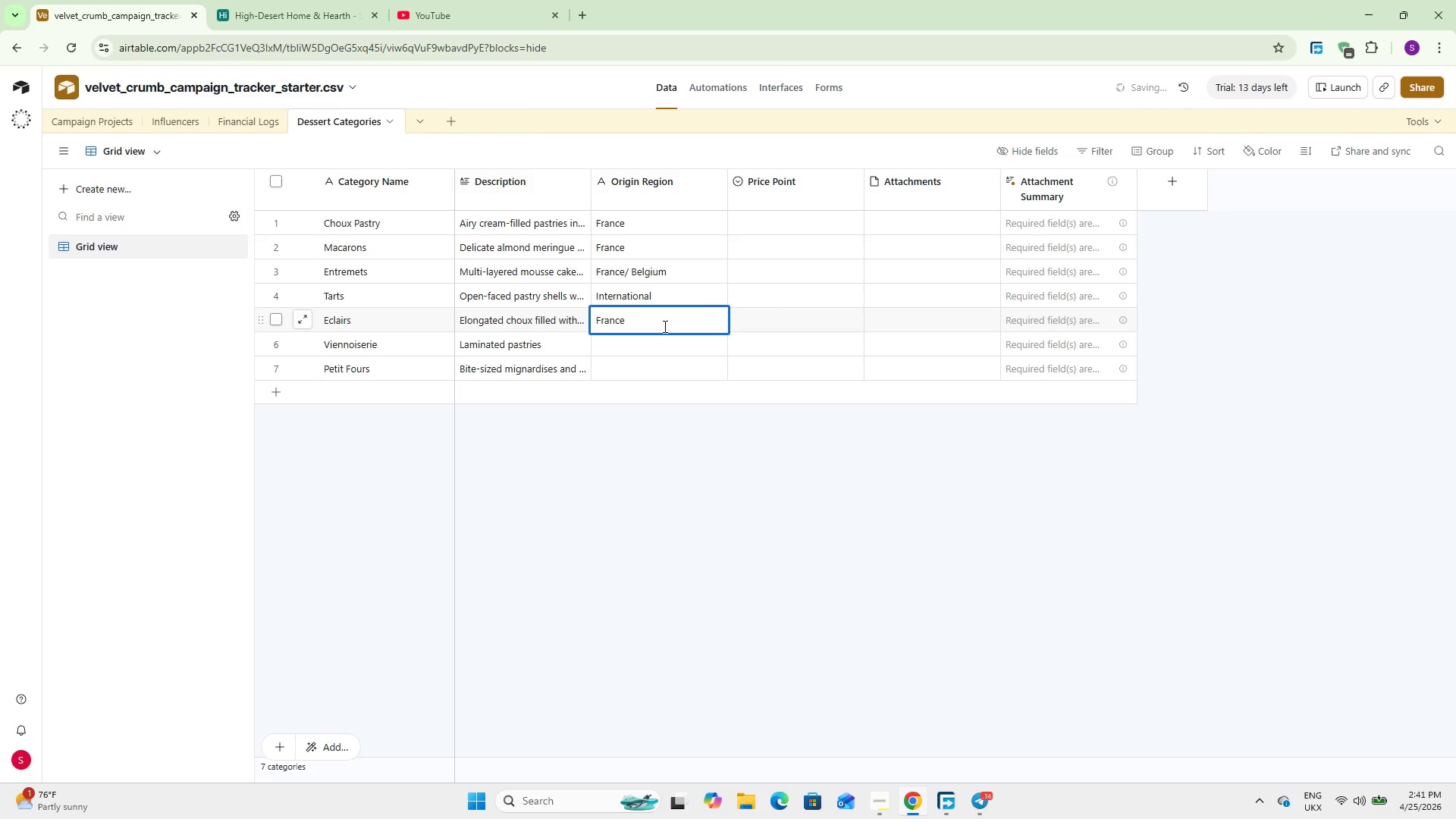 
key(Enter)
 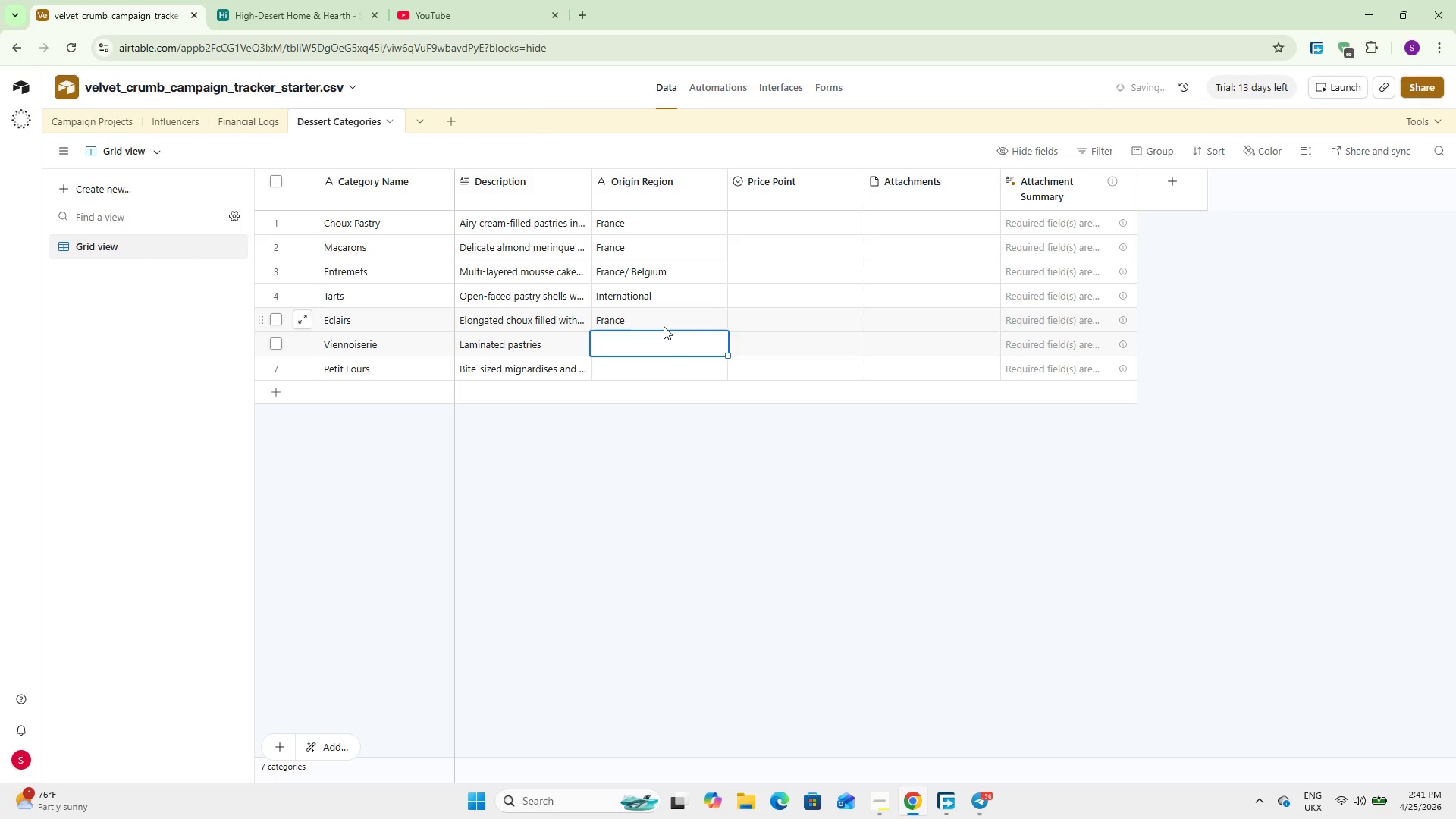 
type(Austria/ France)
 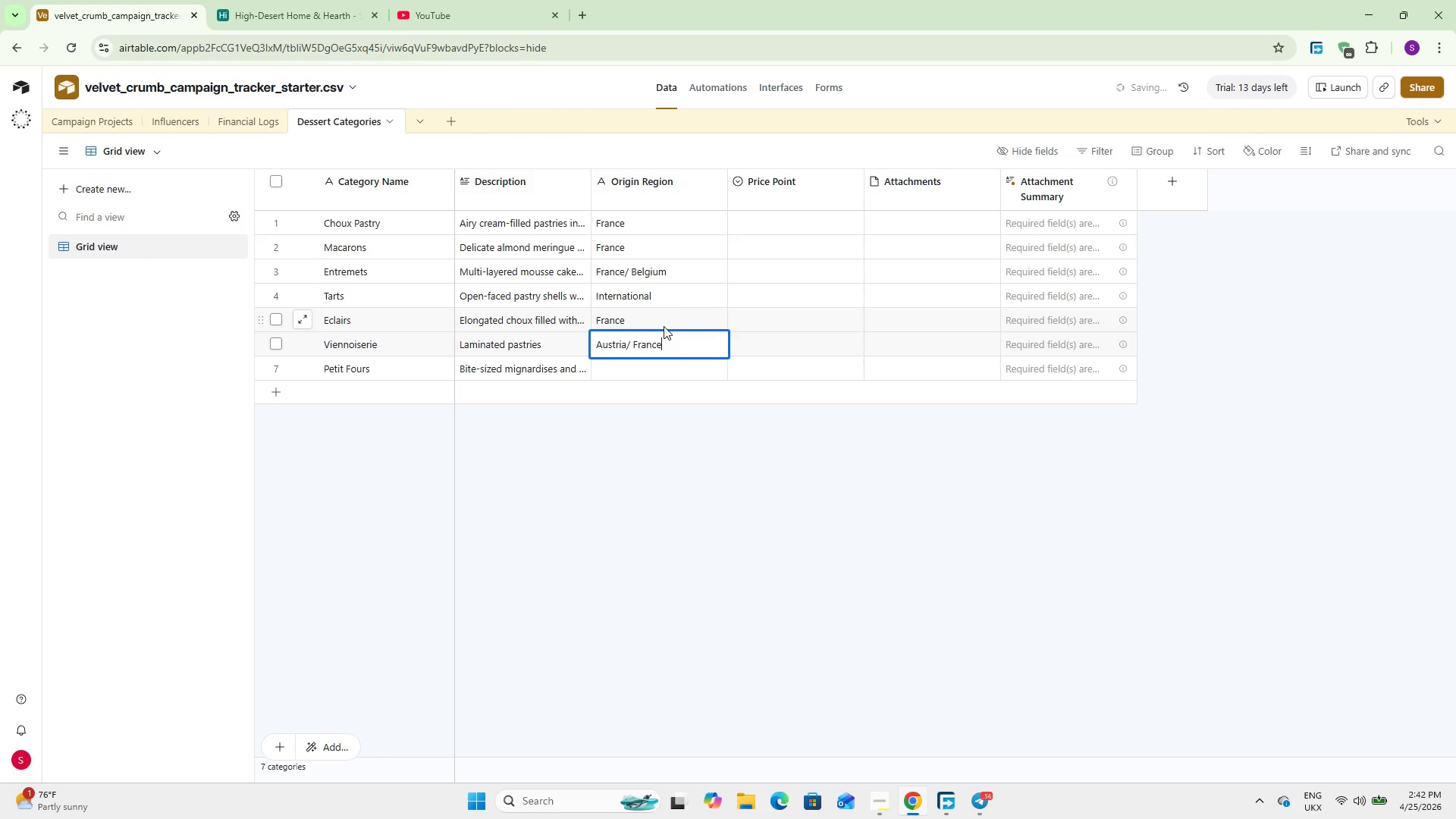 
 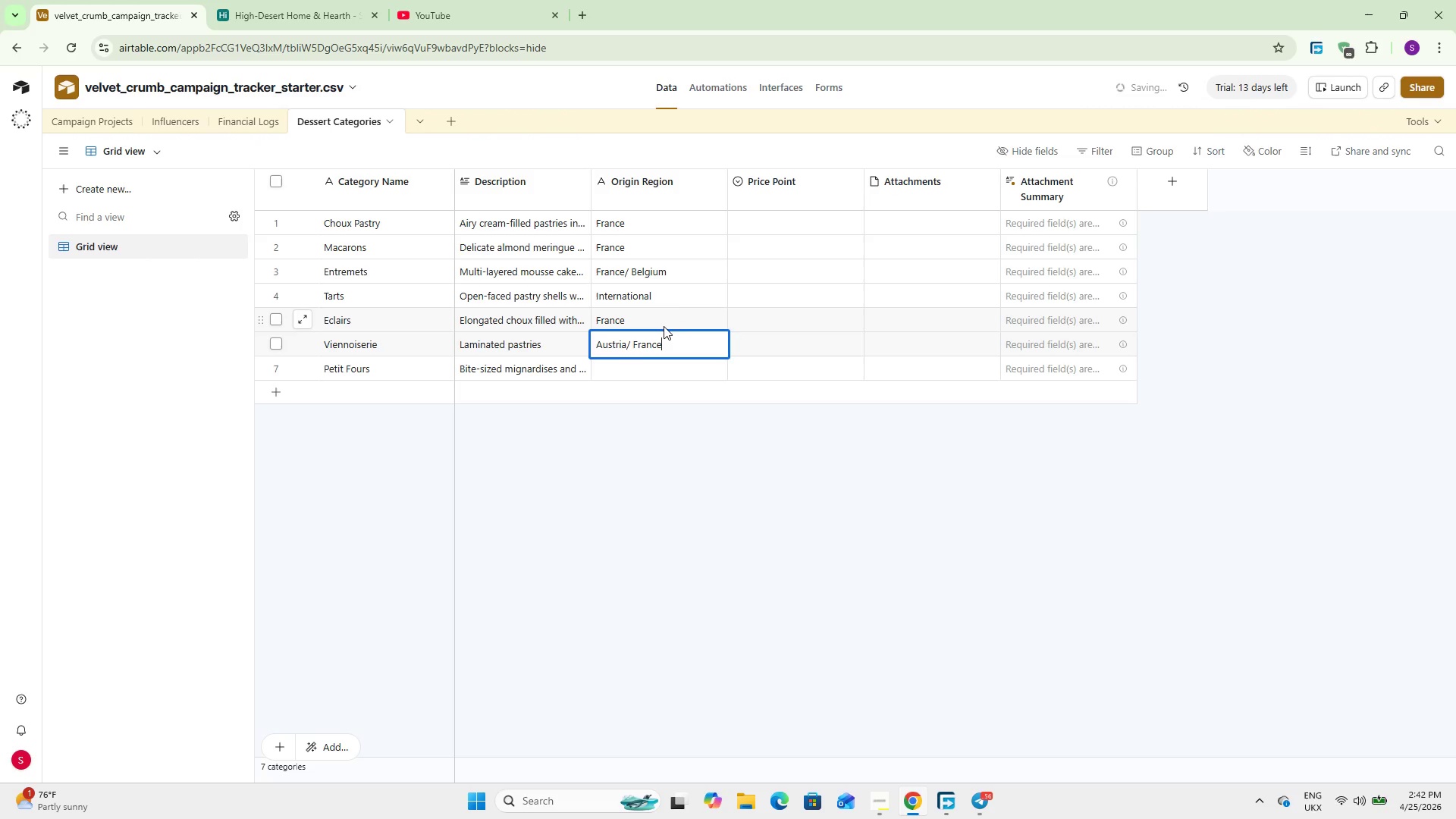 
key(Enter)
 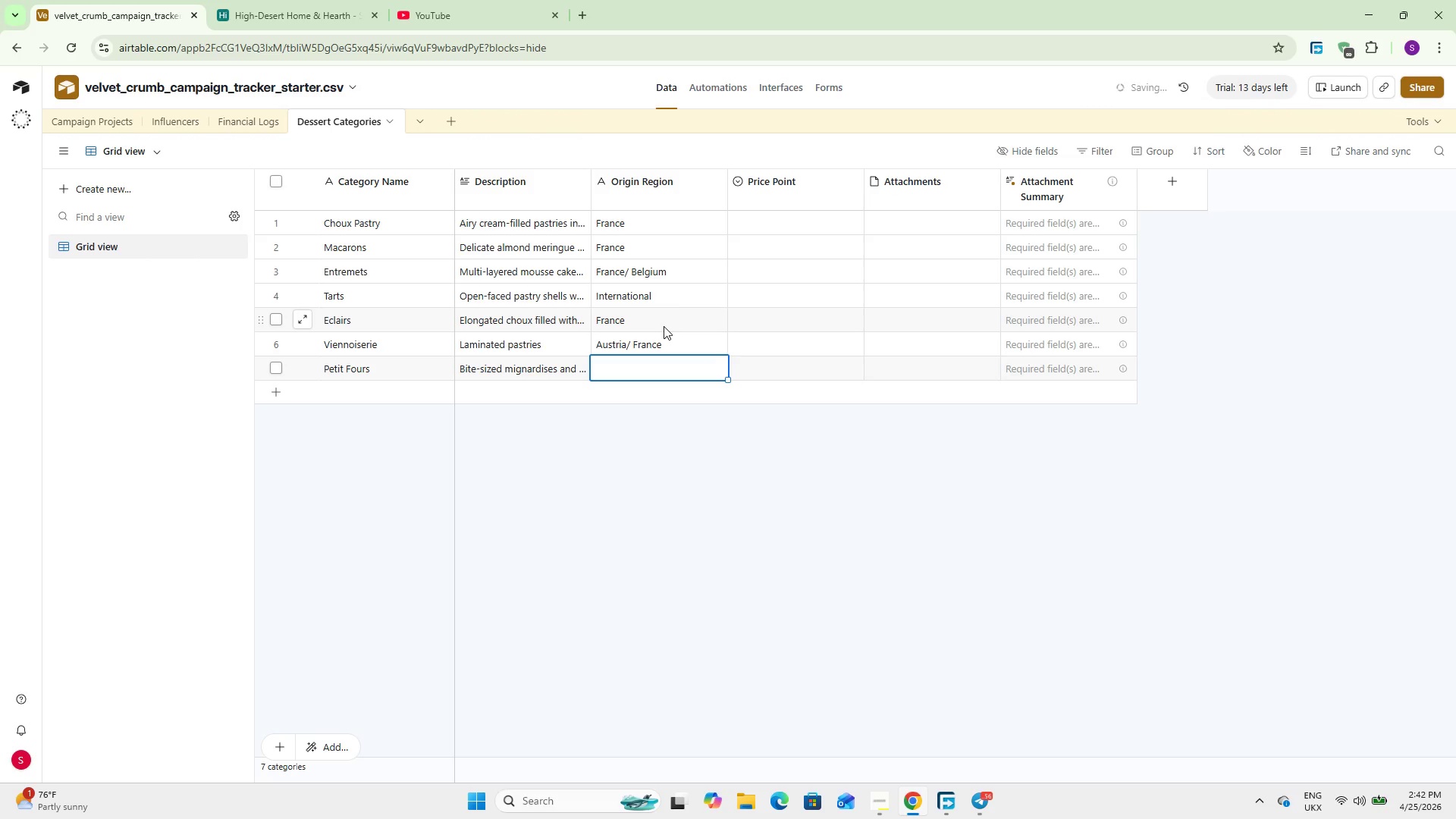 
type(Fram)
key(Backspace)
type(nce)
 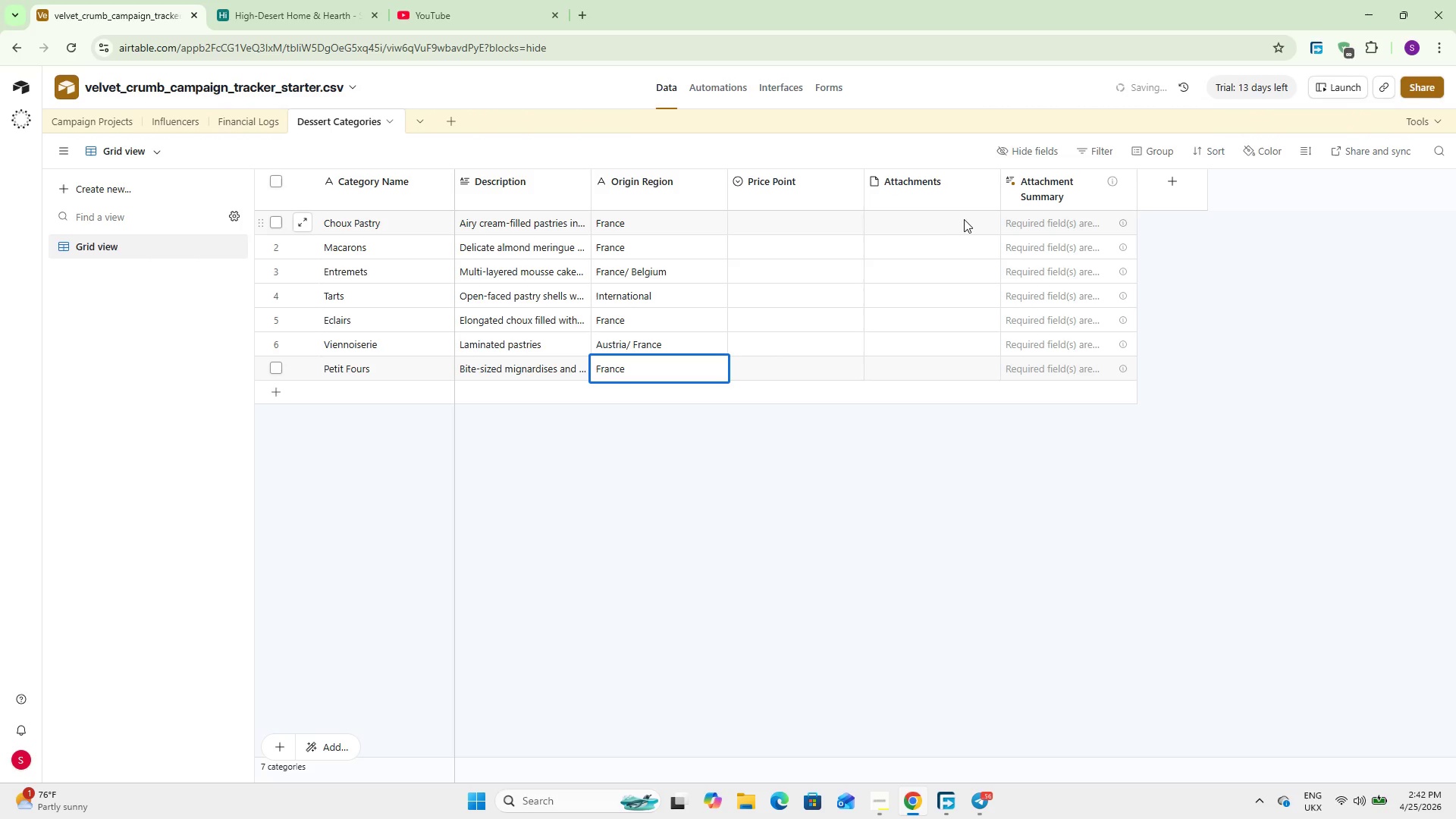 
double_click([779, 218])
 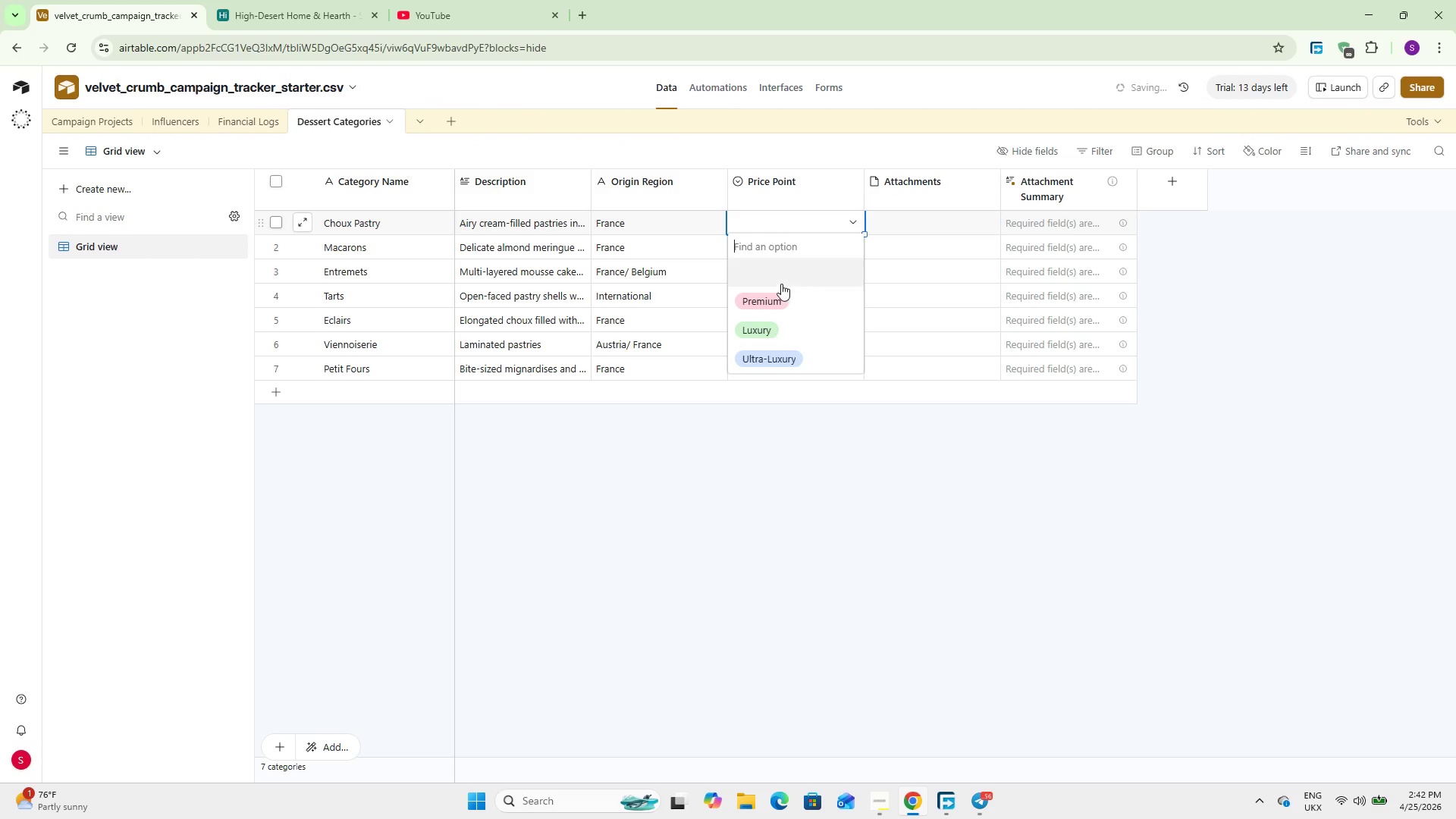 
left_click([777, 295])
 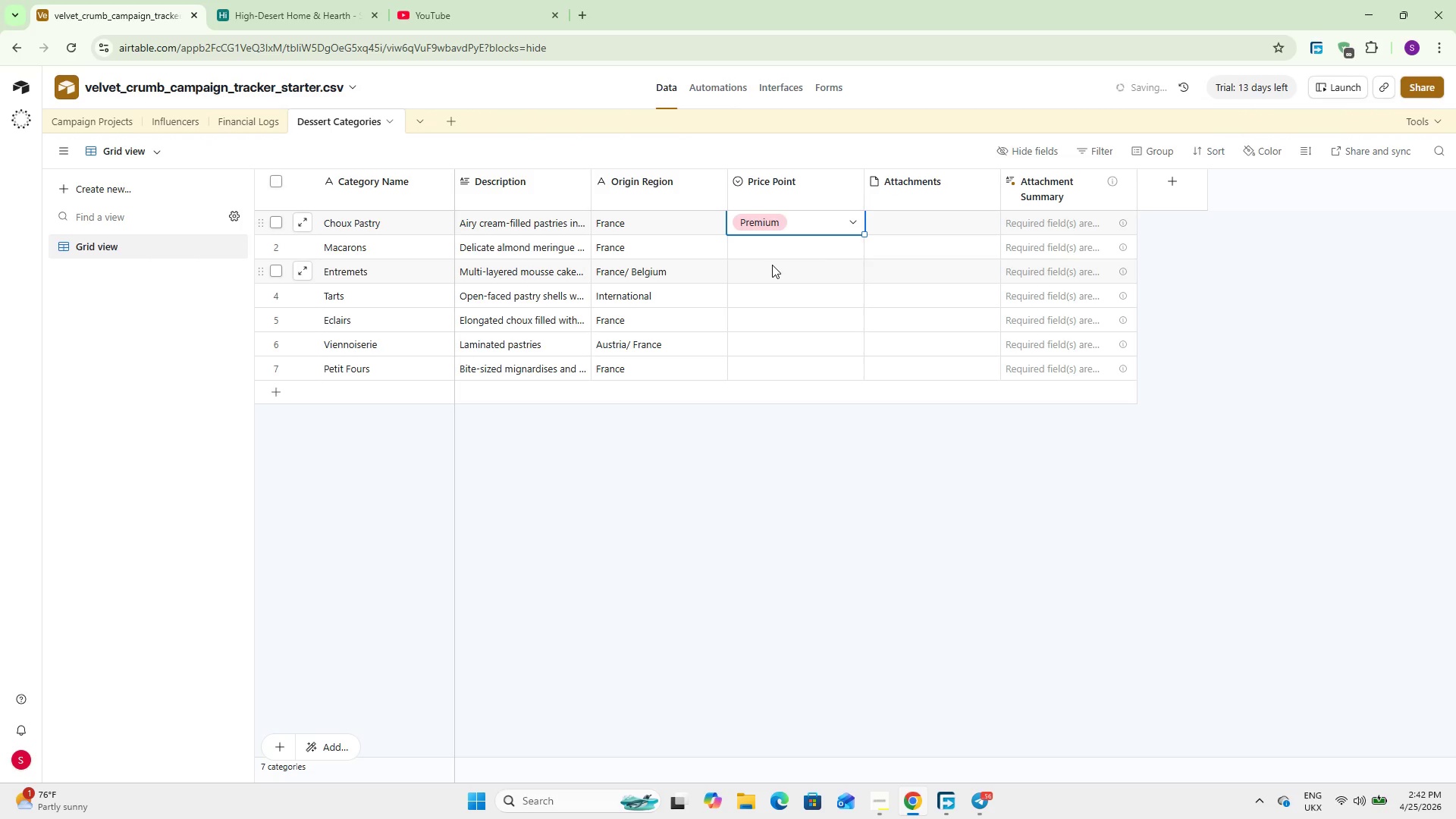 
left_click([773, 261])
 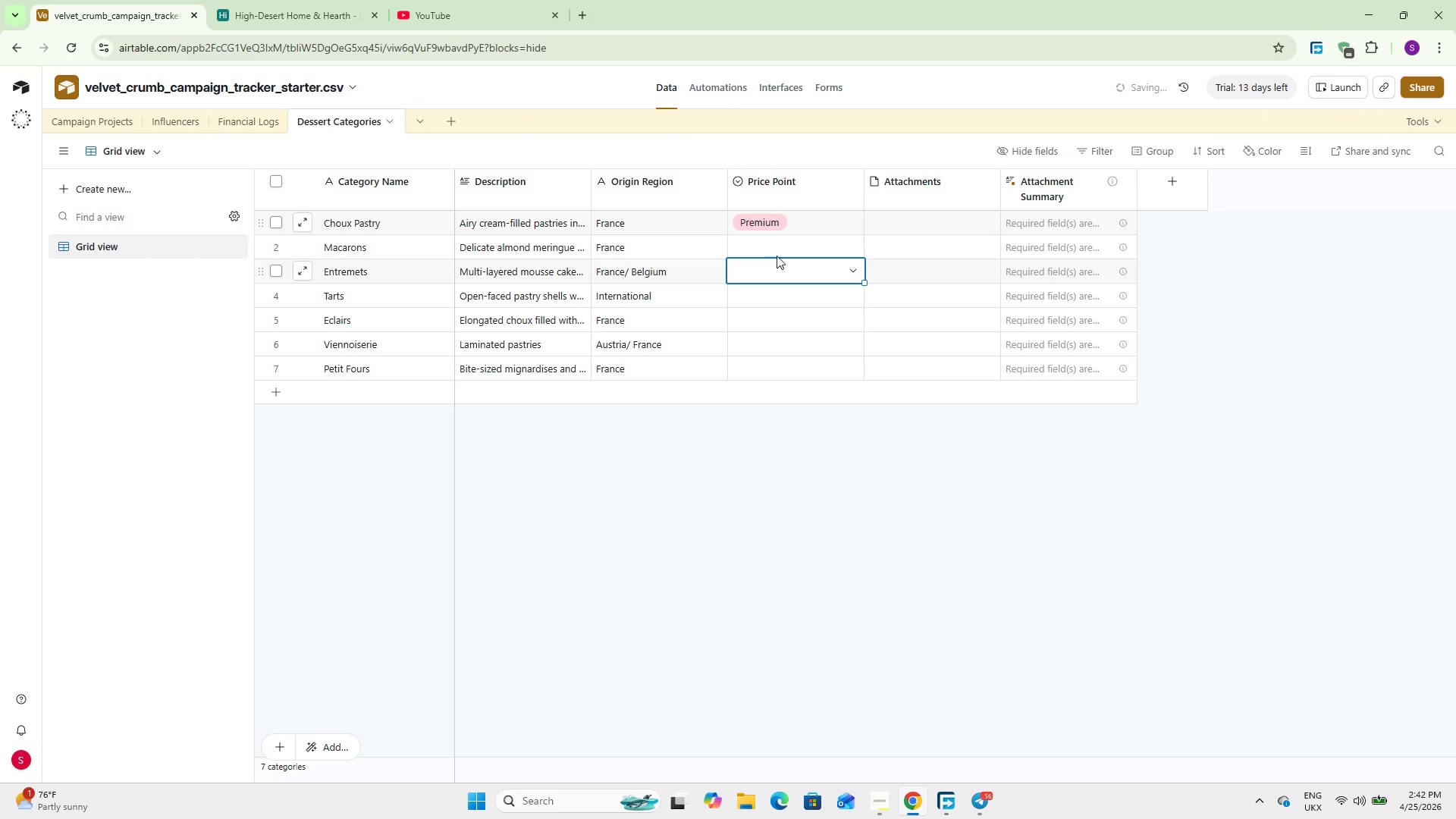 
double_click([780, 252])
 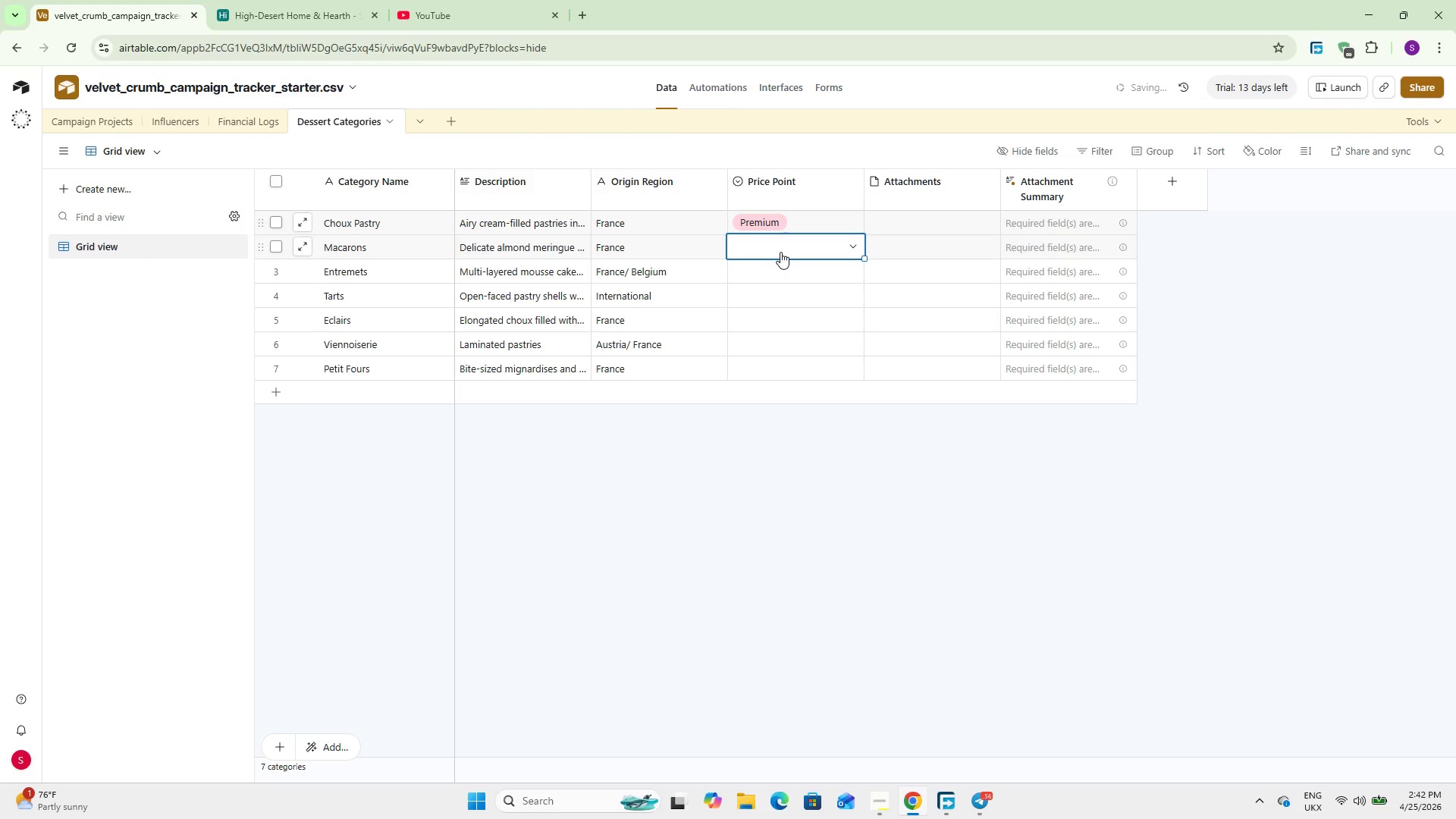 
triple_click([780, 252])
 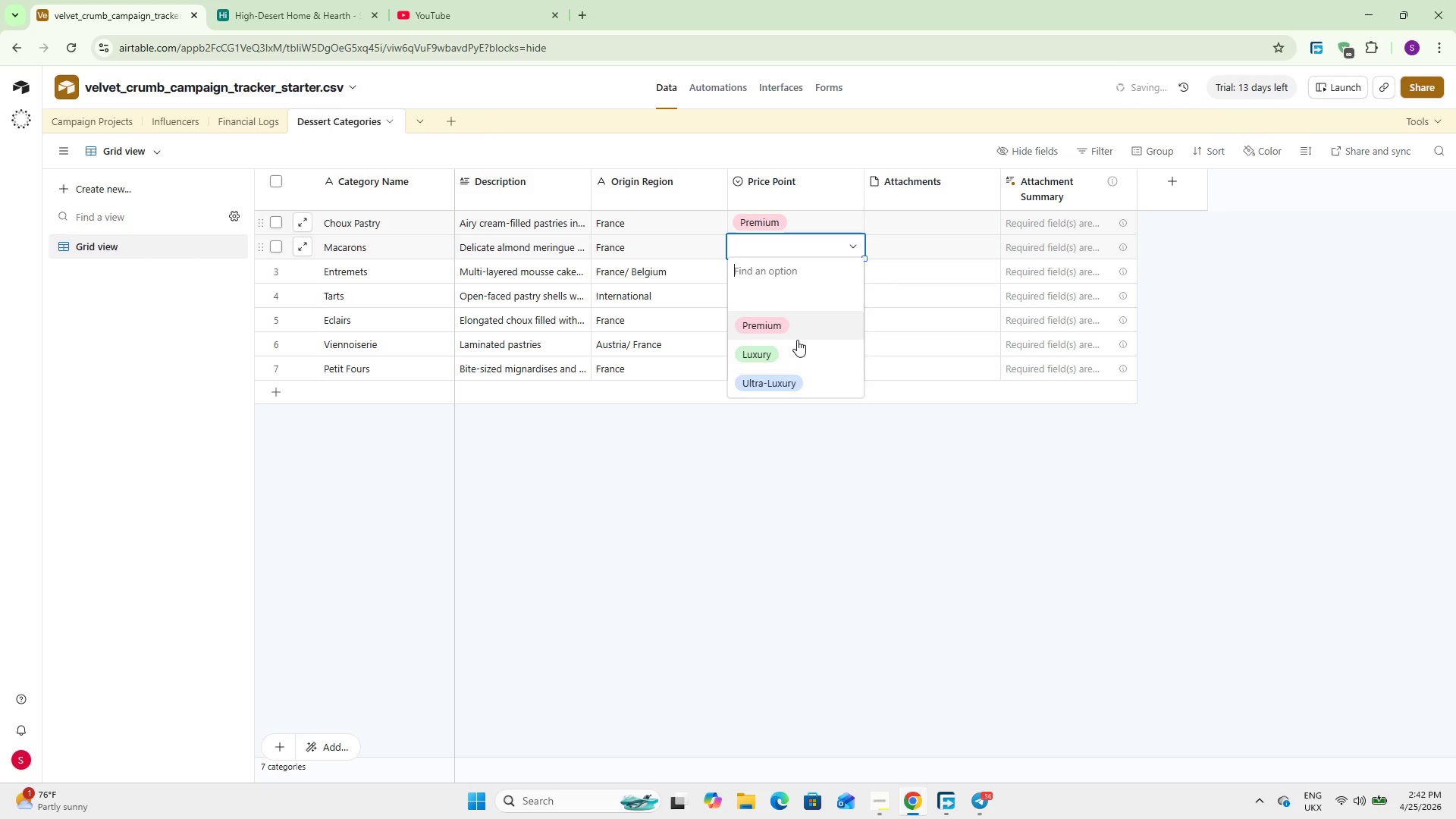 
left_click([797, 340])
 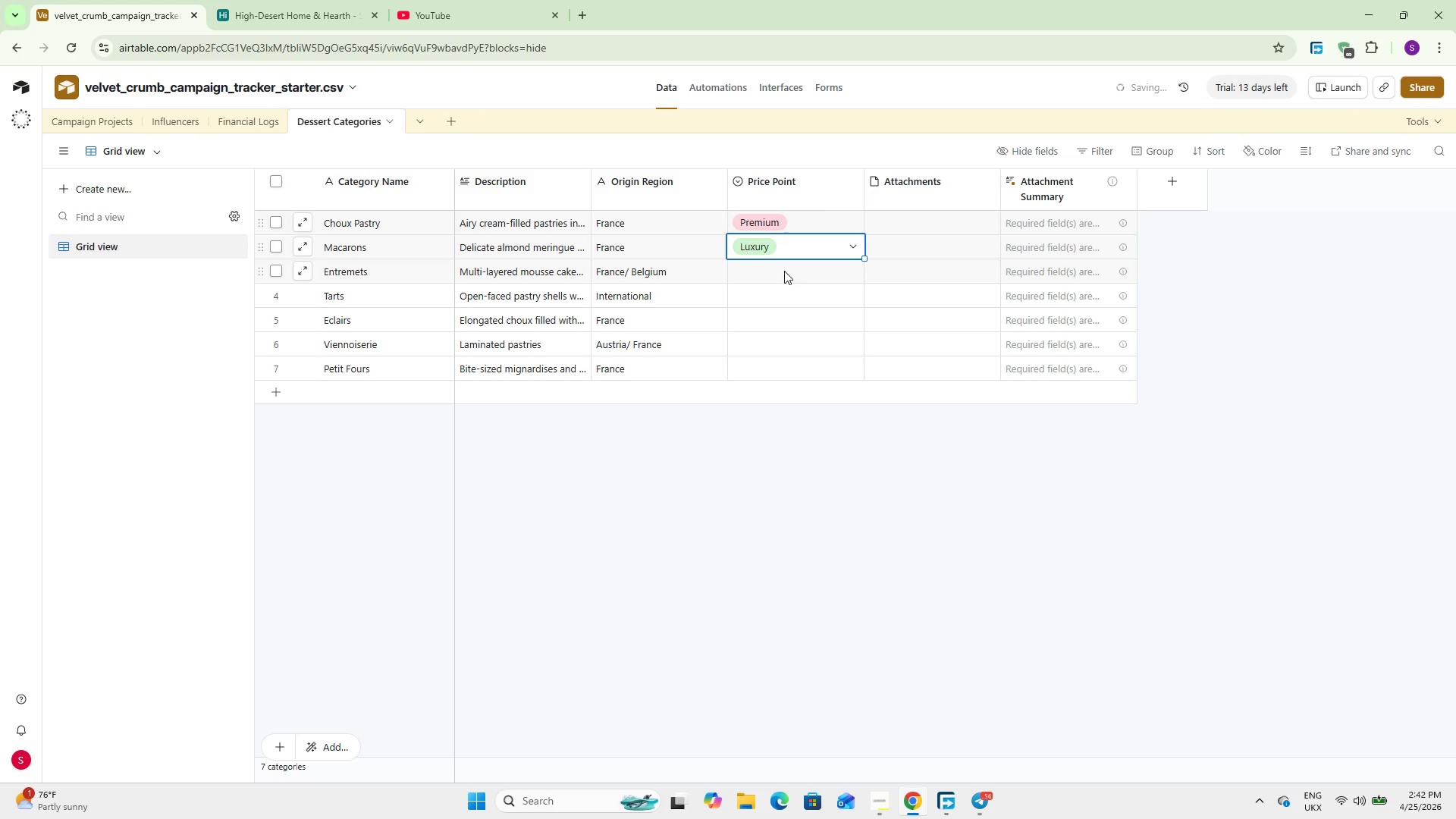 
double_click([784, 271])
 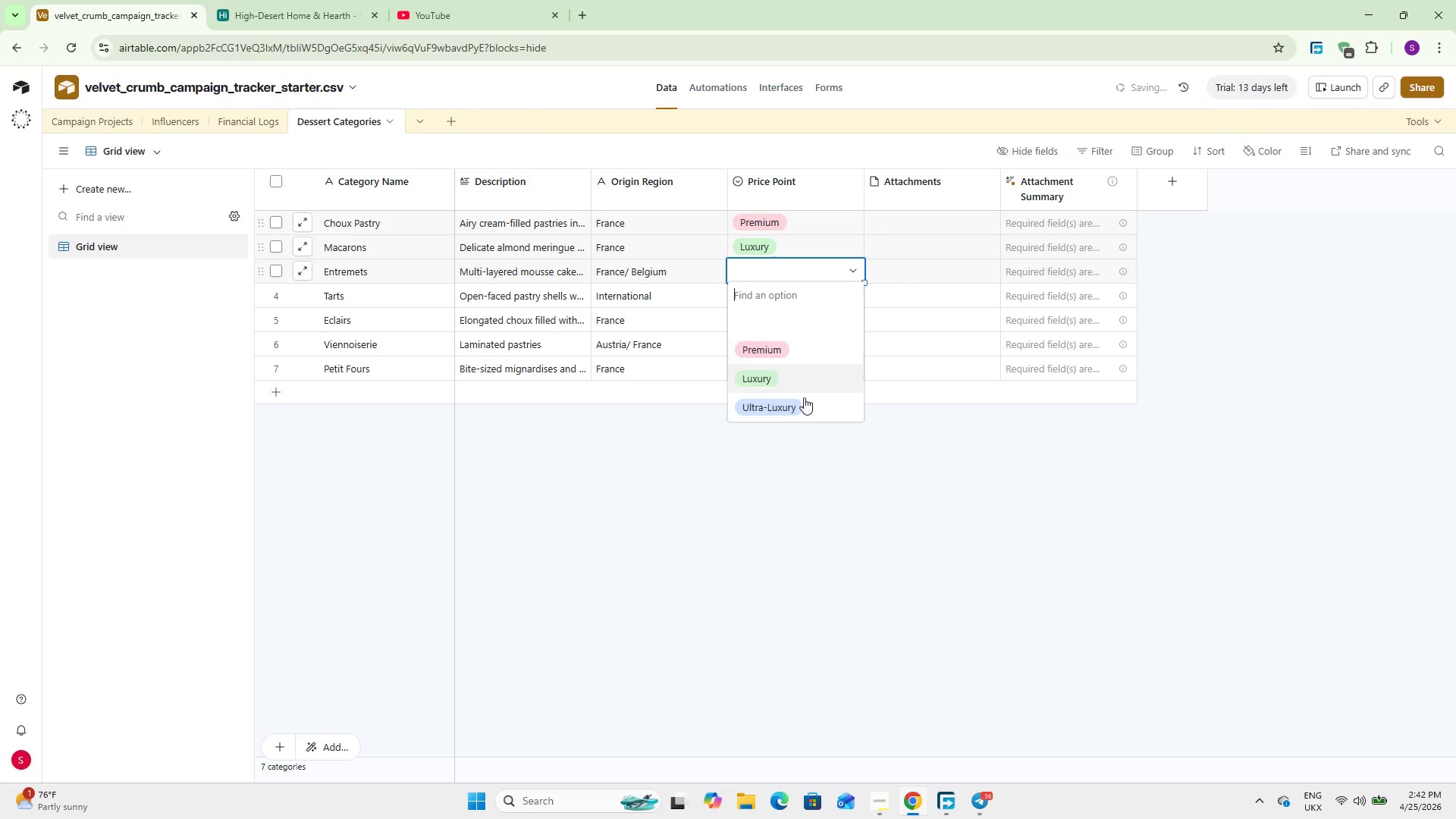 
left_click([807, 408])
 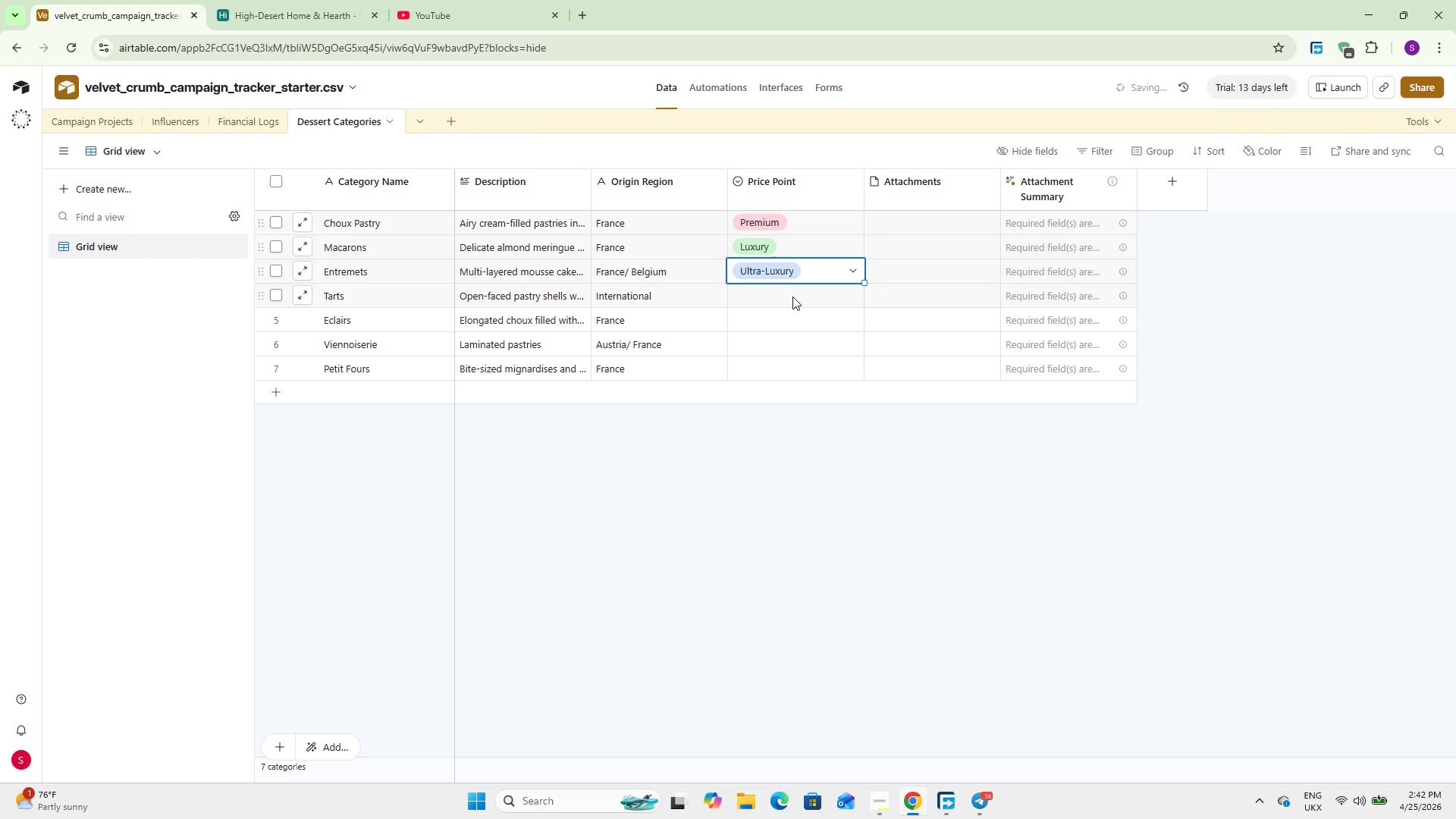 
double_click([792, 297])
 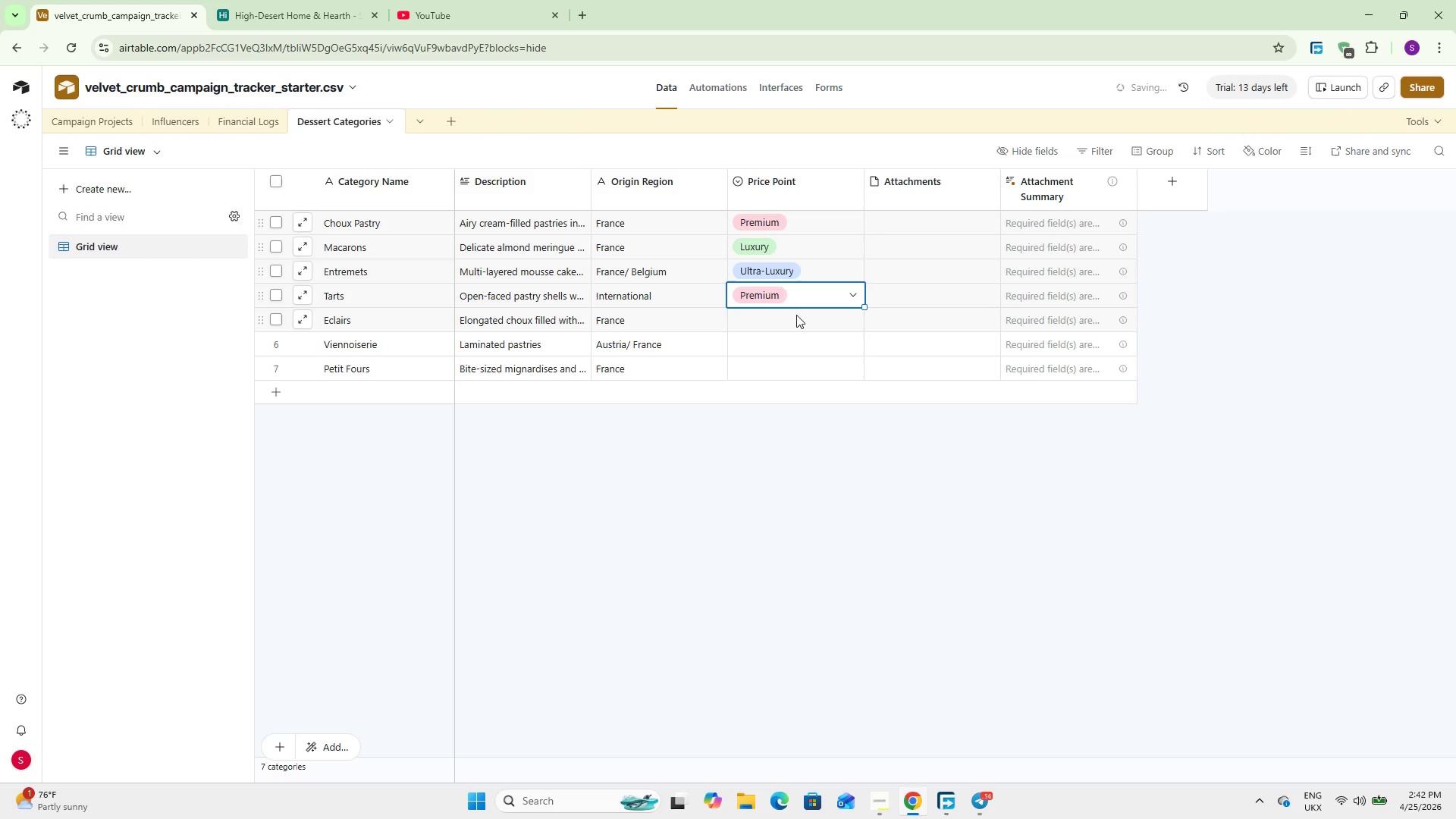 
double_click([796, 315])
 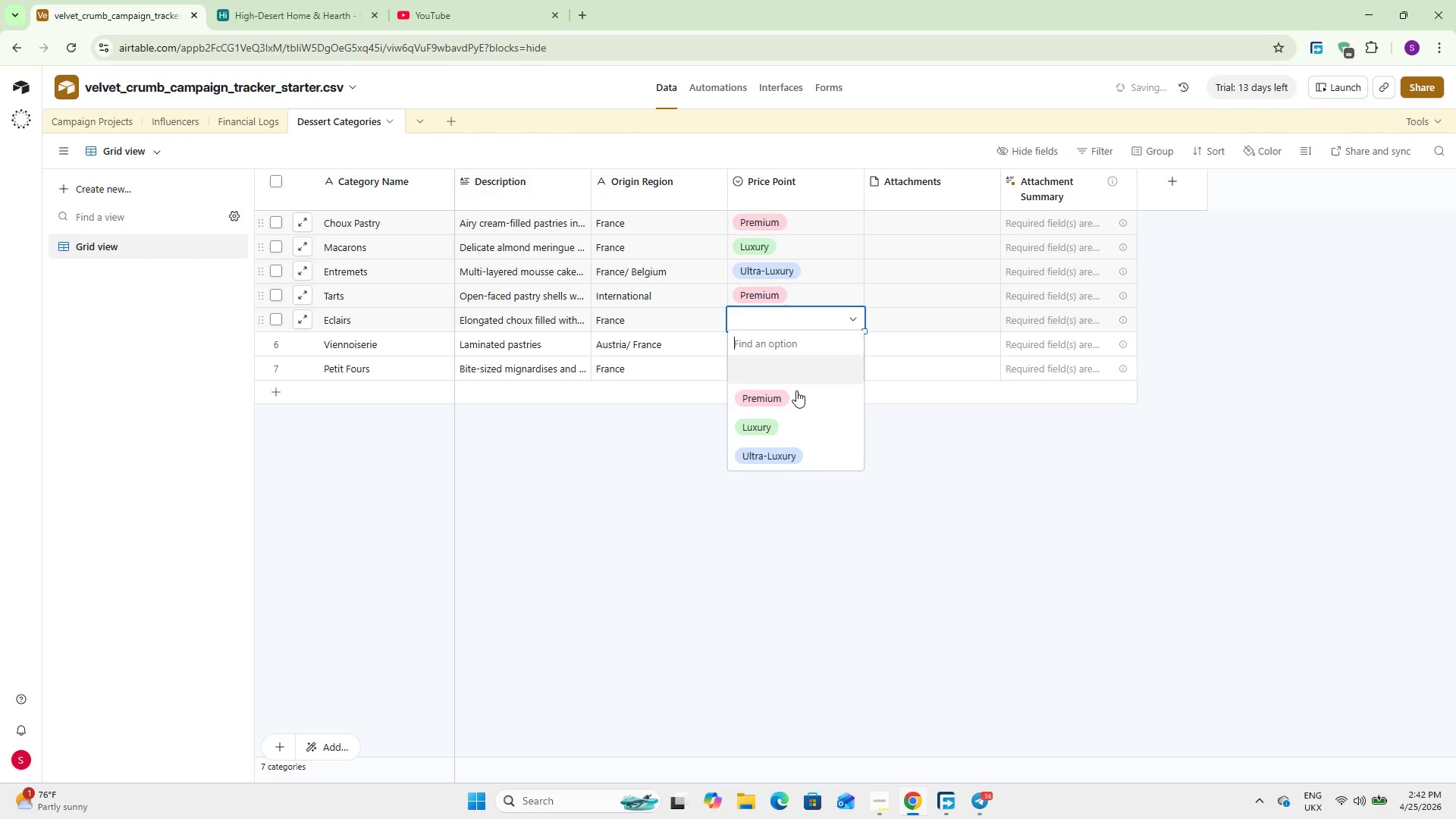 
left_click([795, 399])
 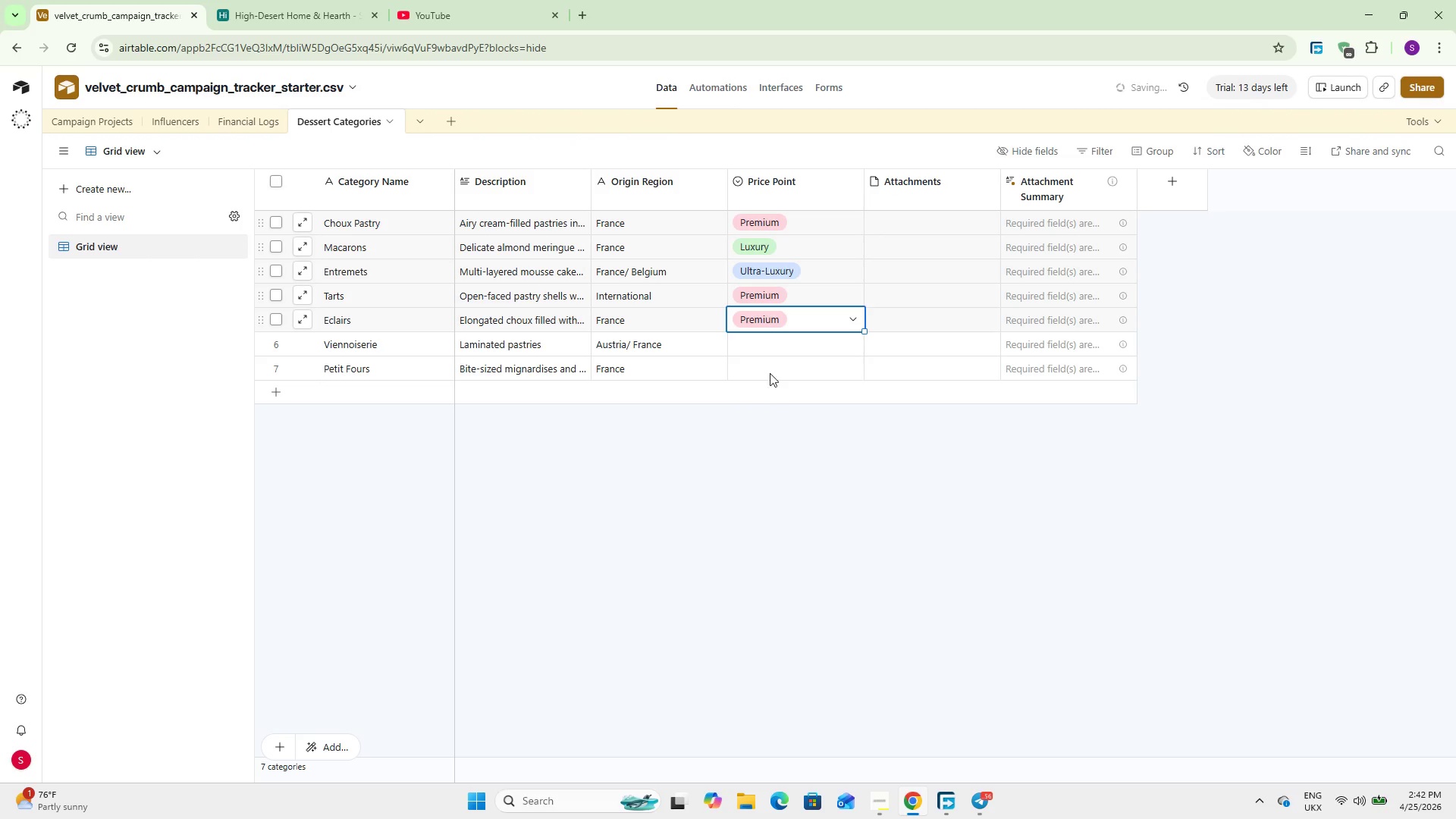 
double_click([786, 344])
 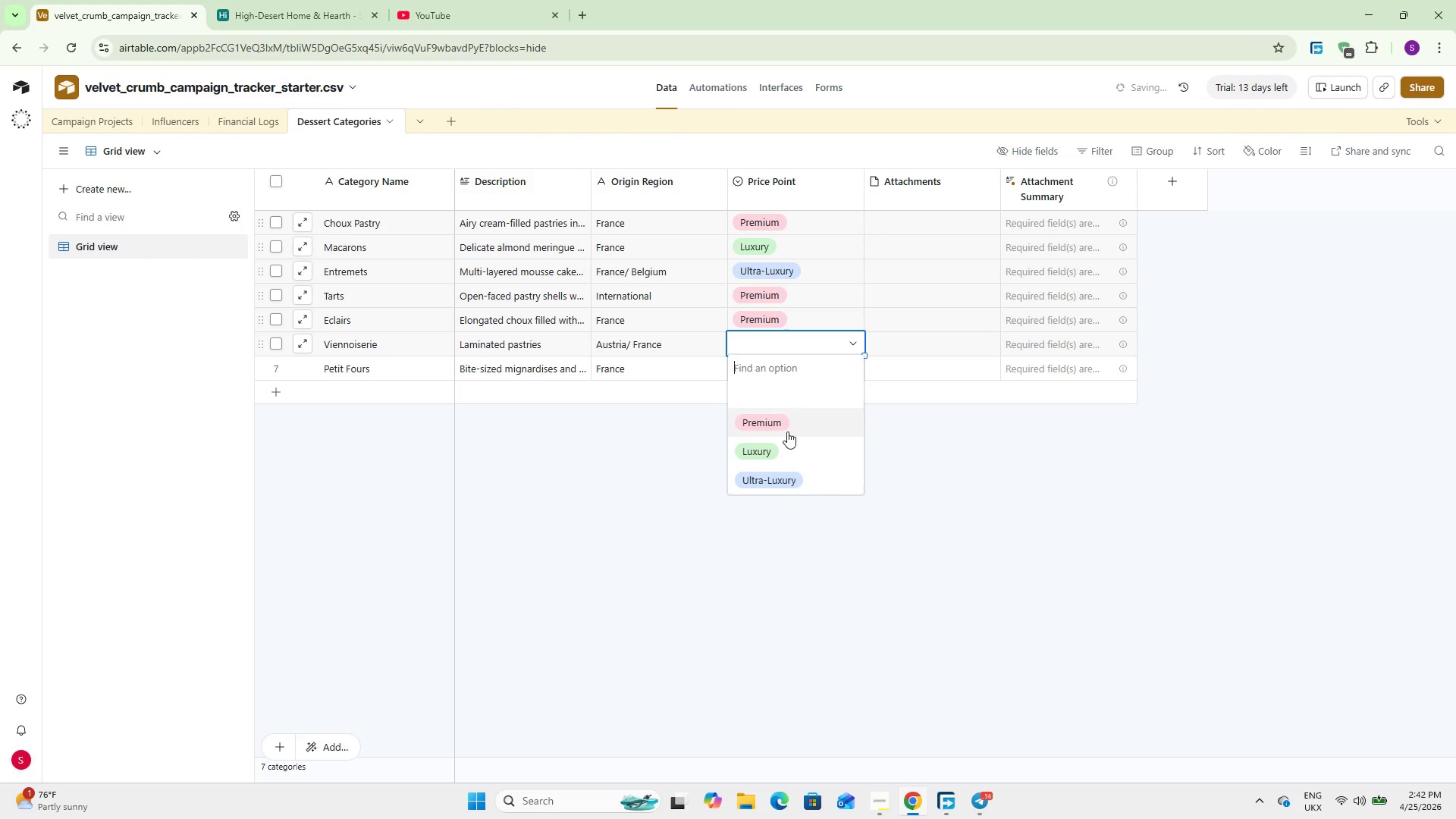 
left_click_drag(start_coordinate=[786, 436], to_coordinate=[786, 455])
 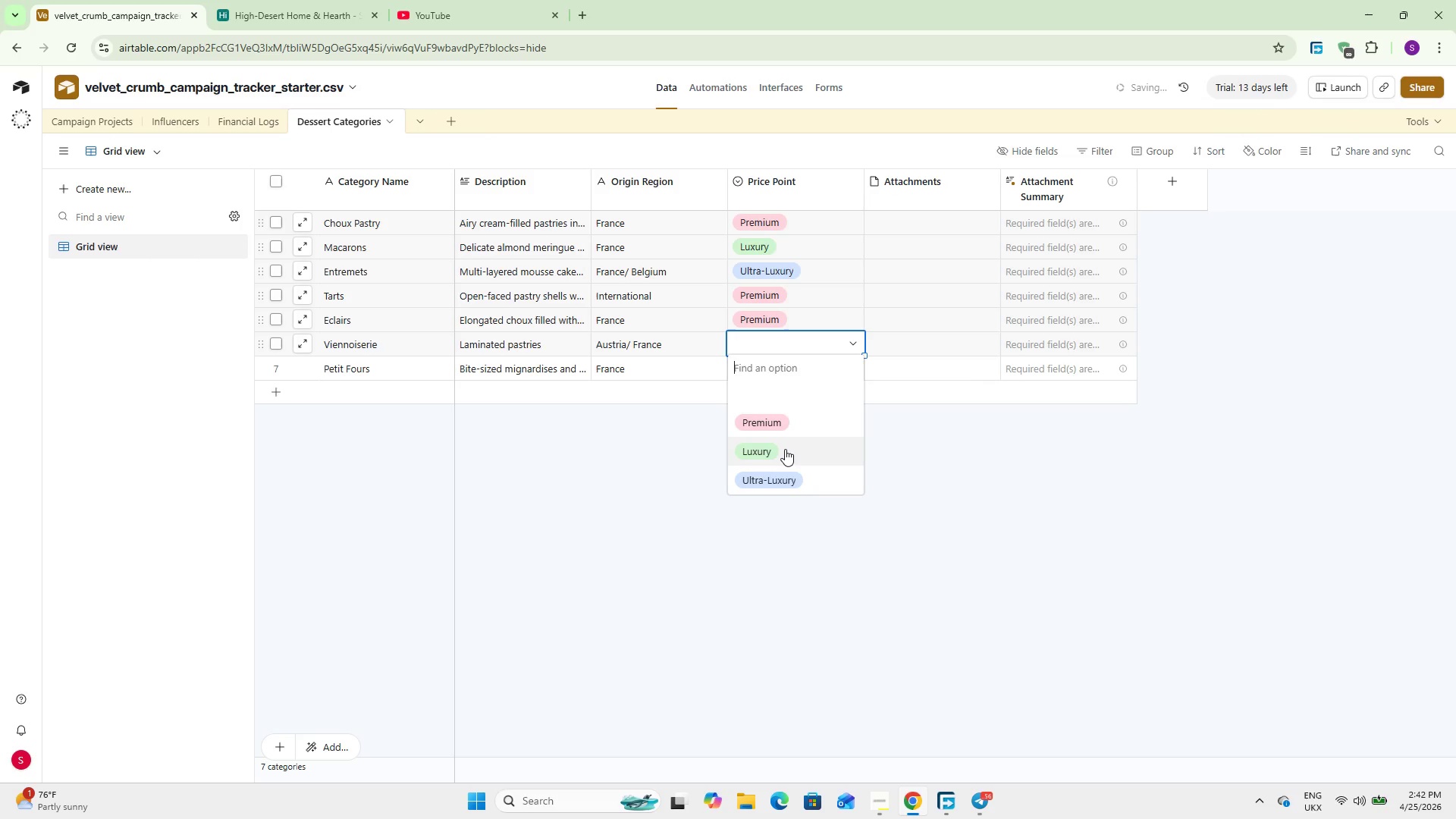 
left_click([785, 449])
 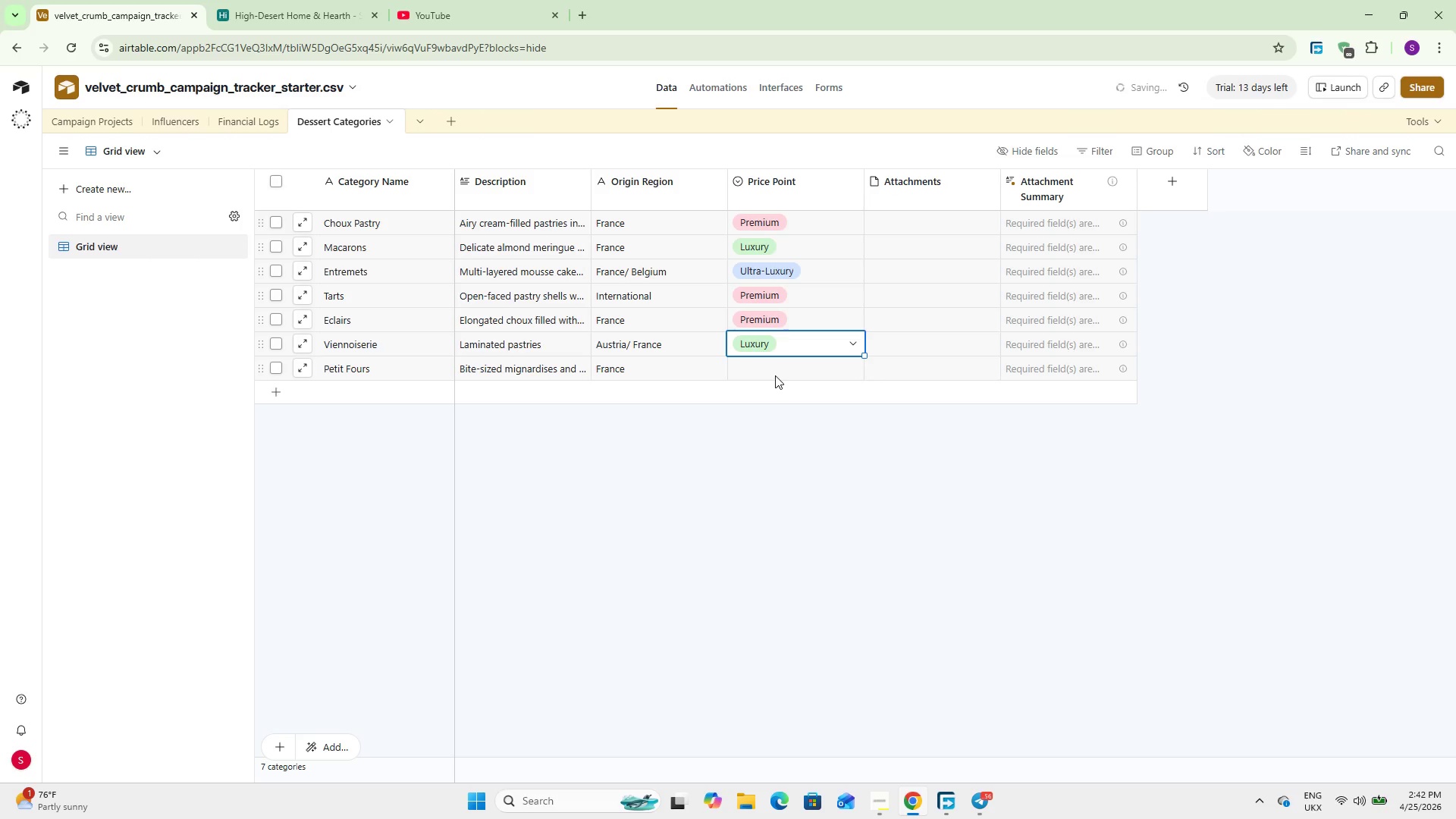 
double_click([774, 374])
 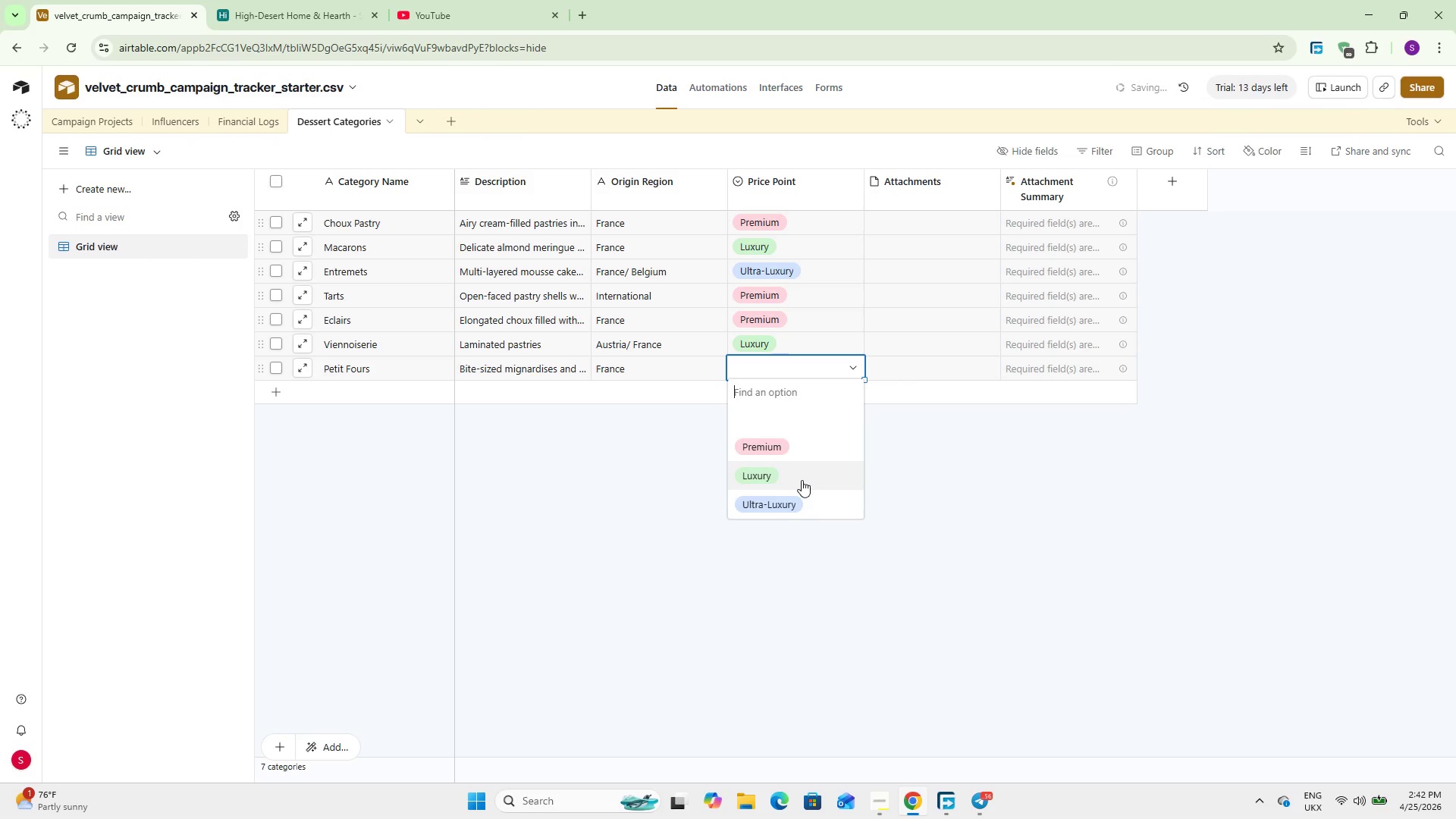 
left_click([792, 494])
 